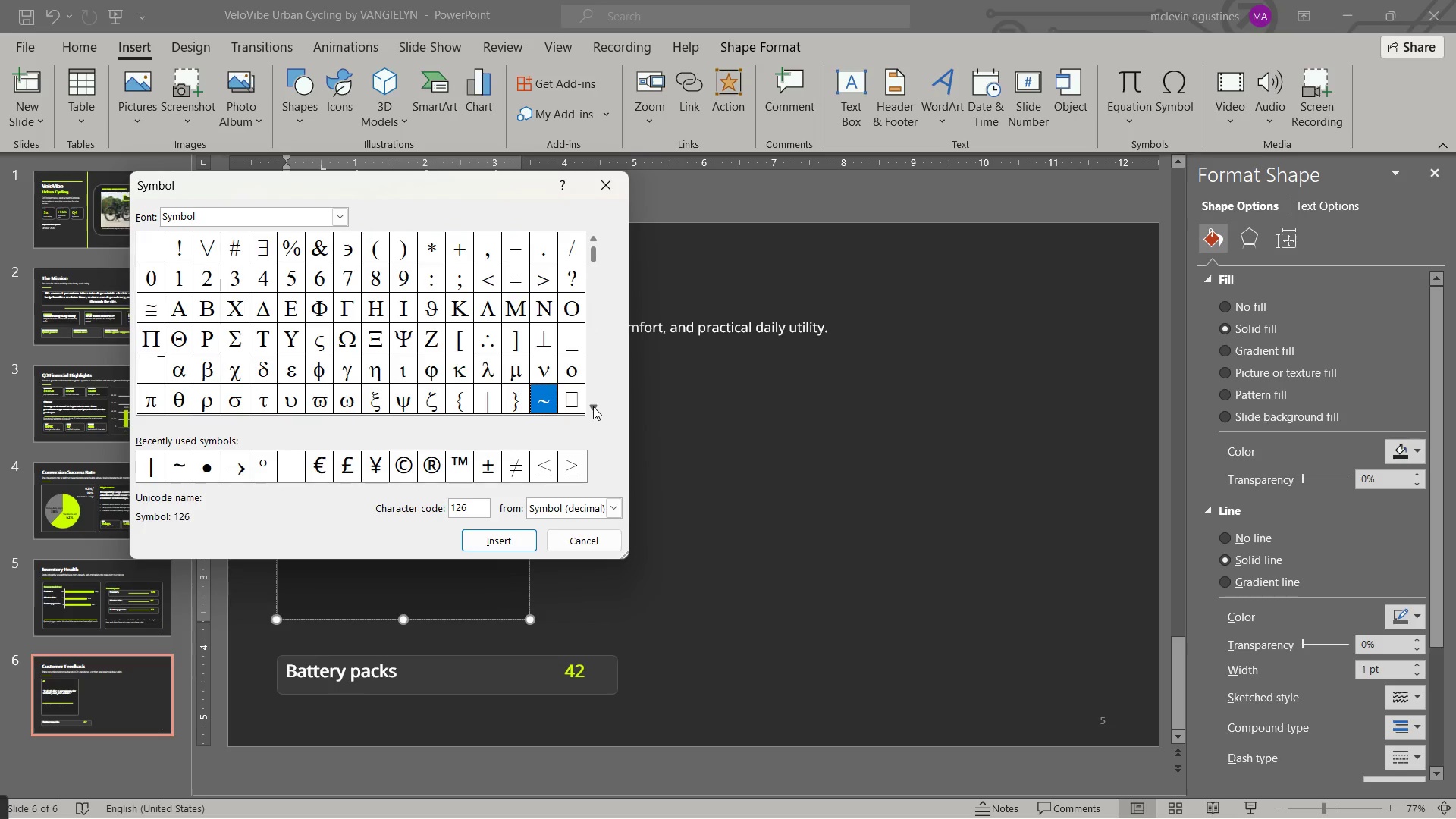 
double_click([593, 406])
 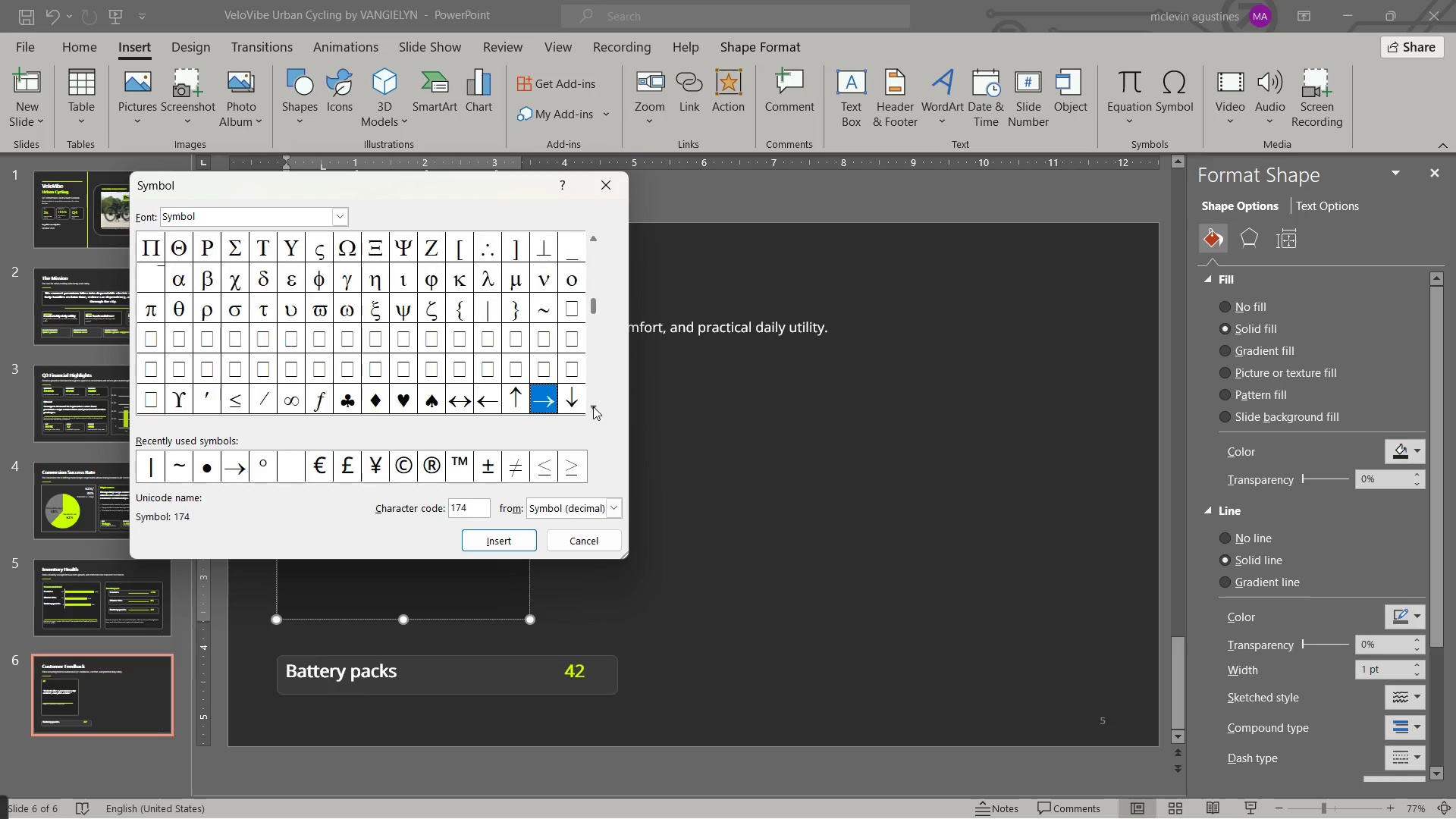 
triple_click([593, 406])
 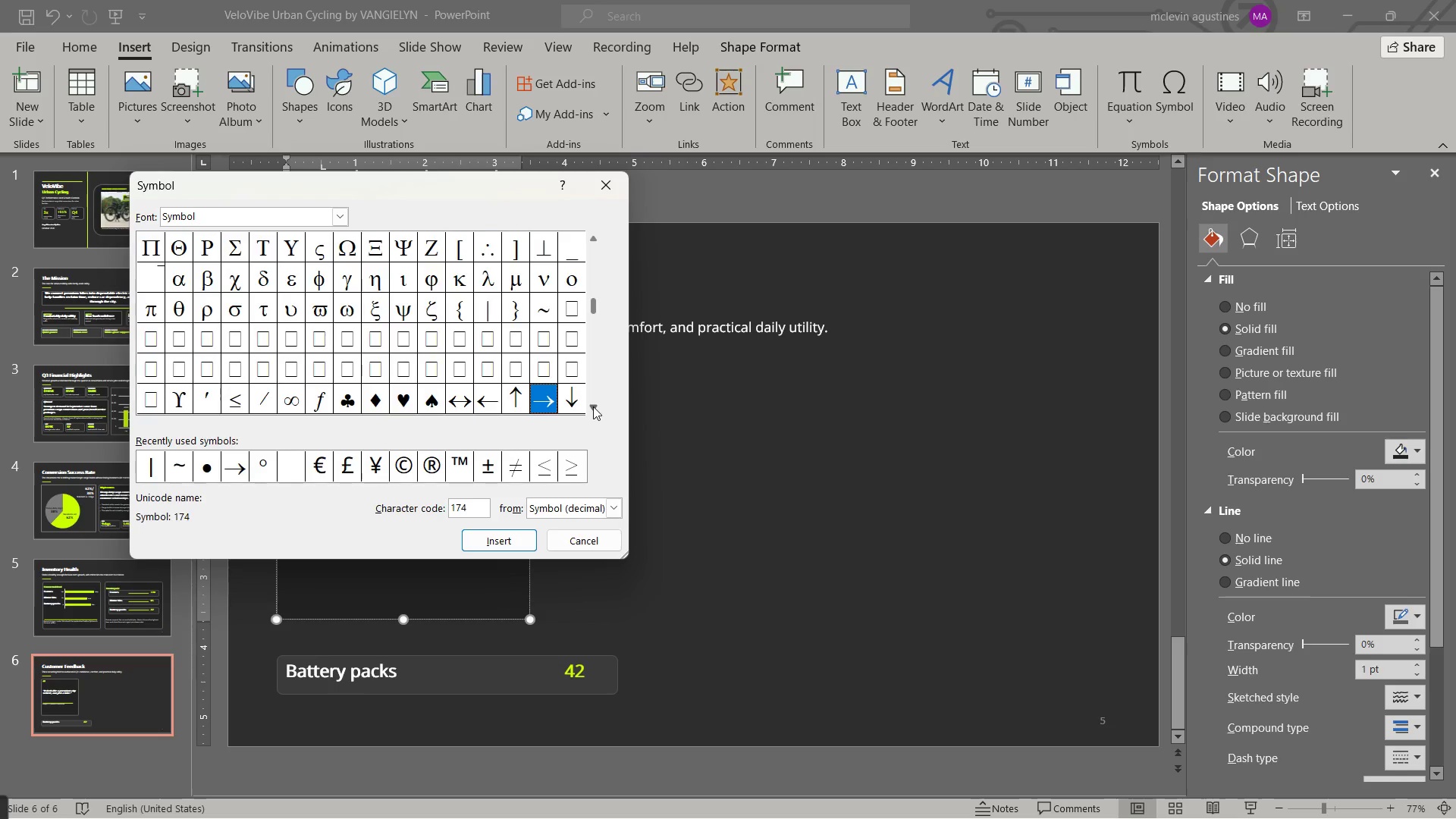 
triple_click([593, 406])
 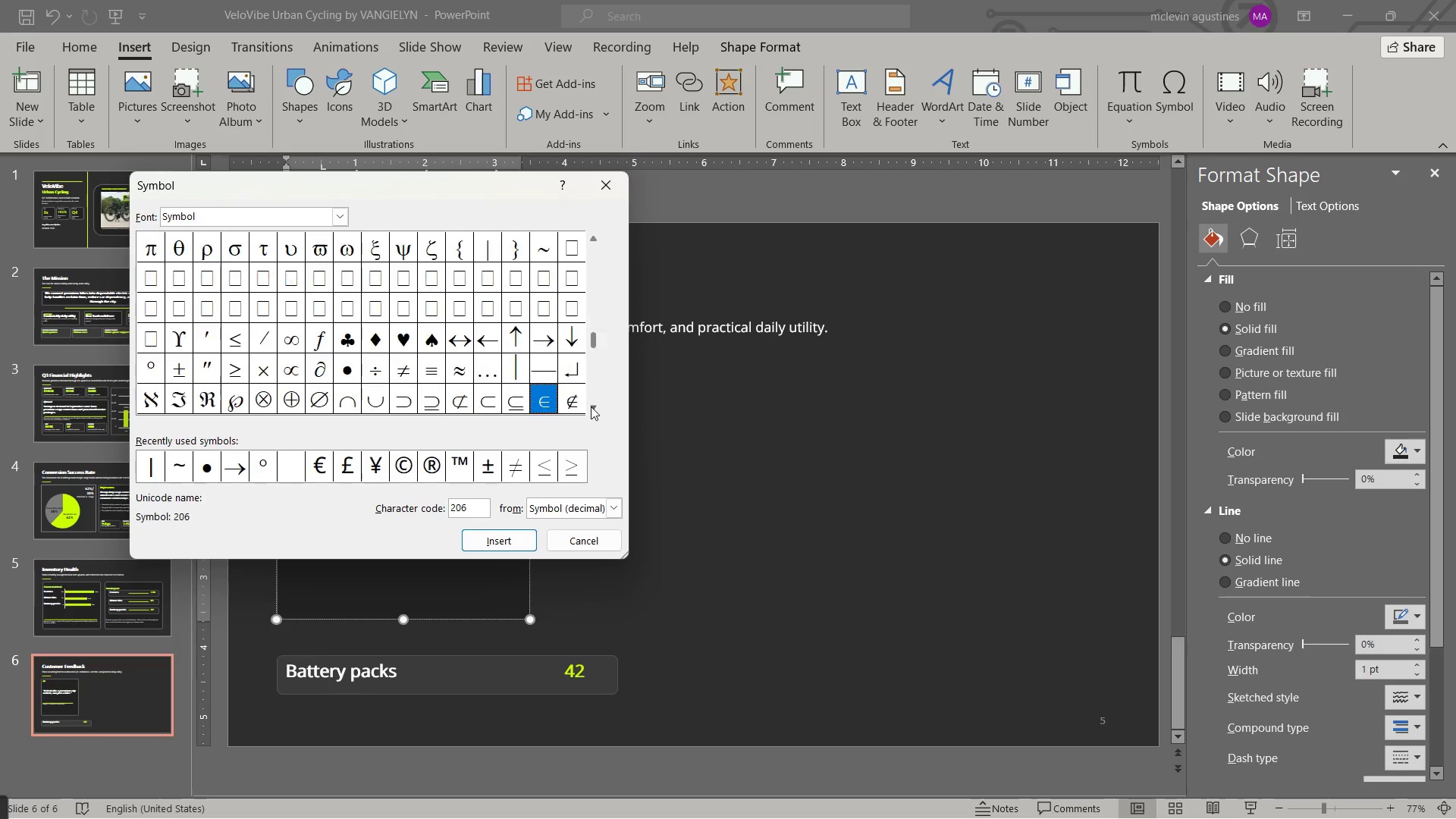 
triple_click([591, 406])
 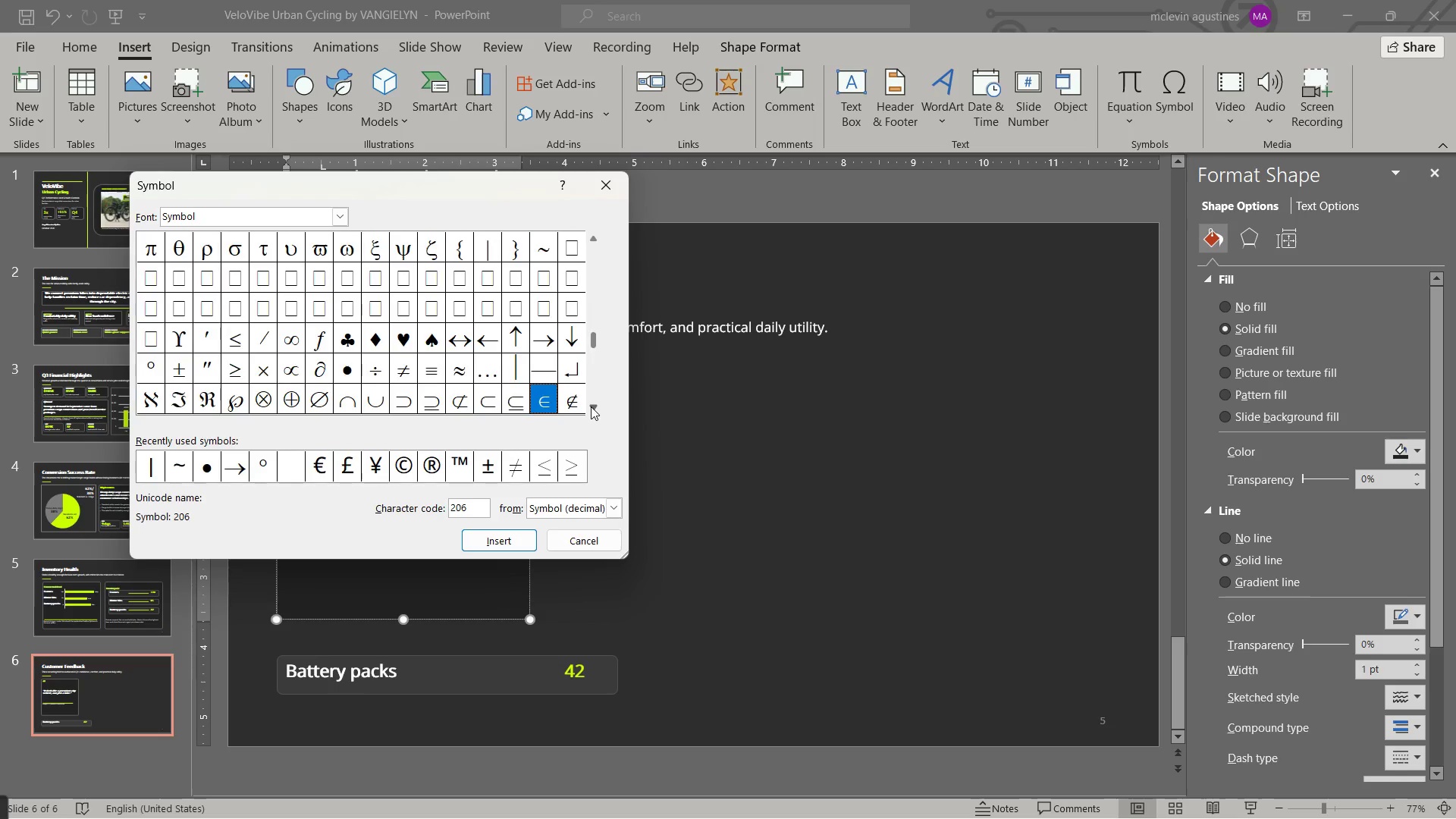 
triple_click([591, 406])
 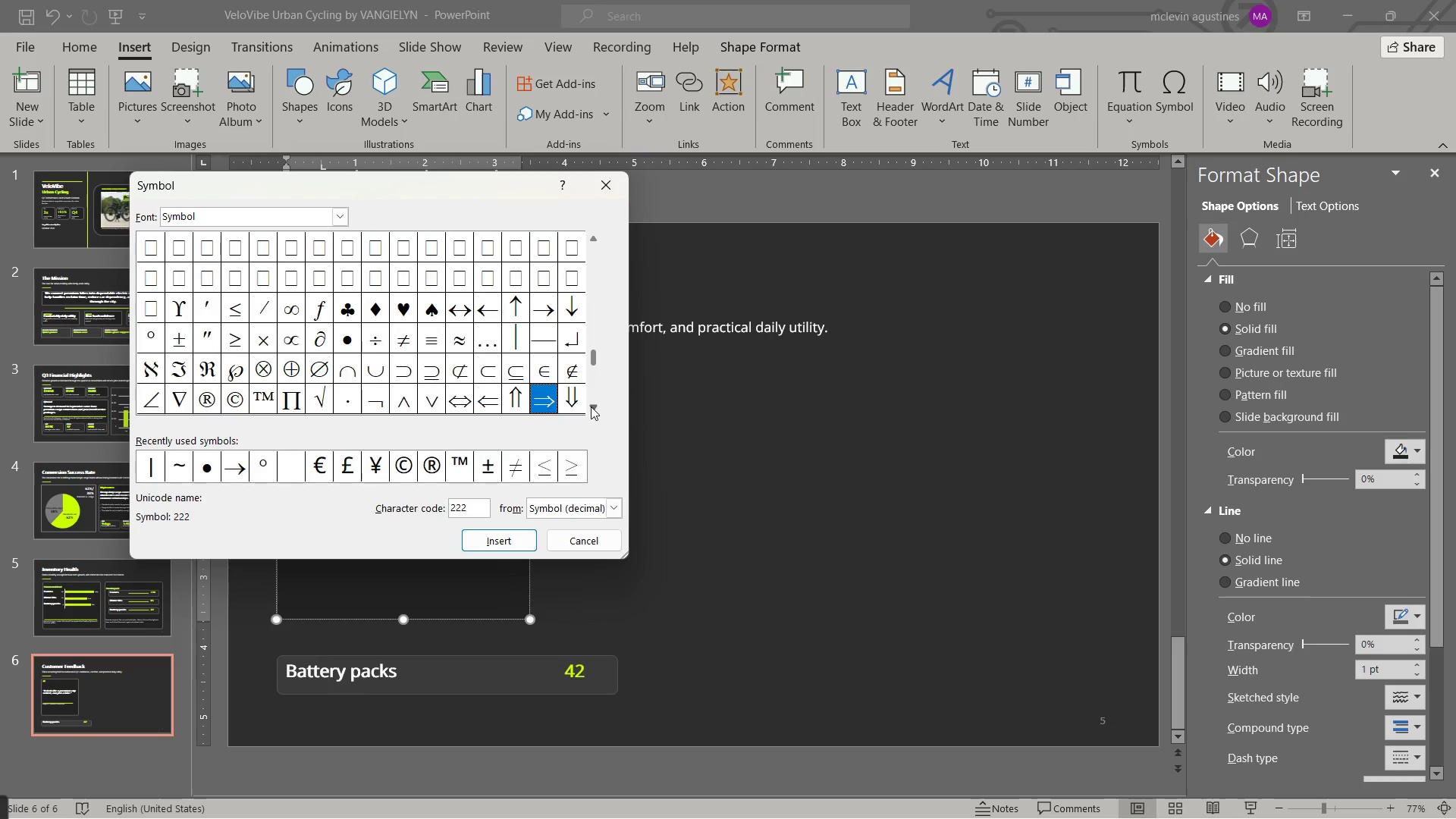 
triple_click([591, 406])
 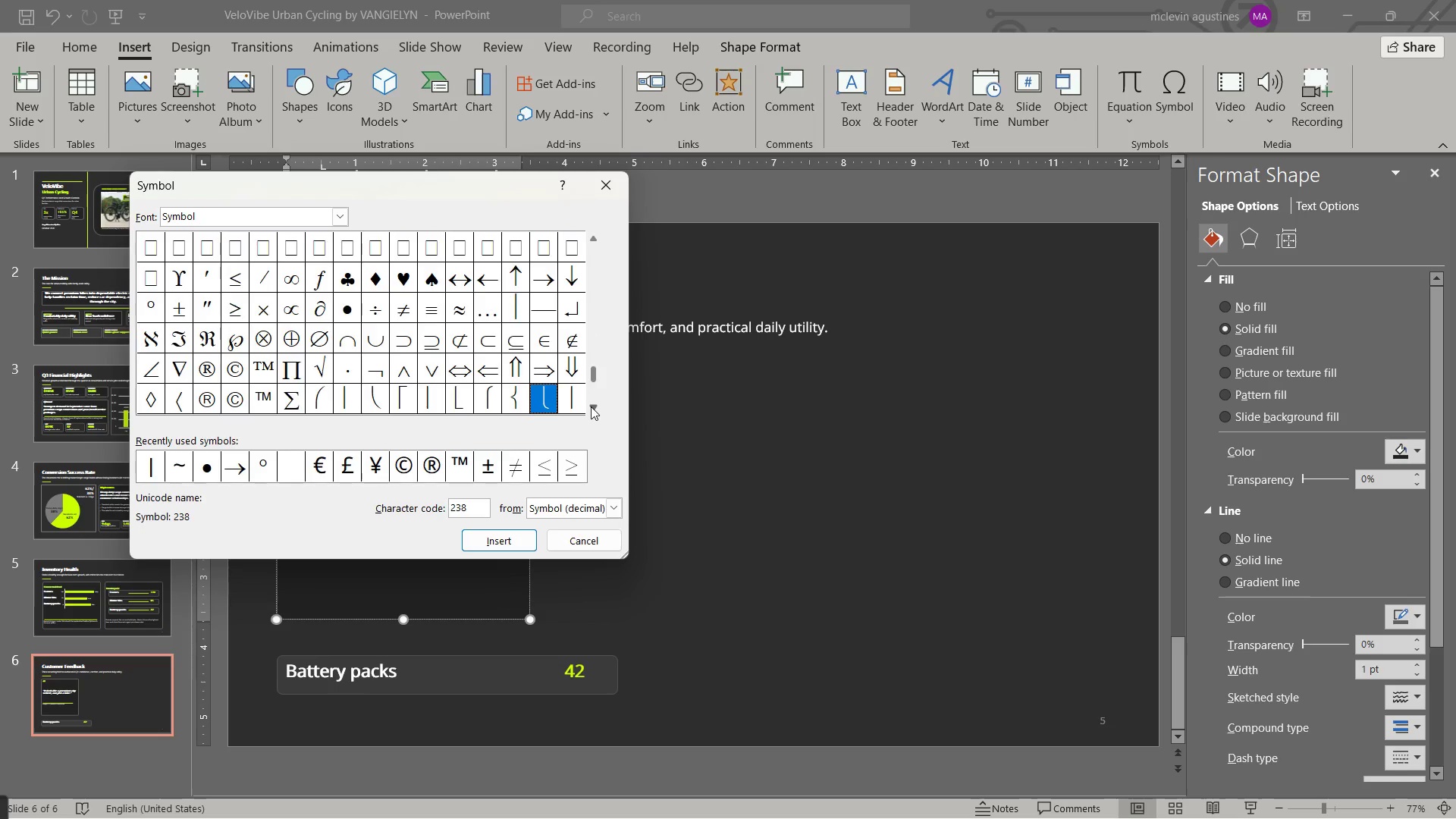 
triple_click([591, 406])
 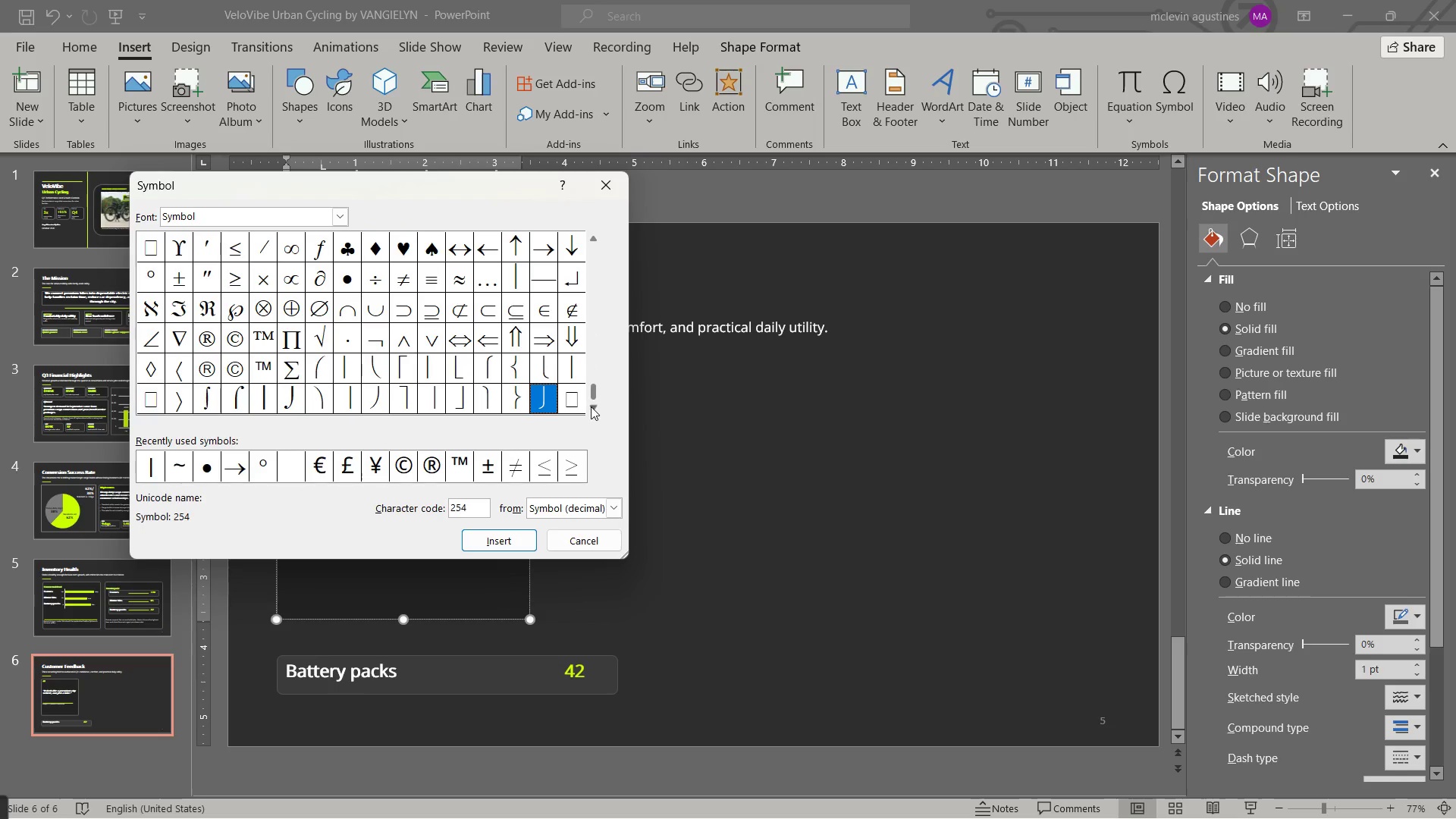 
triple_click([591, 406])
 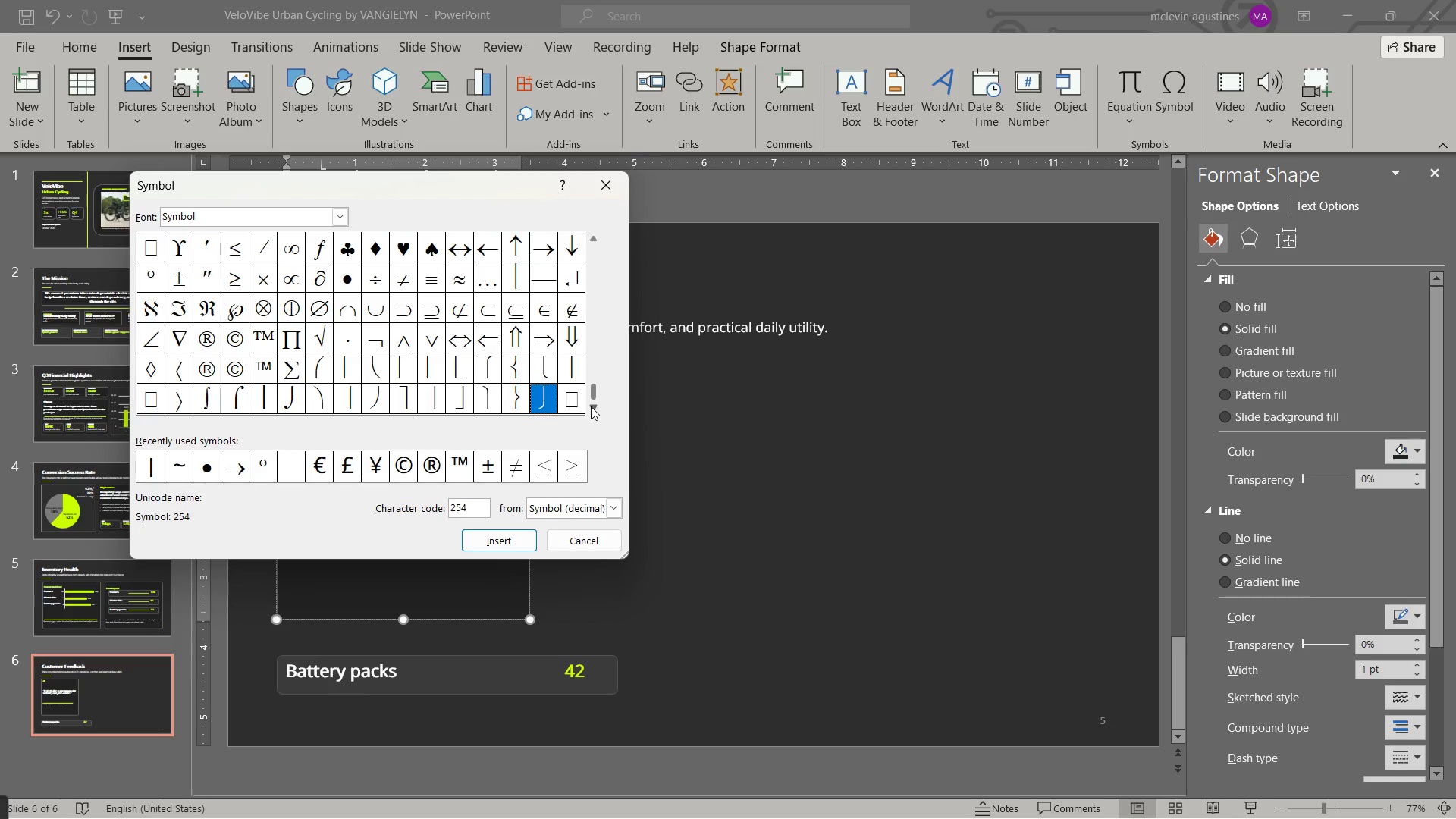 
triple_click([591, 406])
 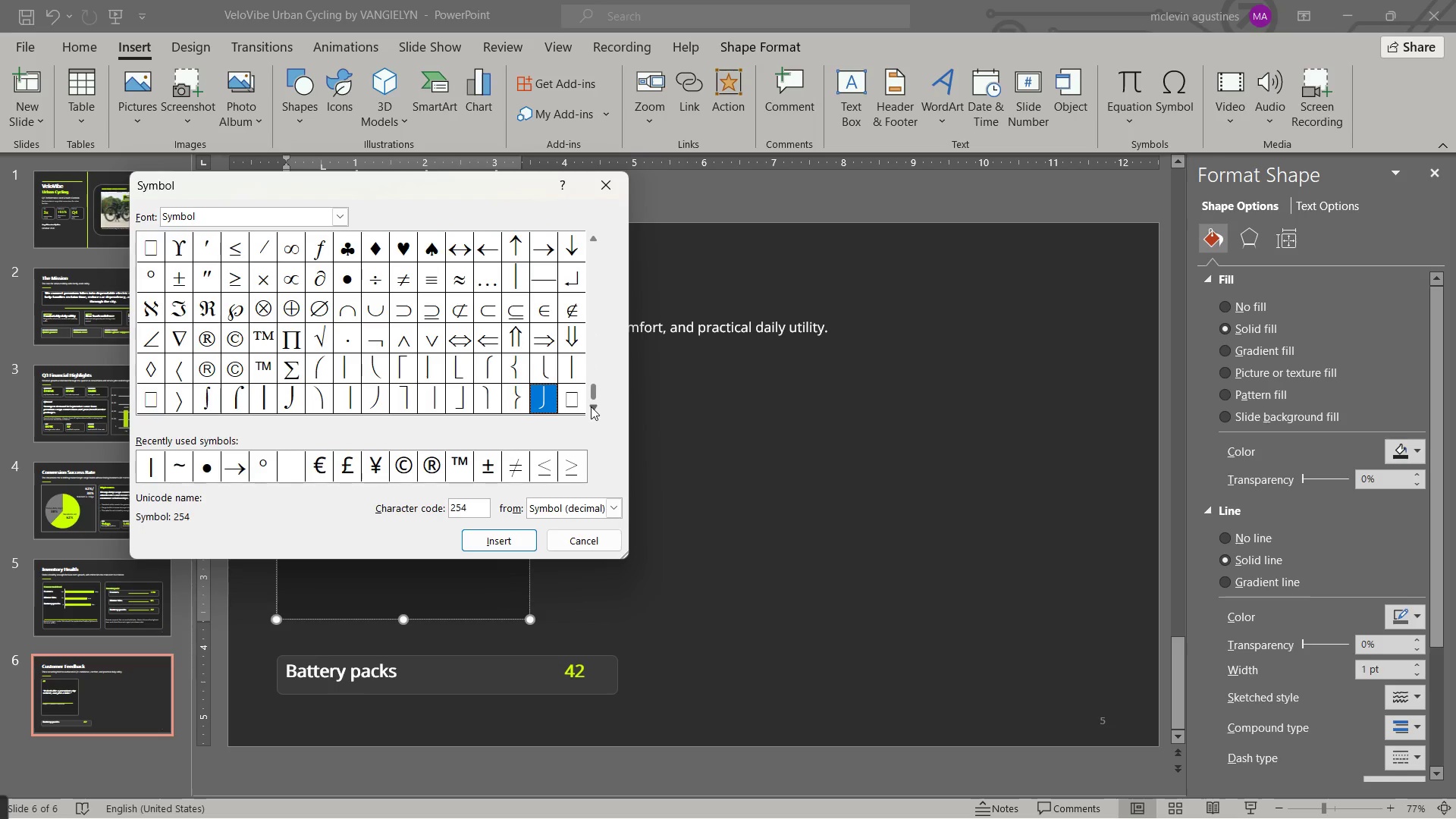 
left_click([568, 403])
 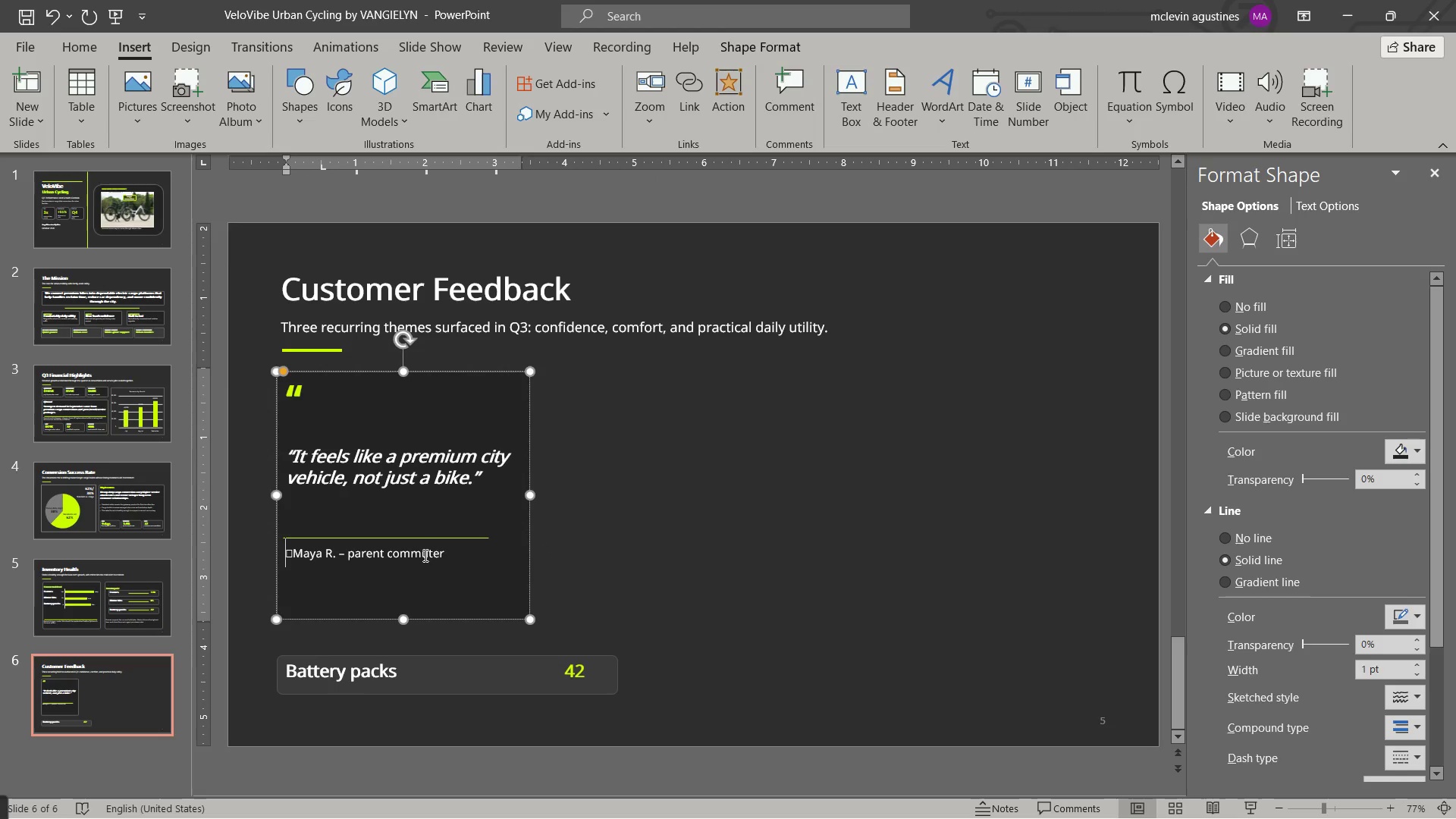 
wait(10.19)
 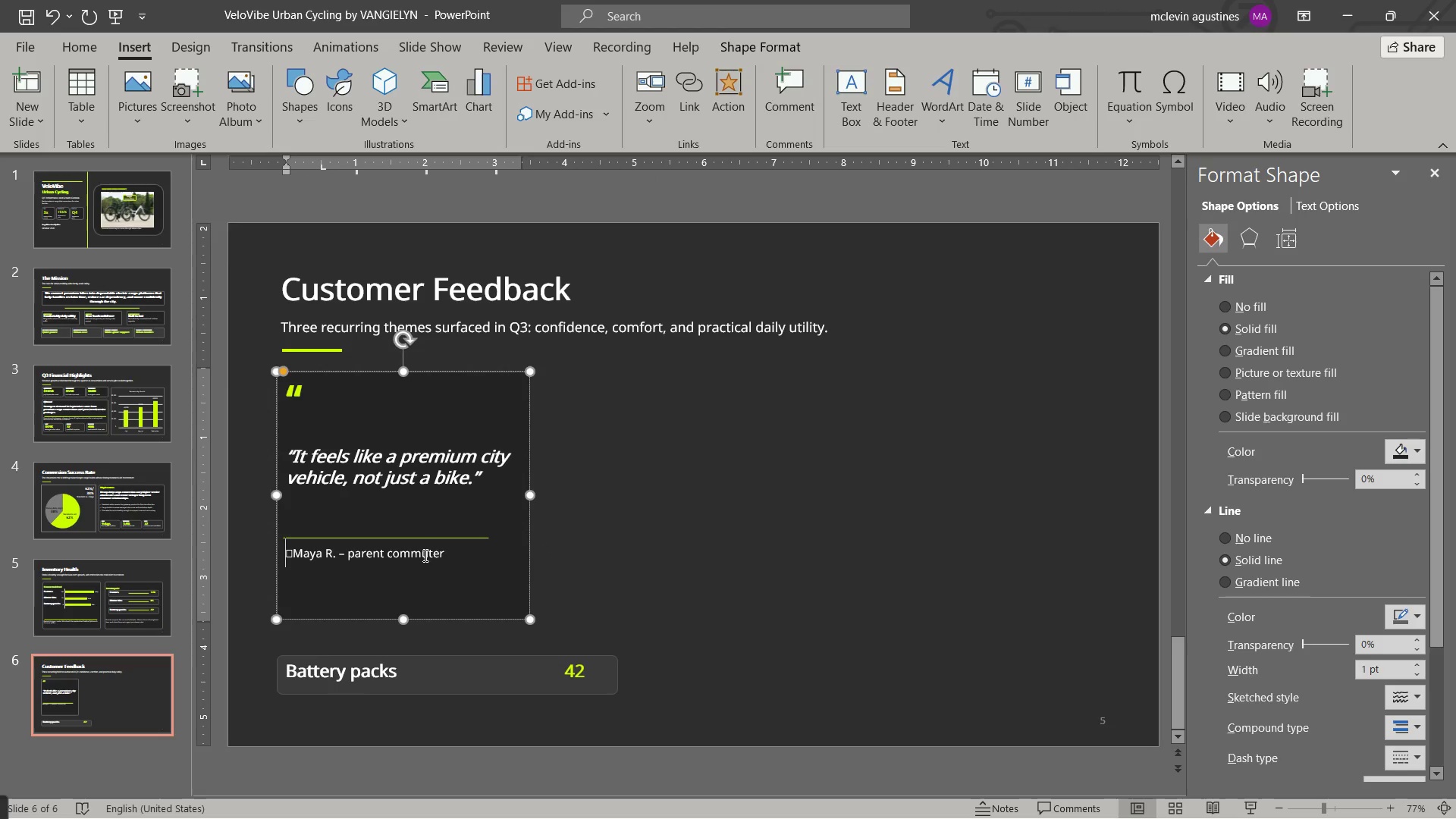 
left_click_drag(start_coordinate=[293, 551], to_coordinate=[286, 553])
 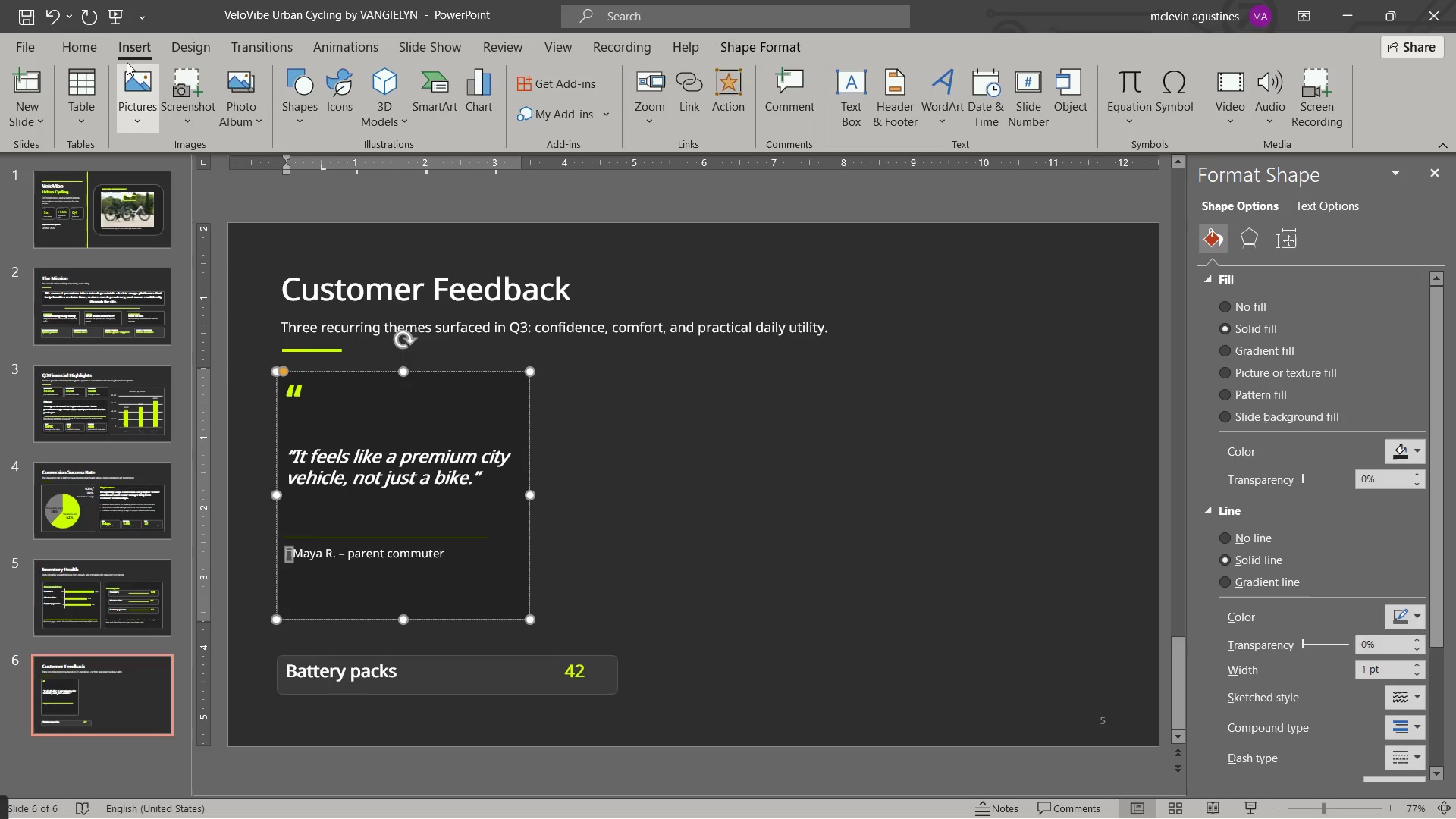 
left_click([84, 48])
 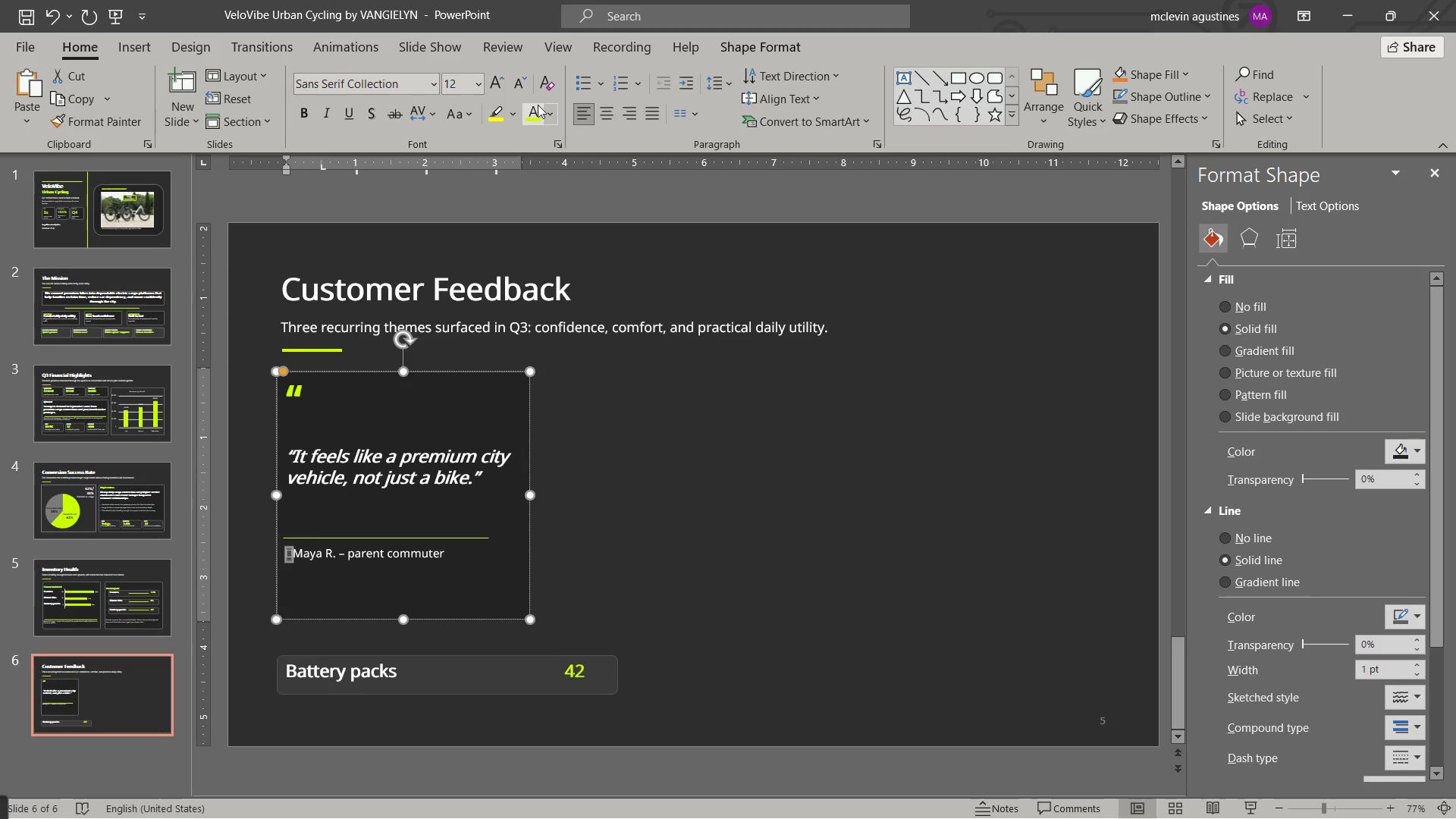 
left_click([532, 118])
 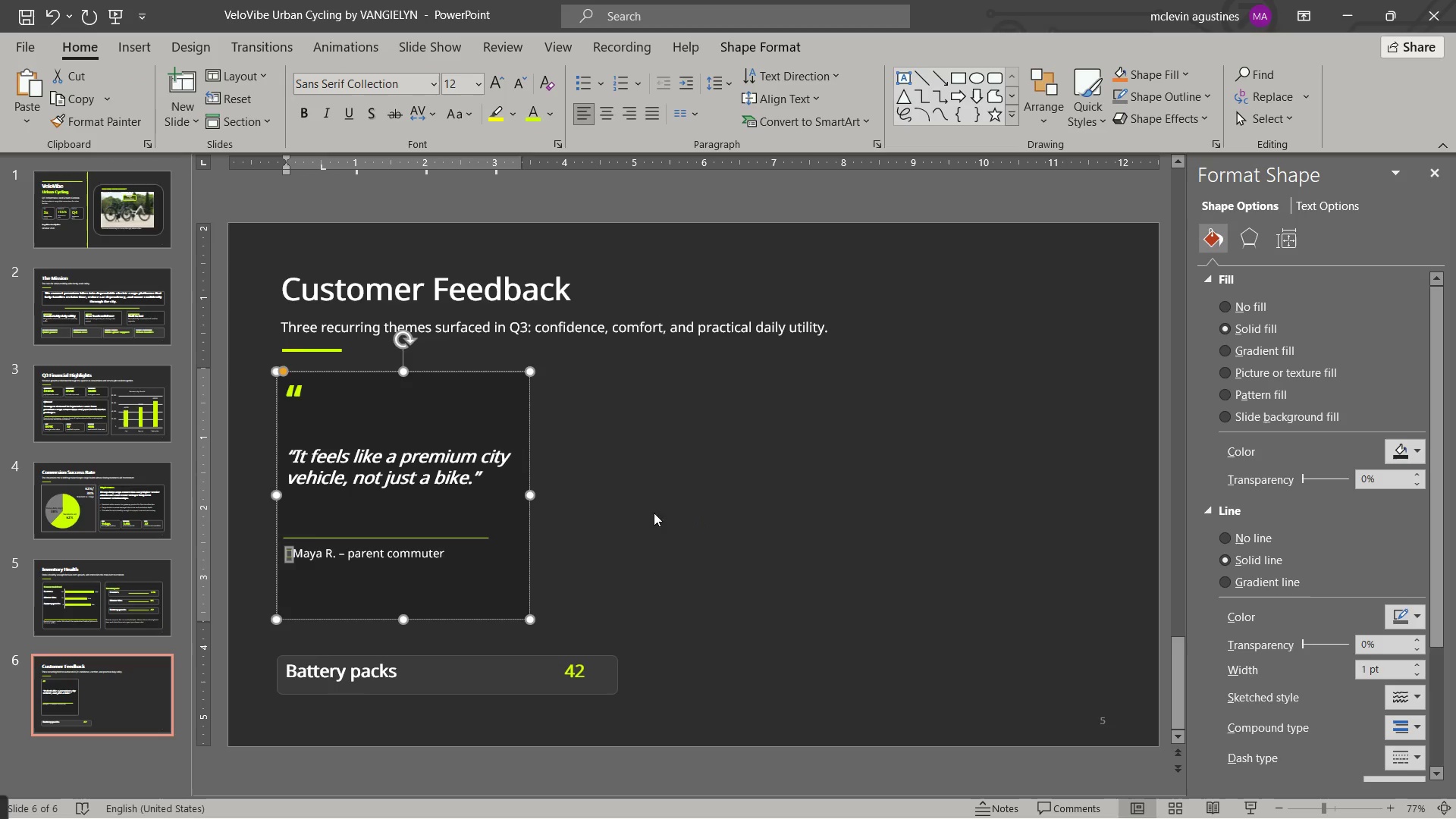 
key(Control+Z)
 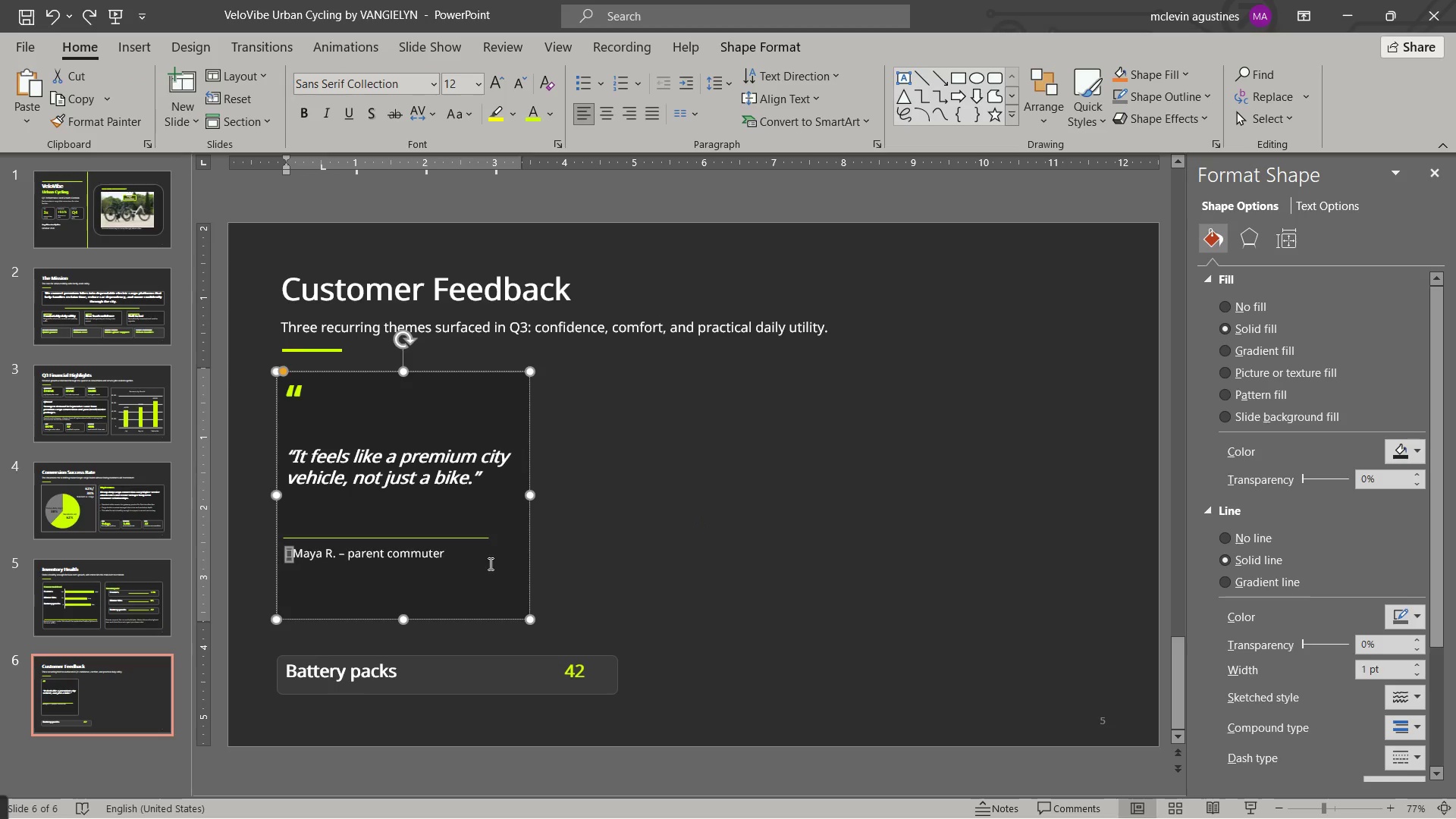 
key(Control+Z)
 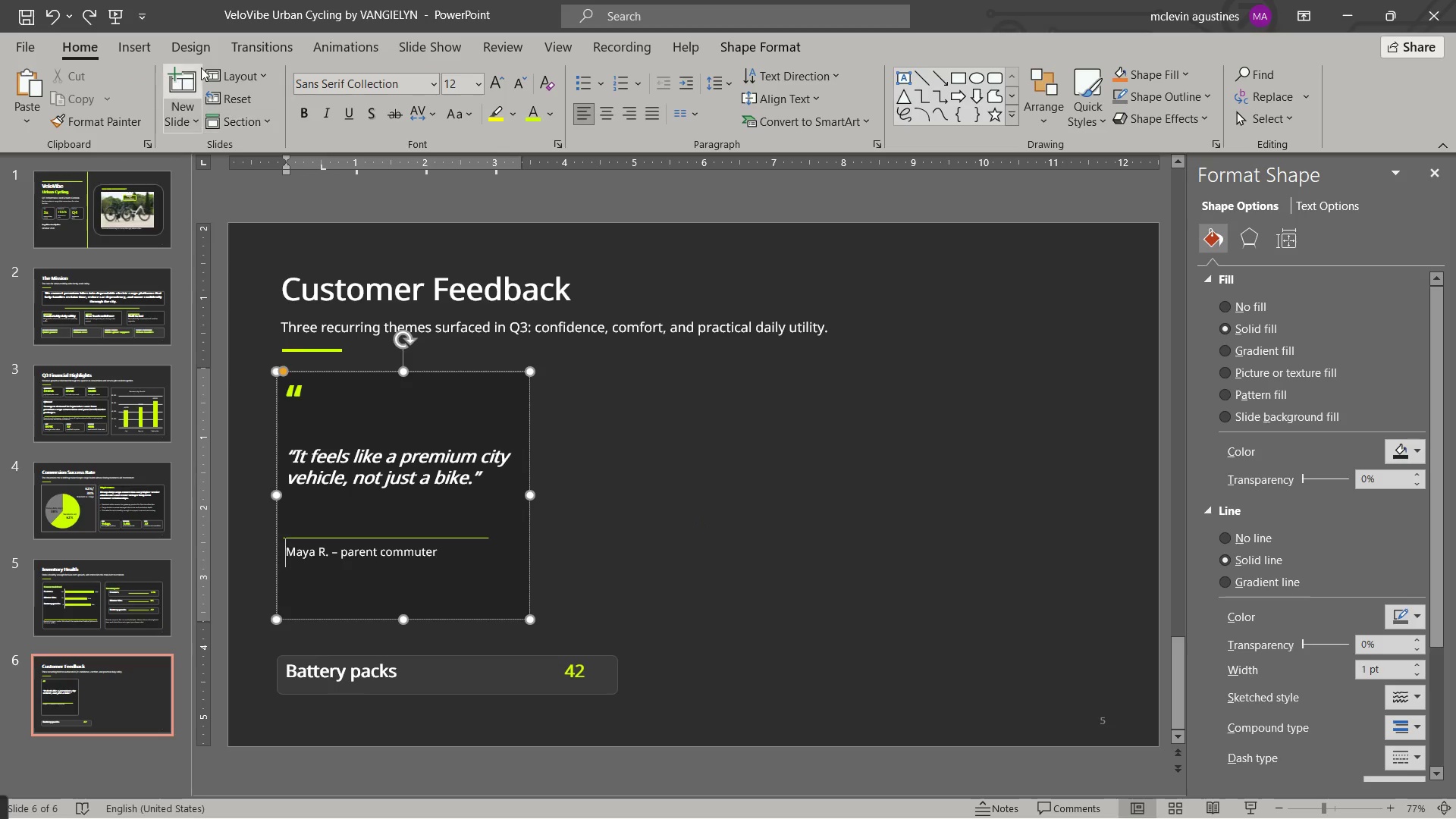 
left_click([137, 41])
 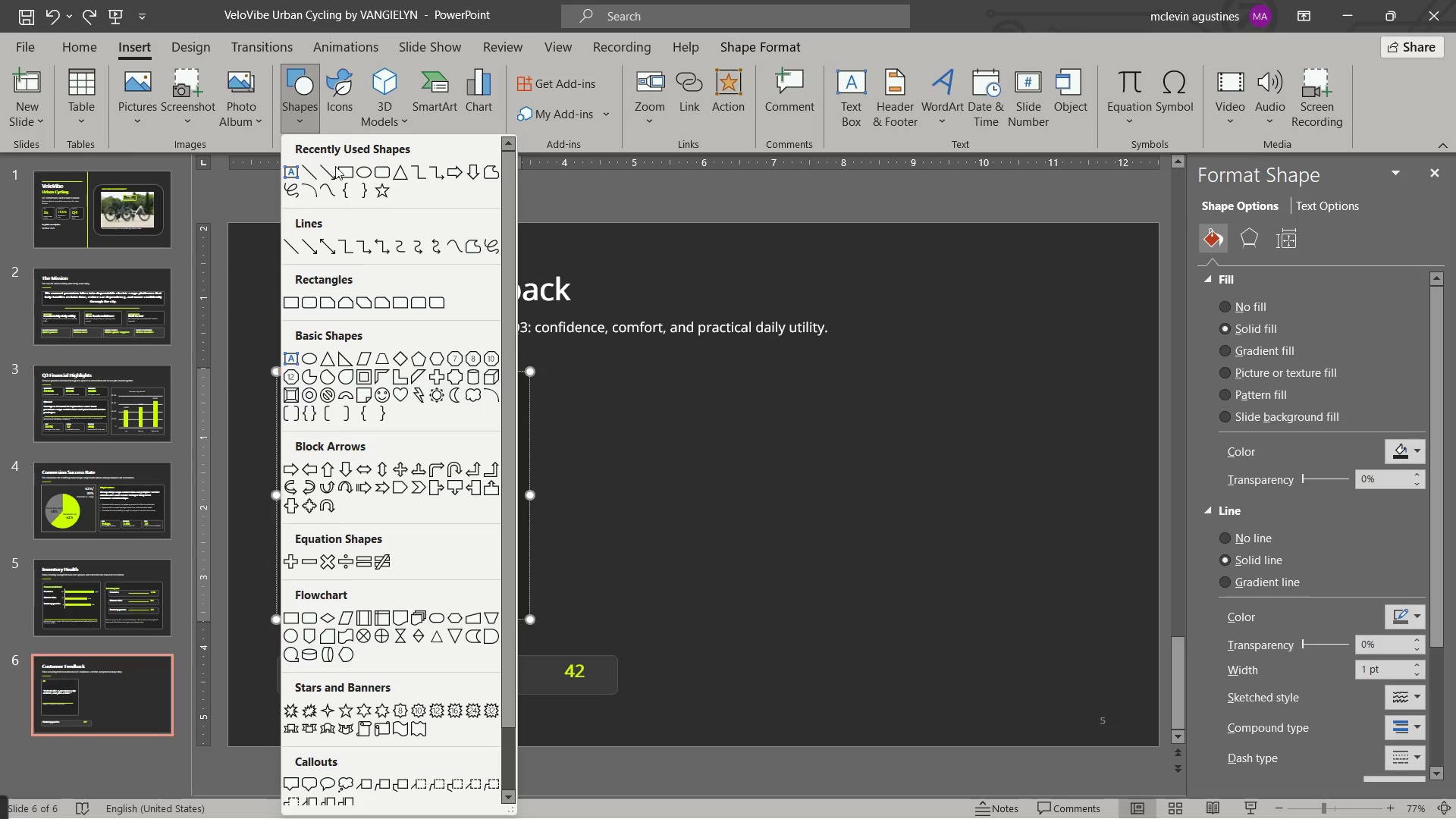 
left_click_drag(start_coordinate=[344, 171], to_coordinate=[350, 174])
 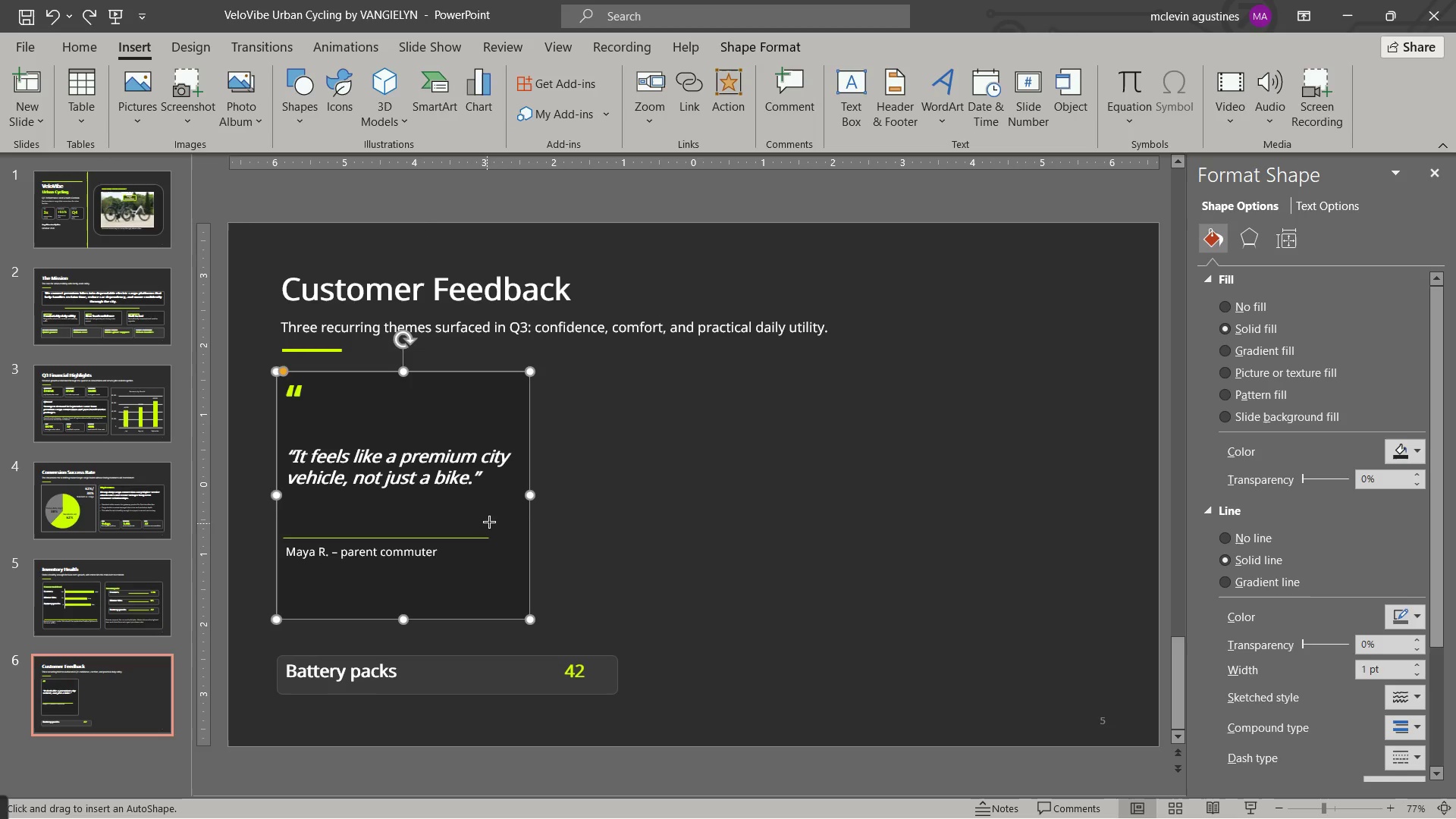 
left_click_drag(start_coordinate=[490, 522], to_coordinate=[520, 553])
 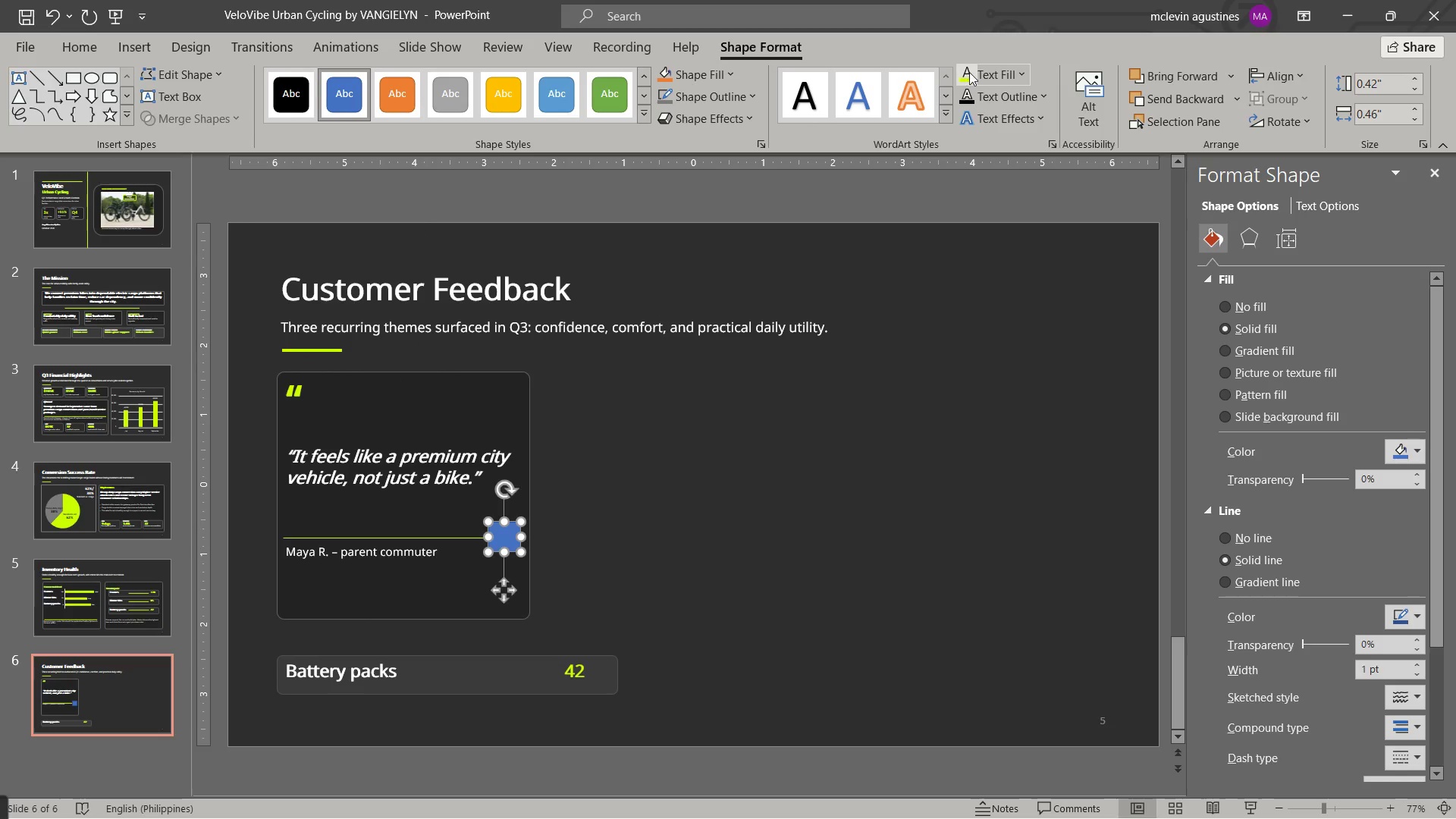 
left_click([709, 71])
 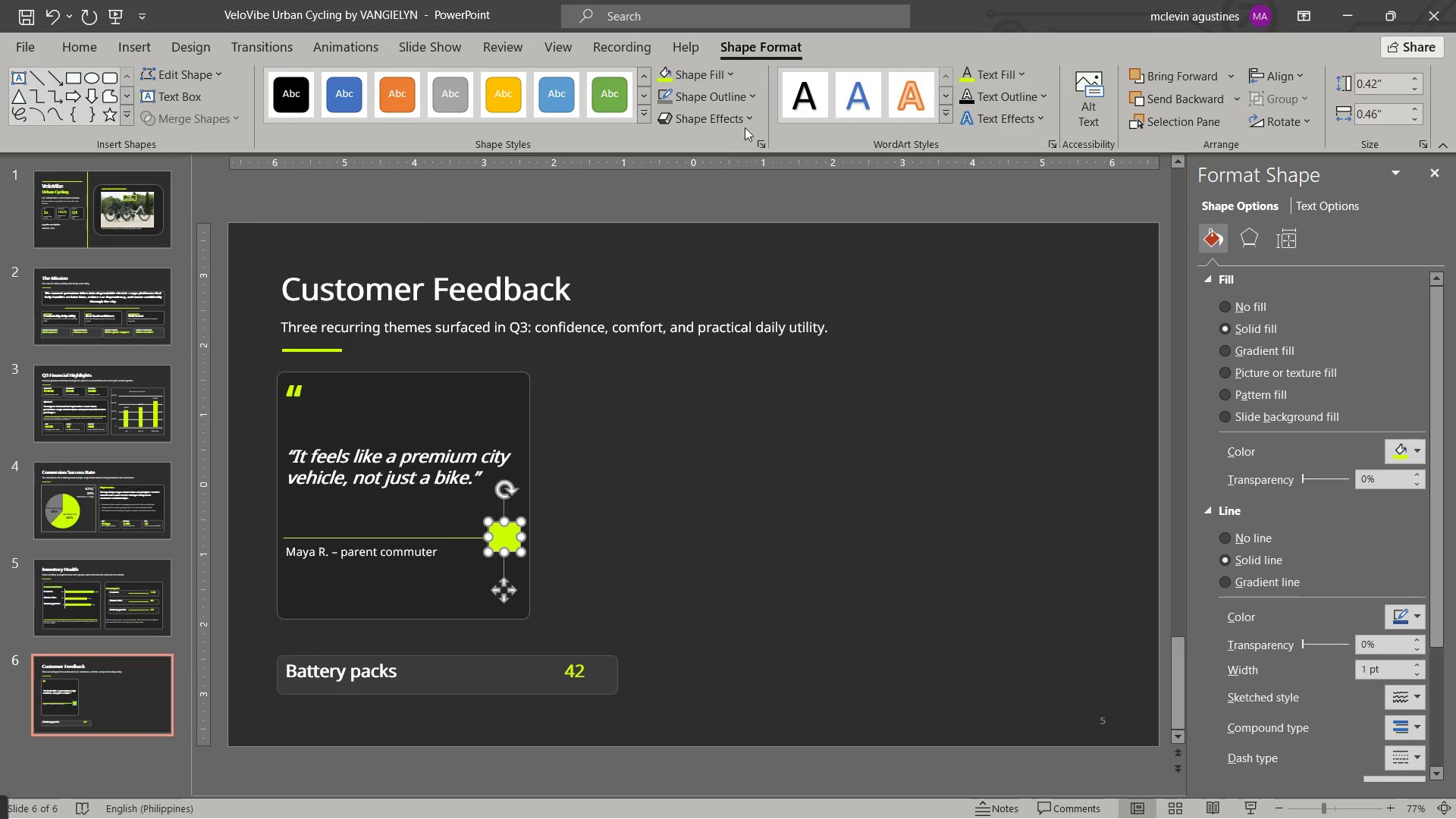 
left_click_drag(start_coordinate=[765, 107], to_coordinate=[755, 99])
 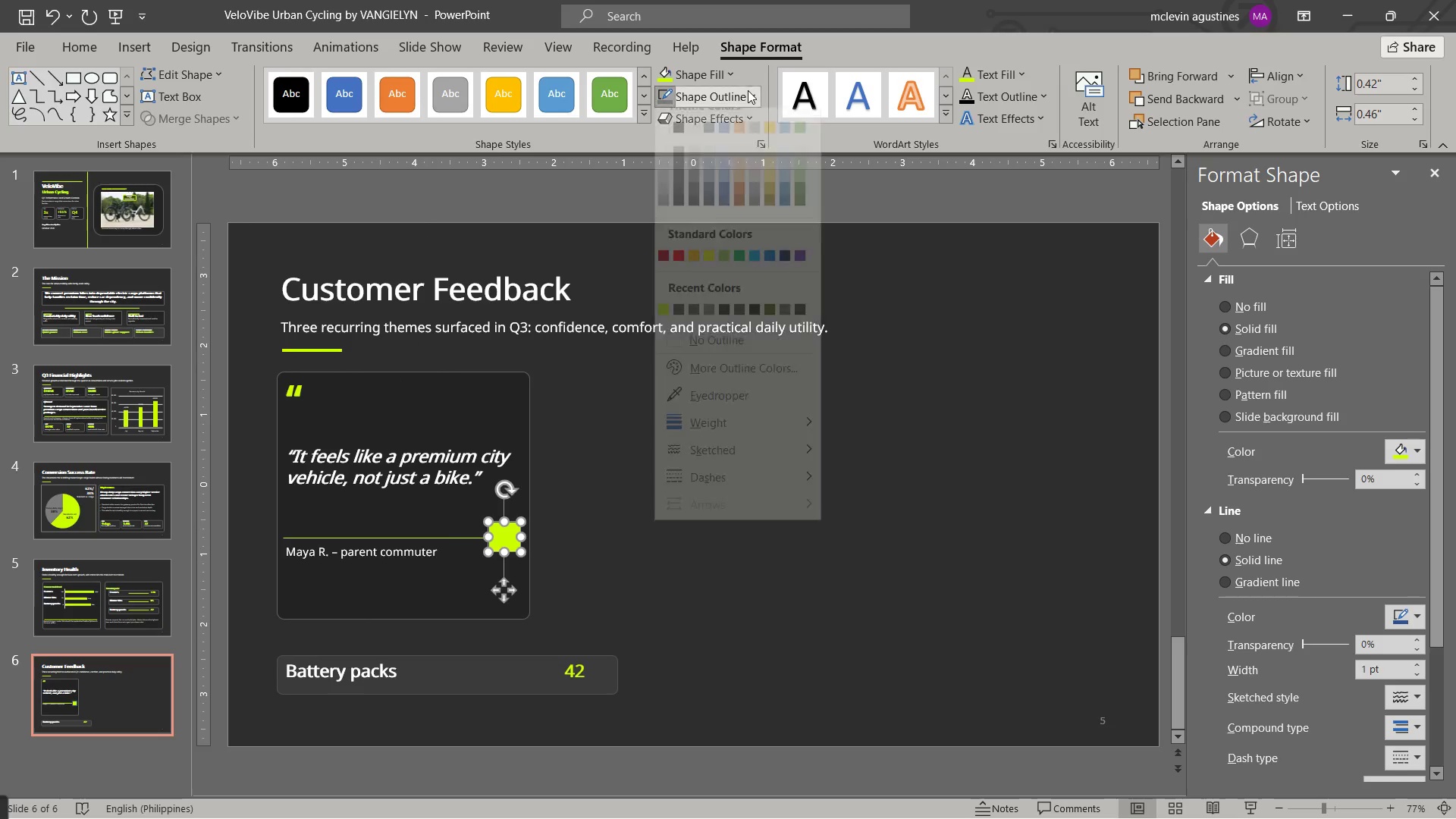 
double_click([748, 89])
 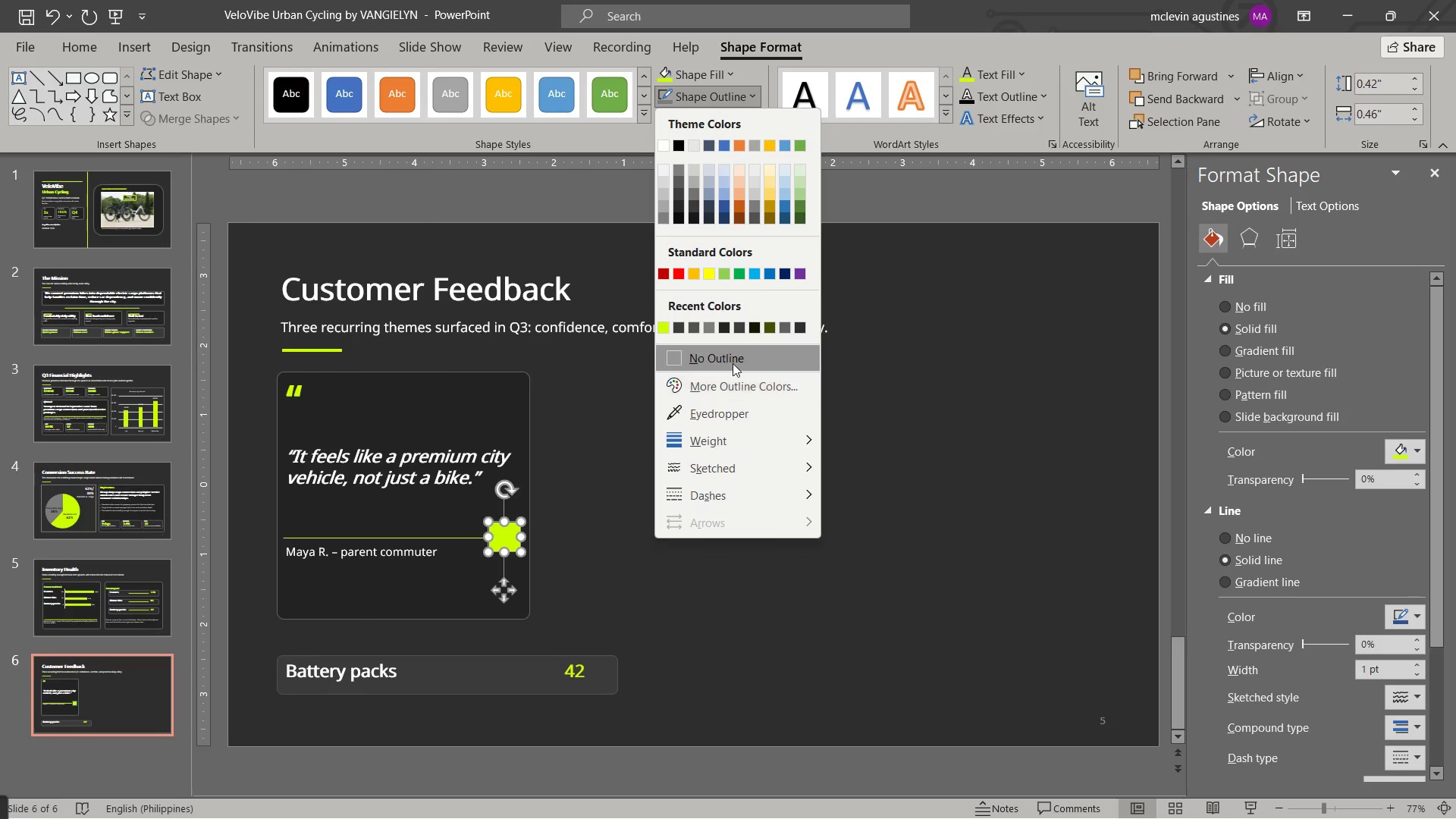 
left_click([733, 362])
 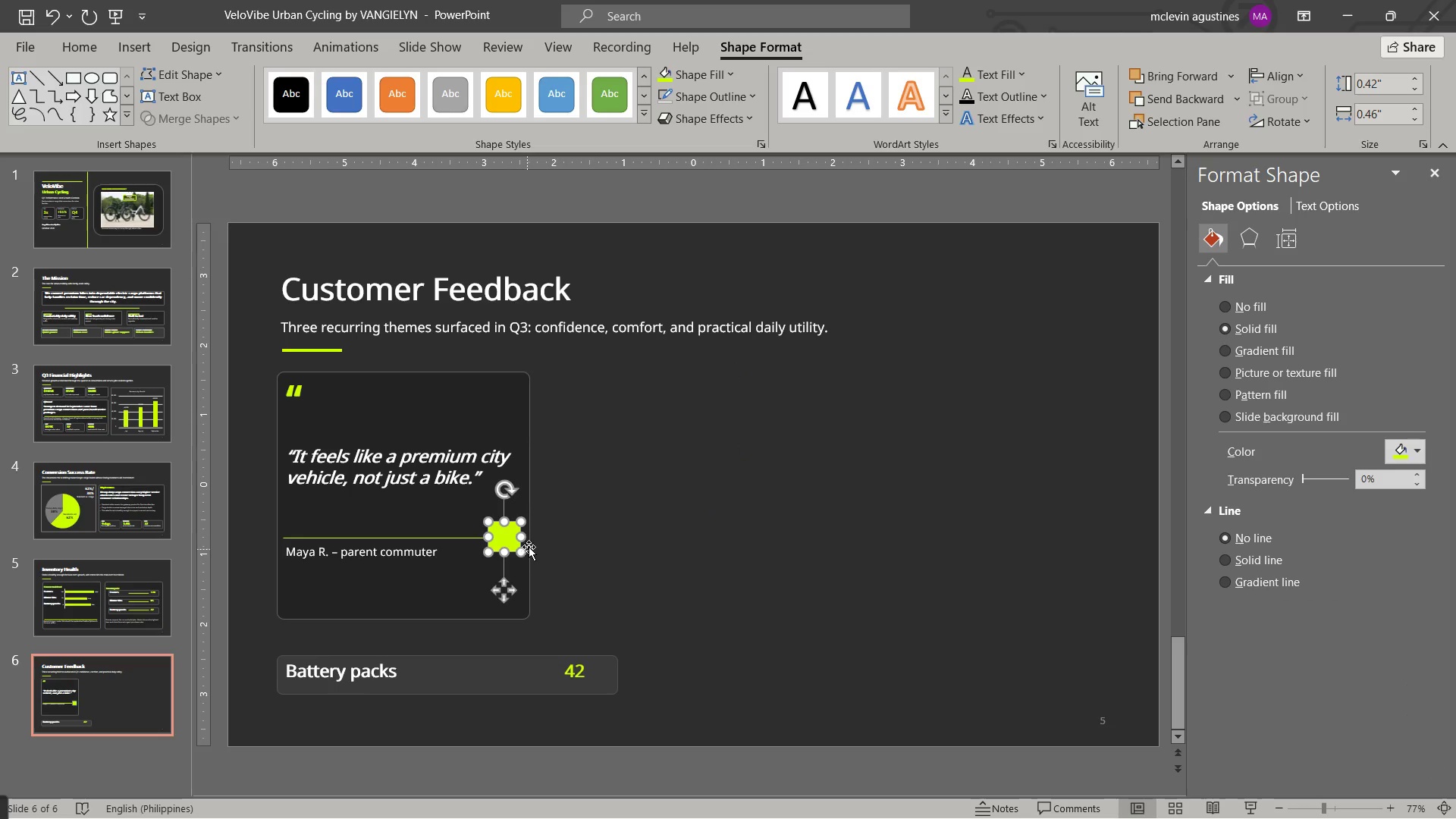 
key(Escape)
 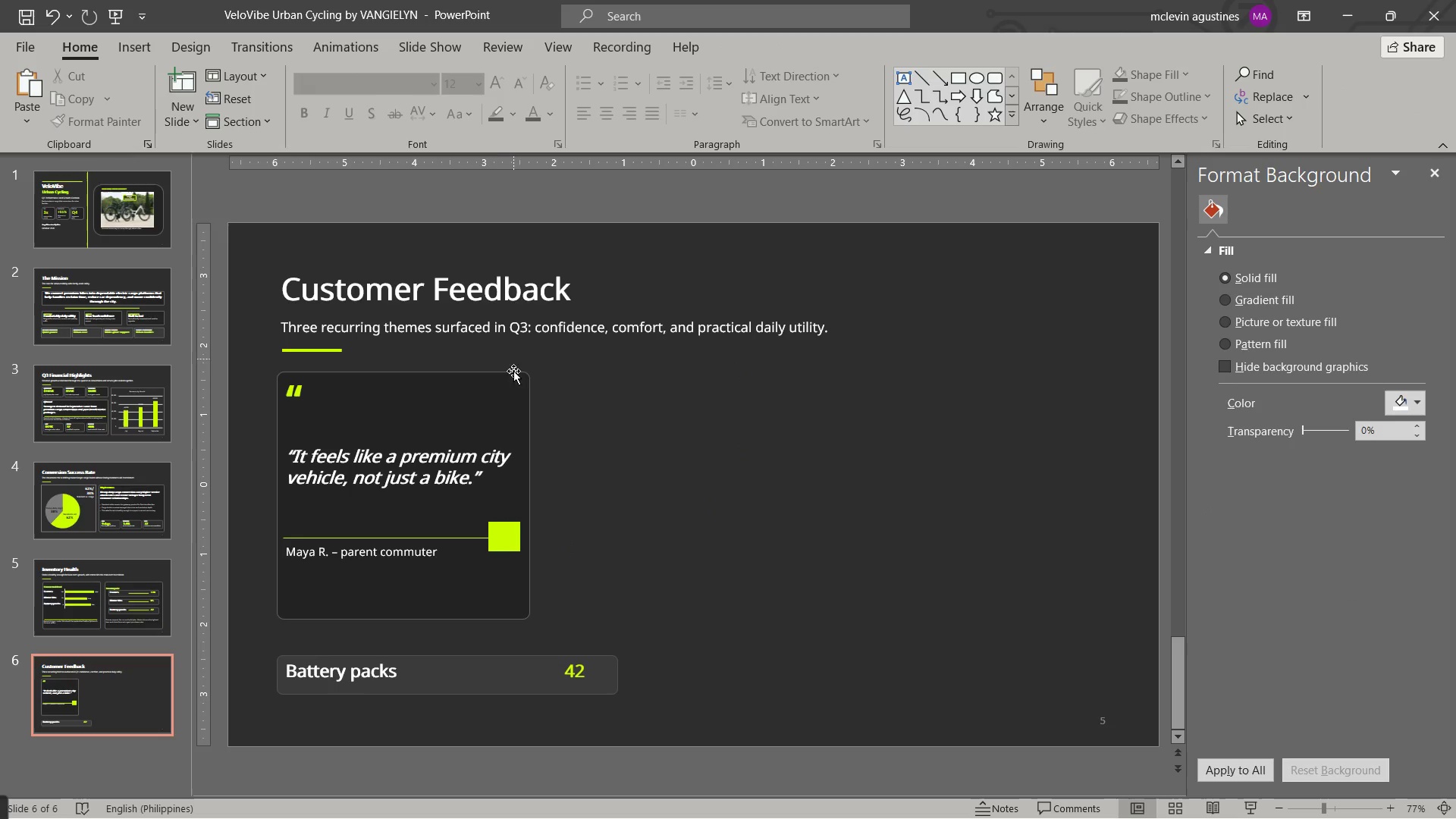 
left_click([513, 373])
 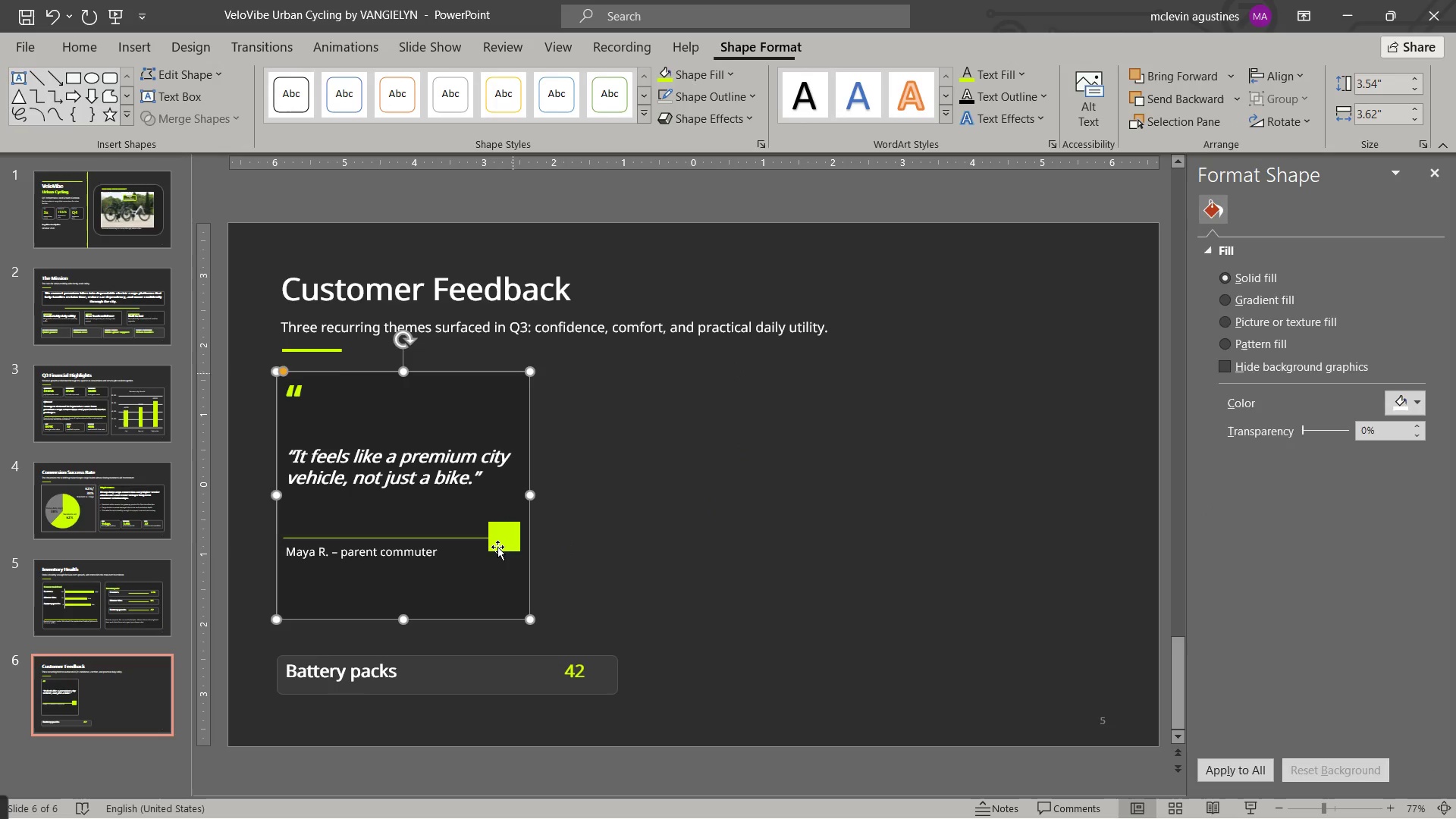 
hold_key(key=ShiftLeft, duration=1.83)
double_click([500, 553])
 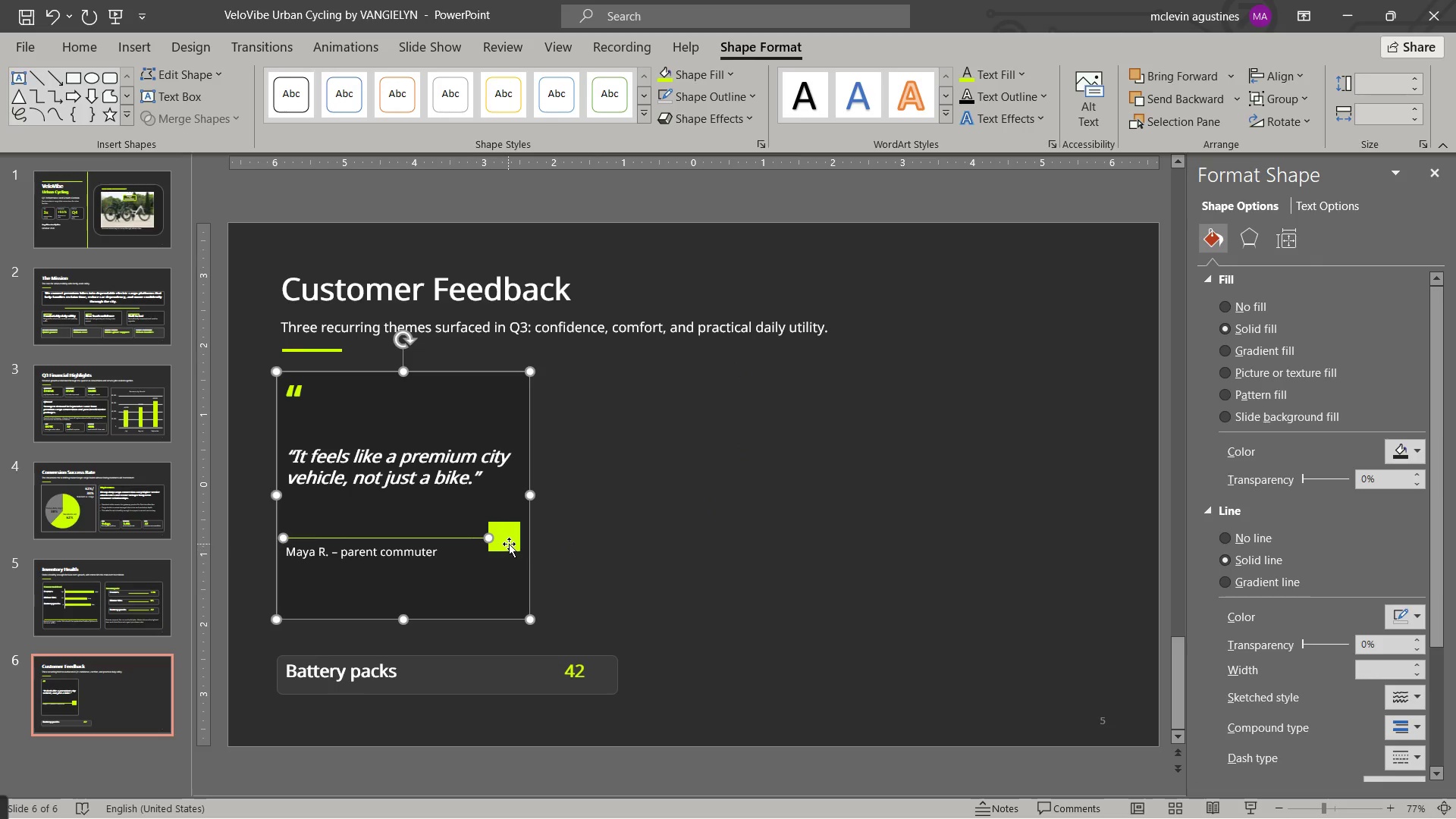 
triple_click([509, 544])
 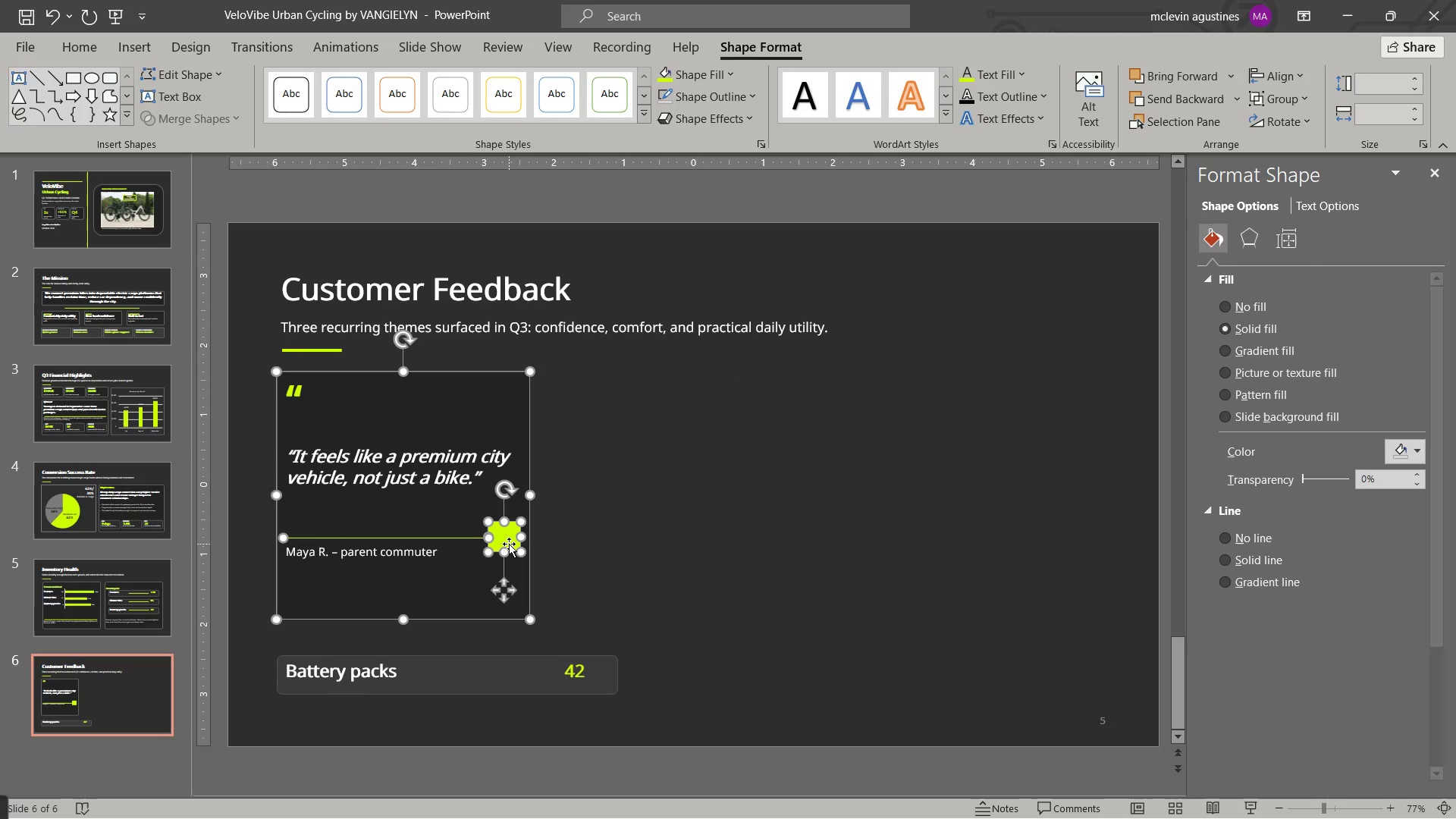 
key(Control+C)
 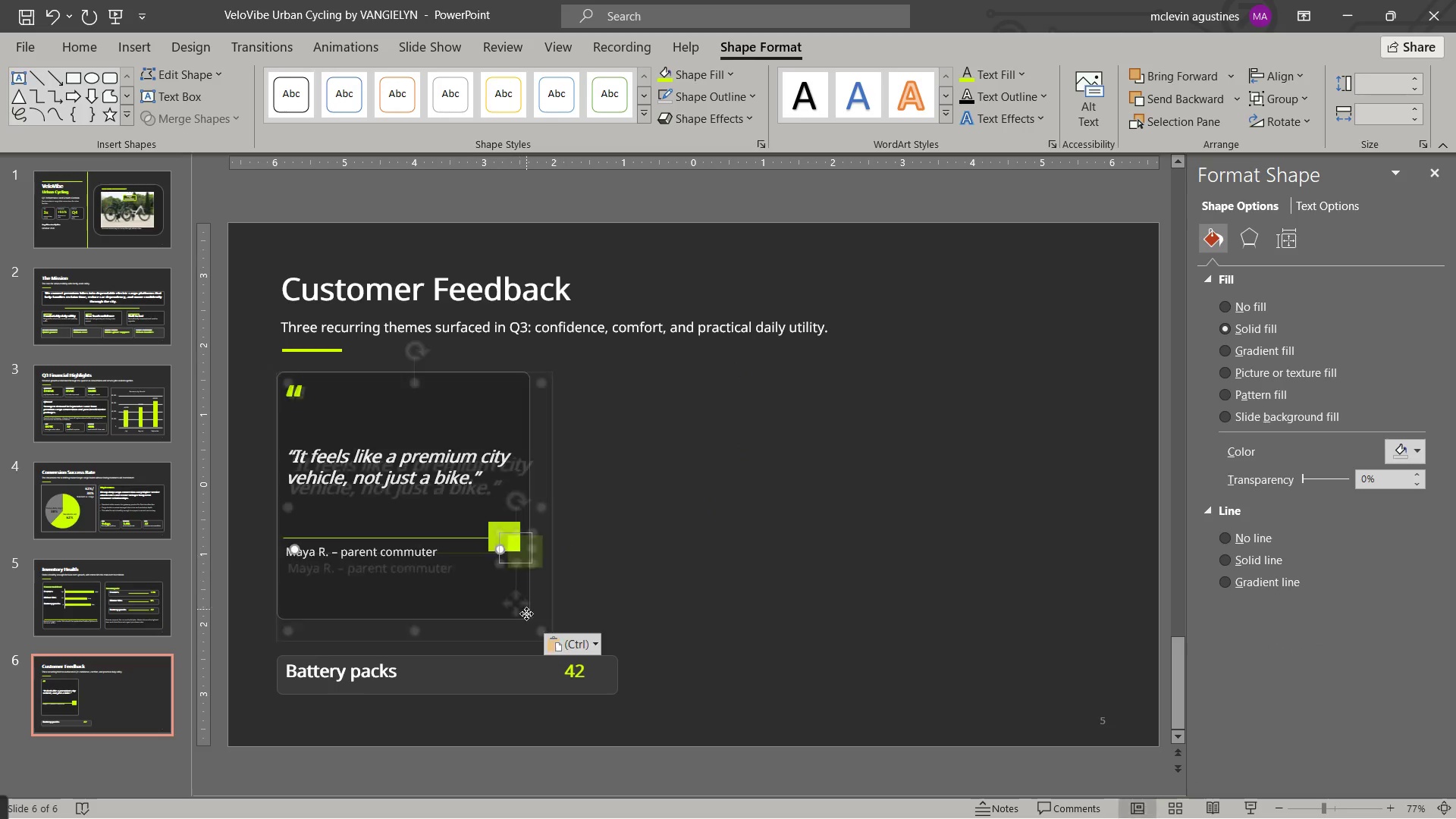 
key(Control+V)
 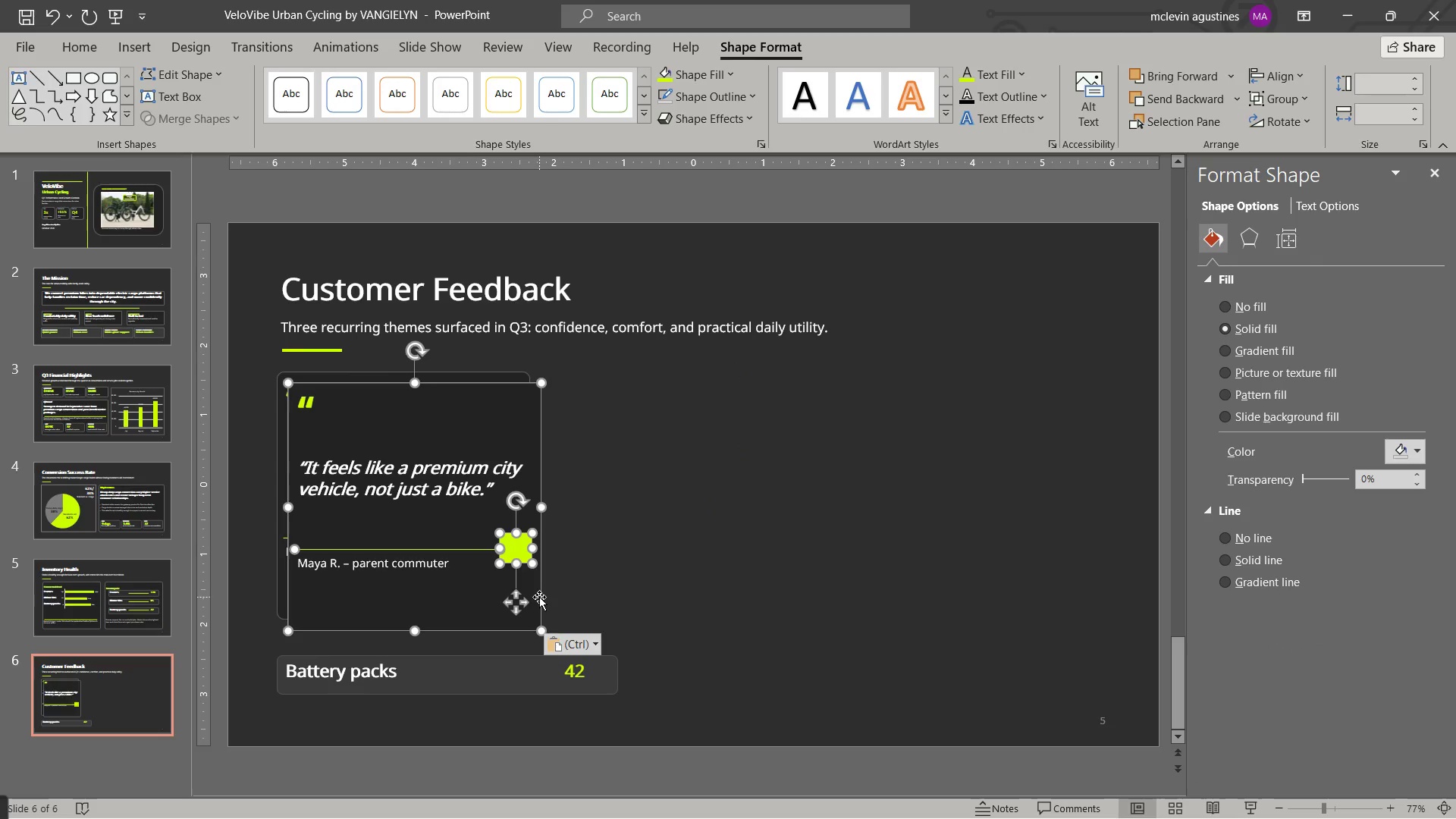 
left_click_drag(start_coordinate=[539, 597], to_coordinate=[1112, 587])
 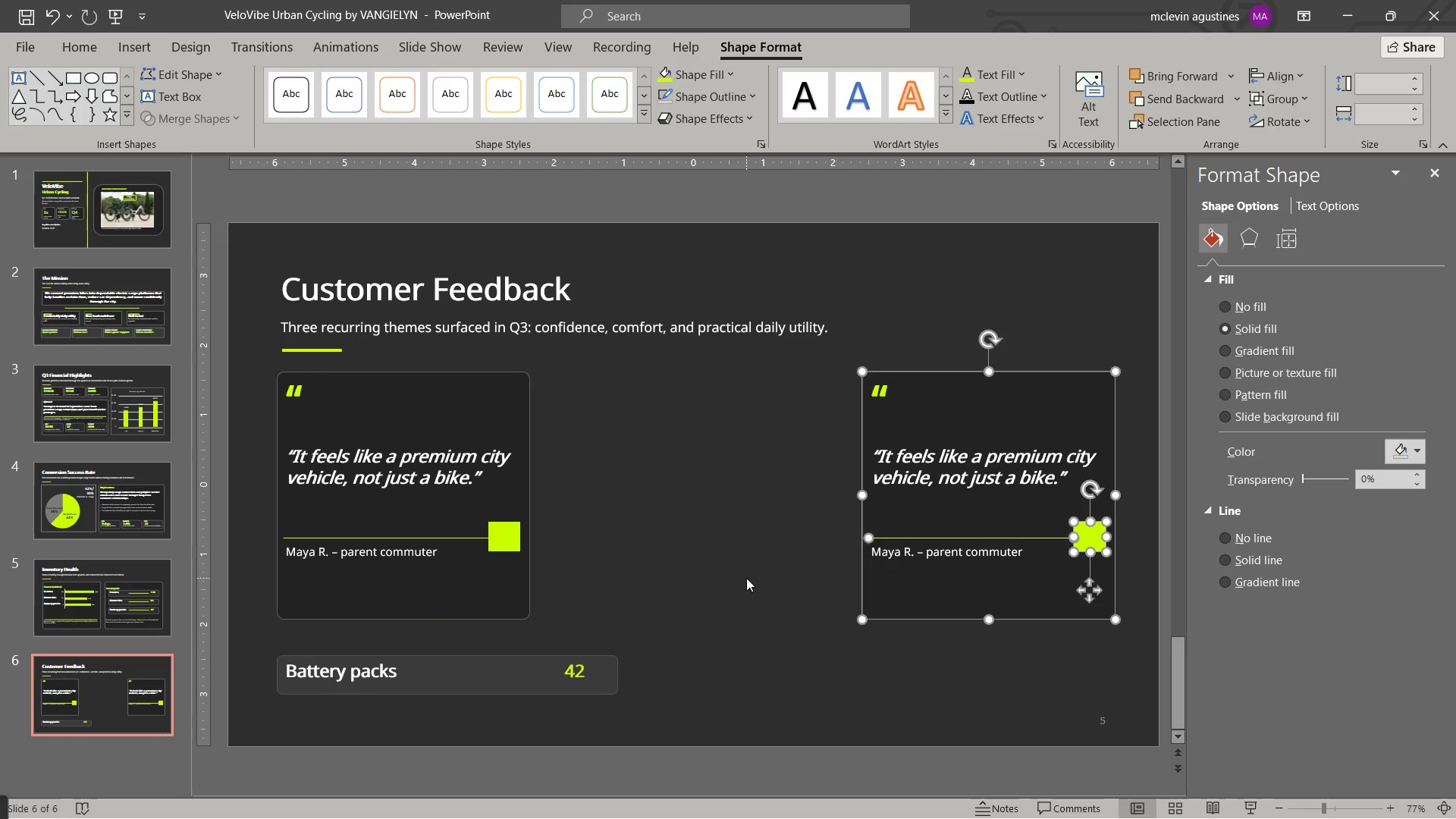 
key(Control+C)
 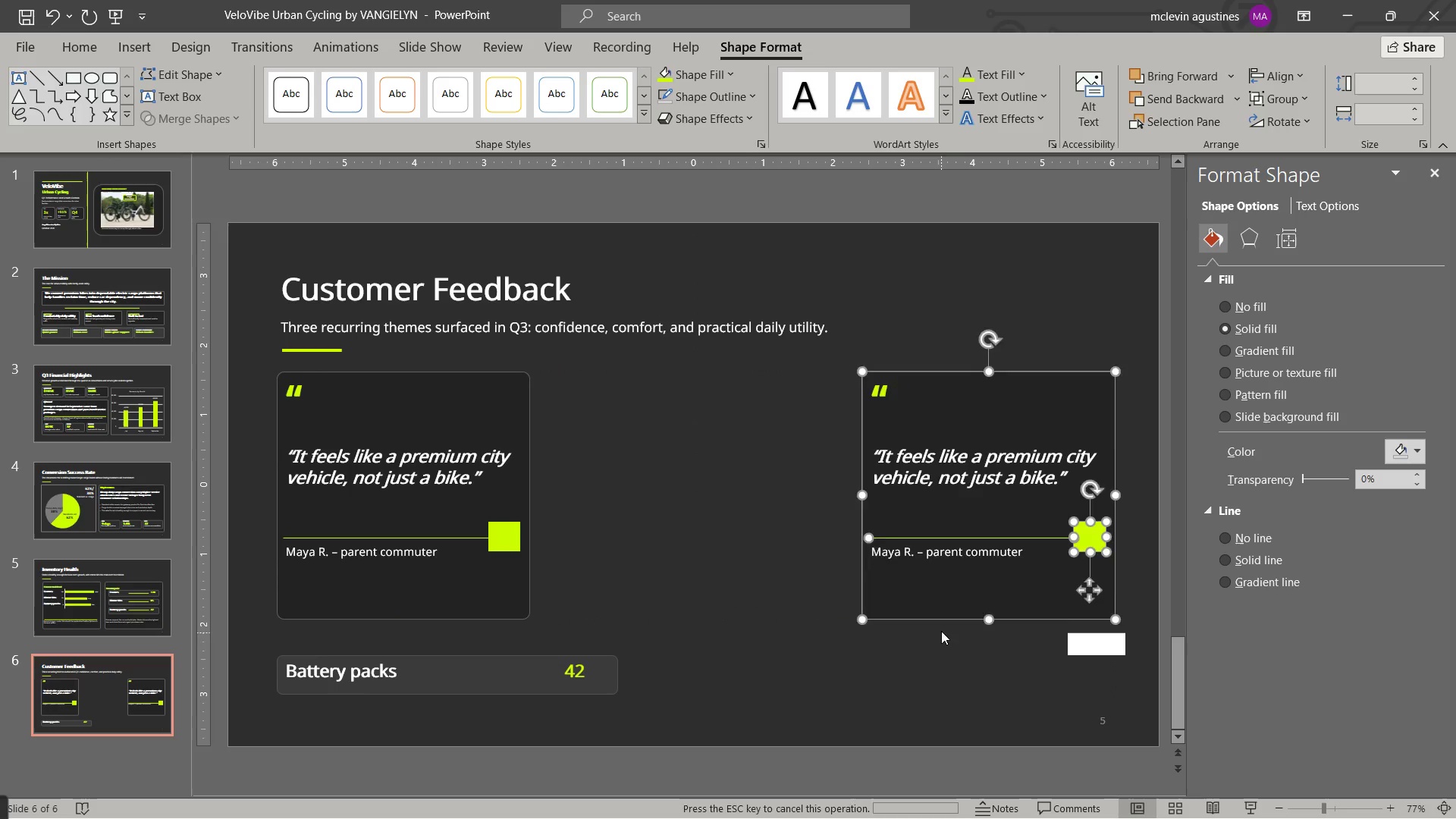 
key(Control+V)
 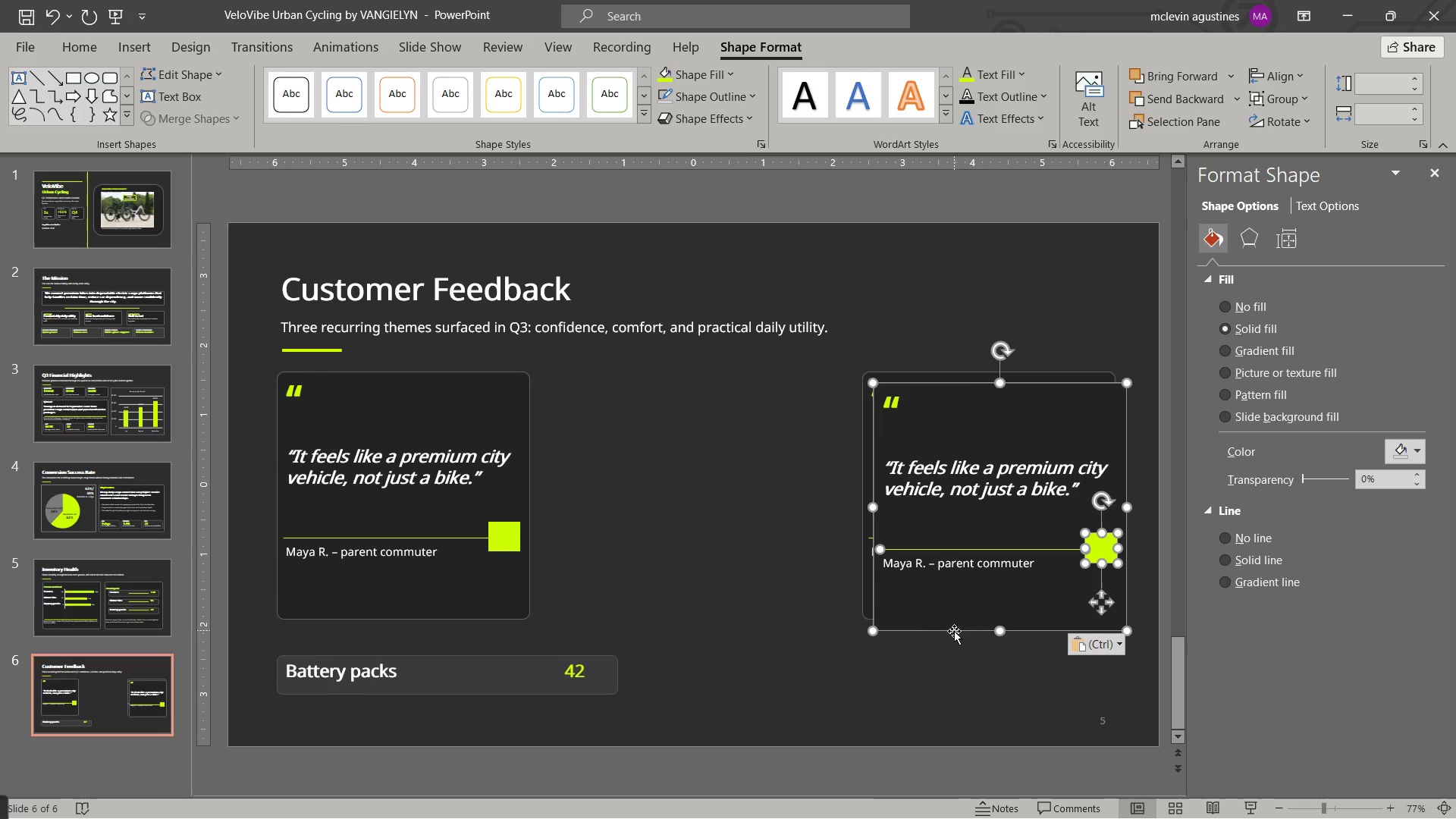 
left_click_drag(start_coordinate=[954, 631], to_coordinate=[649, 620])
 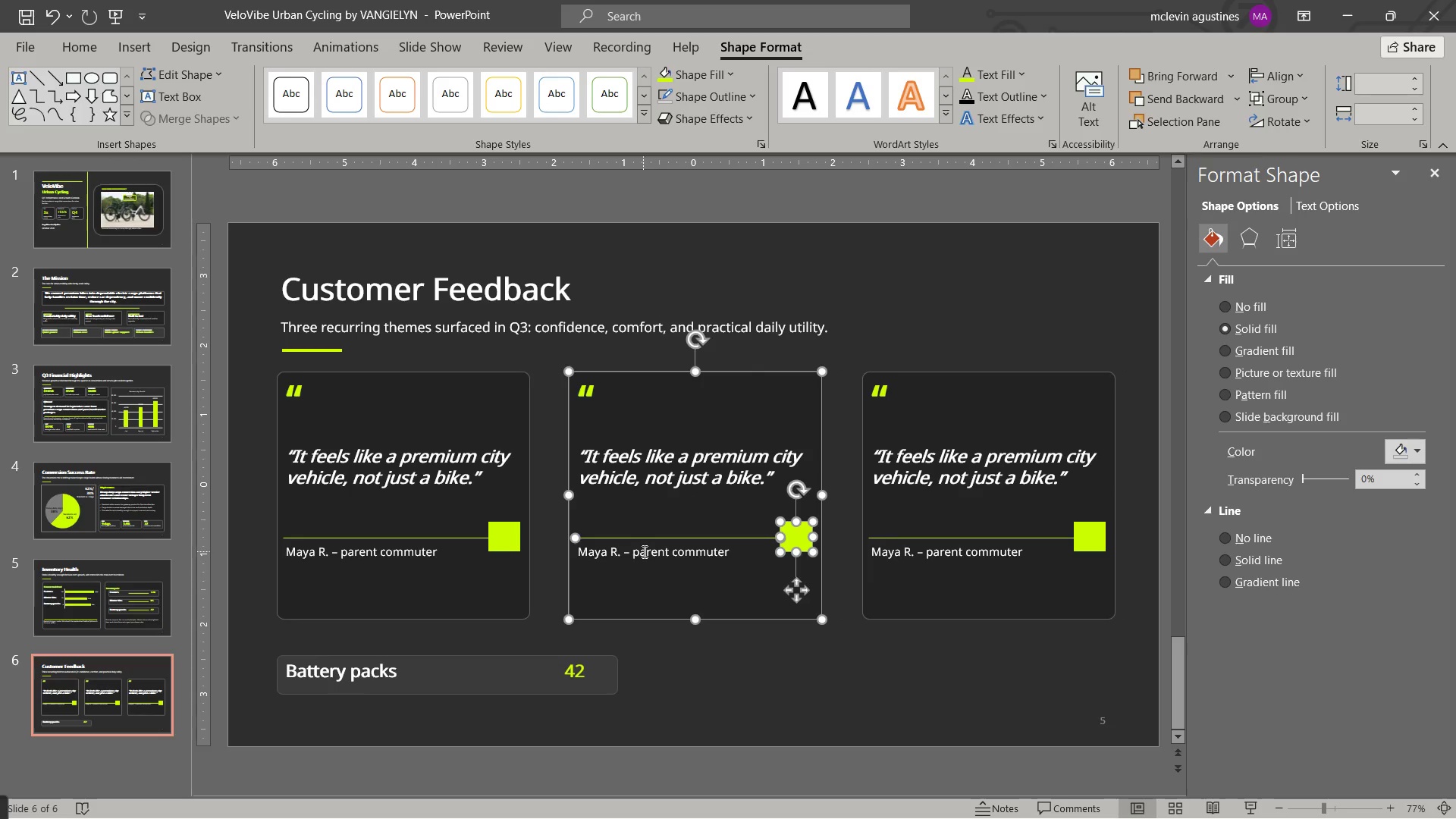 
wait(7.27)
 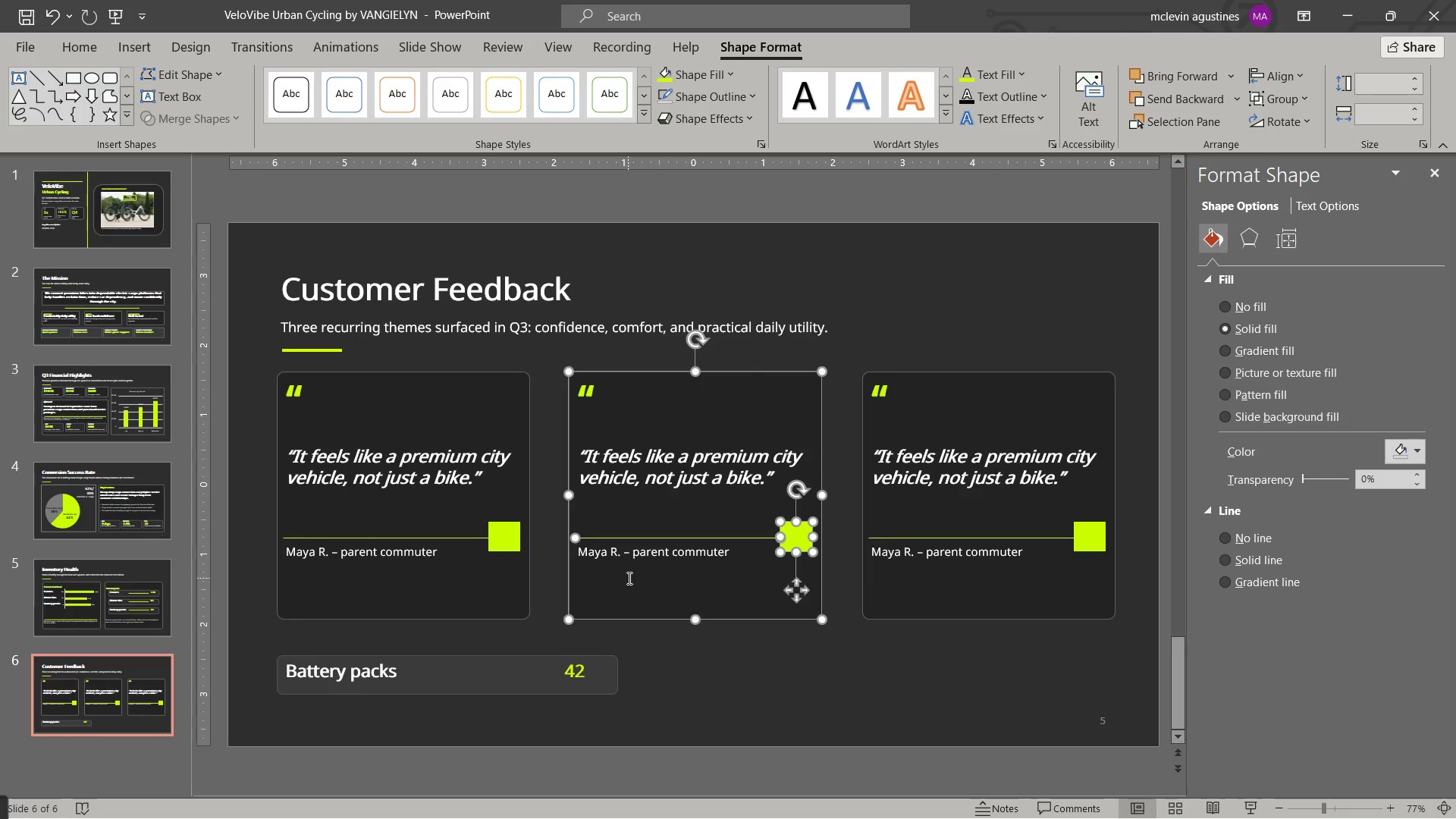 
left_click_drag(start_coordinate=[588, 452], to_coordinate=[748, 480])
 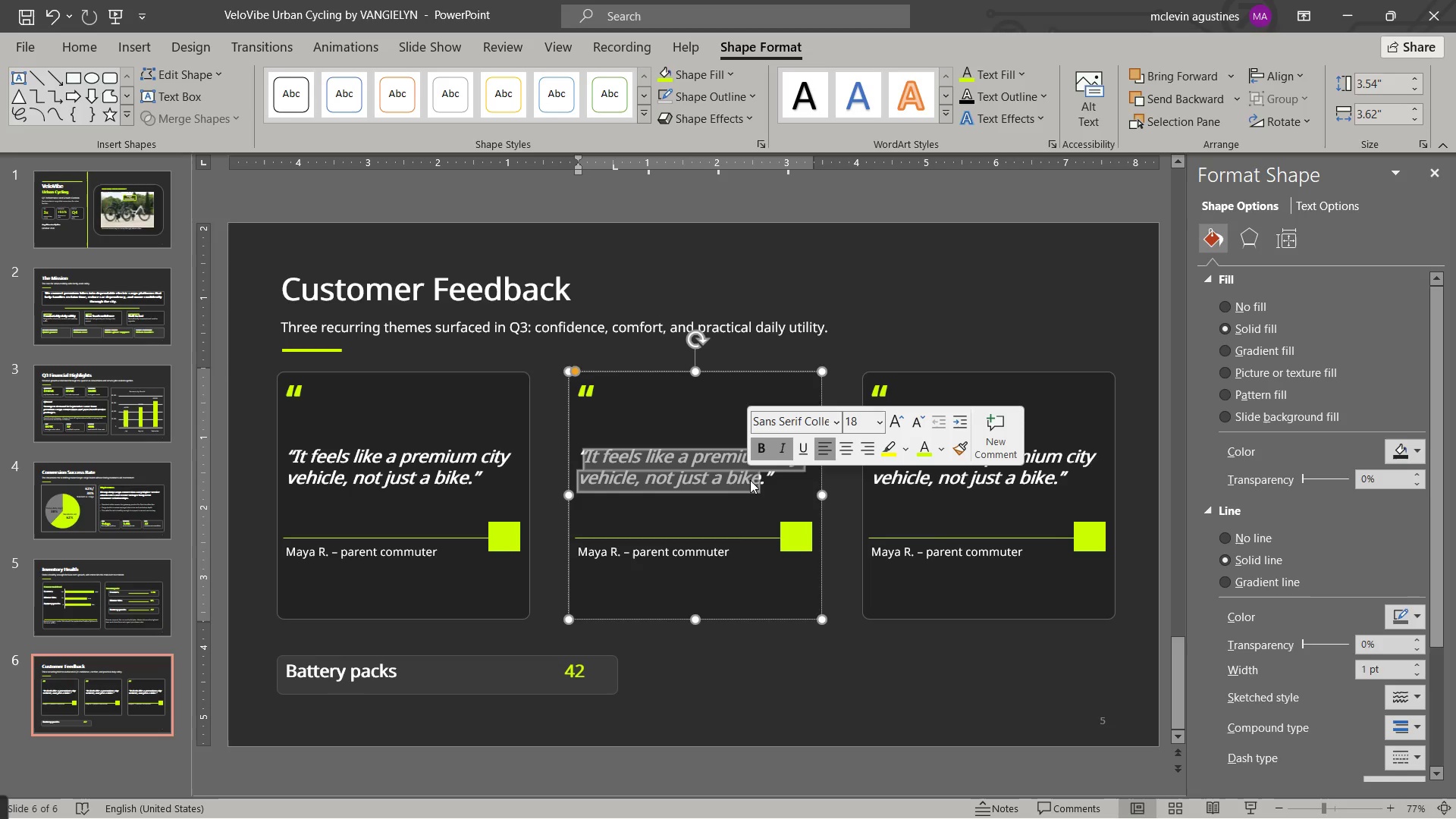 
type(The cargo setup changed our school )
key(Backspace)
type(-run routine overnight)
 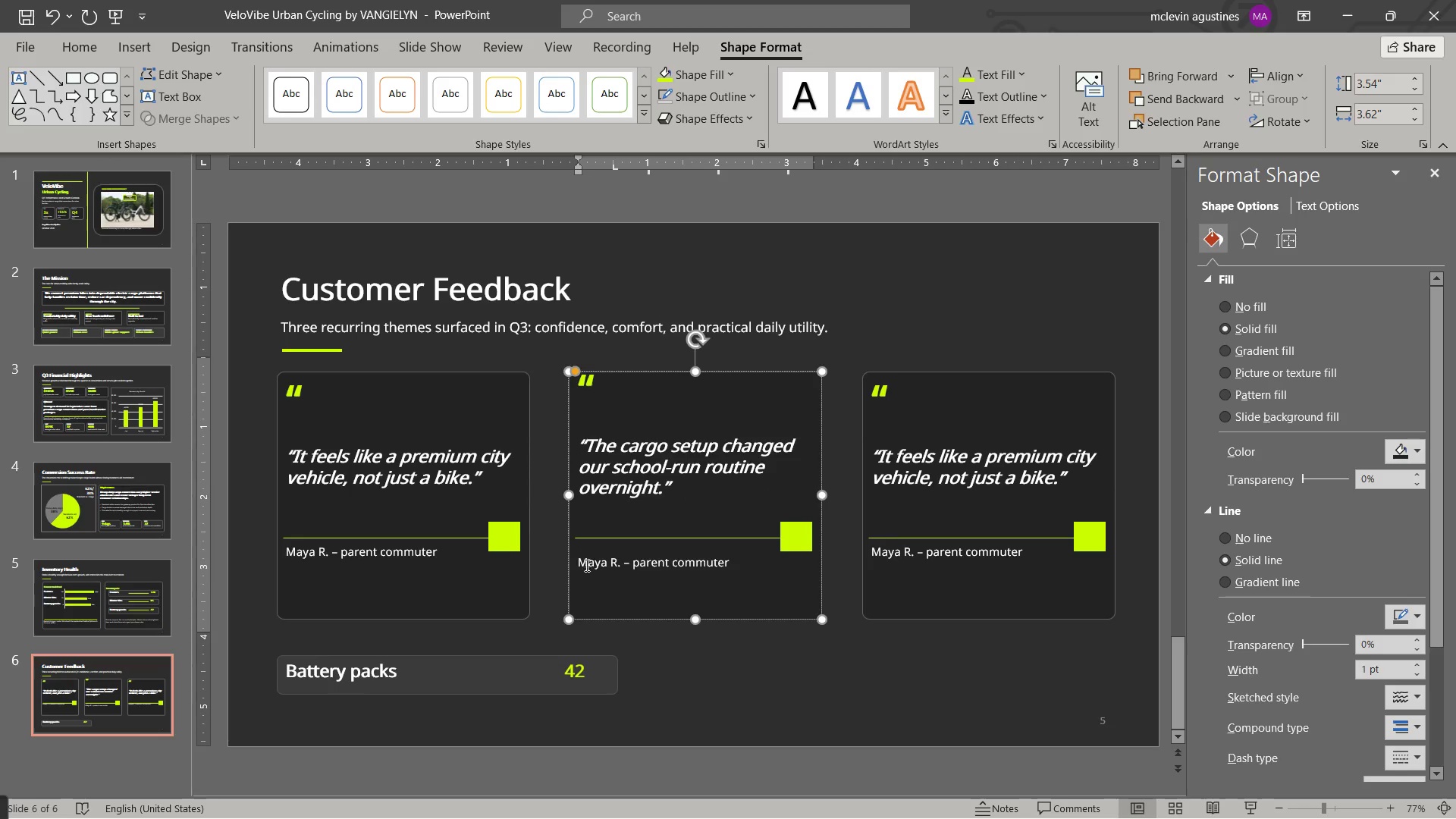 
left_click_drag(start_coordinate=[579, 562], to_coordinate=[620, 561])
 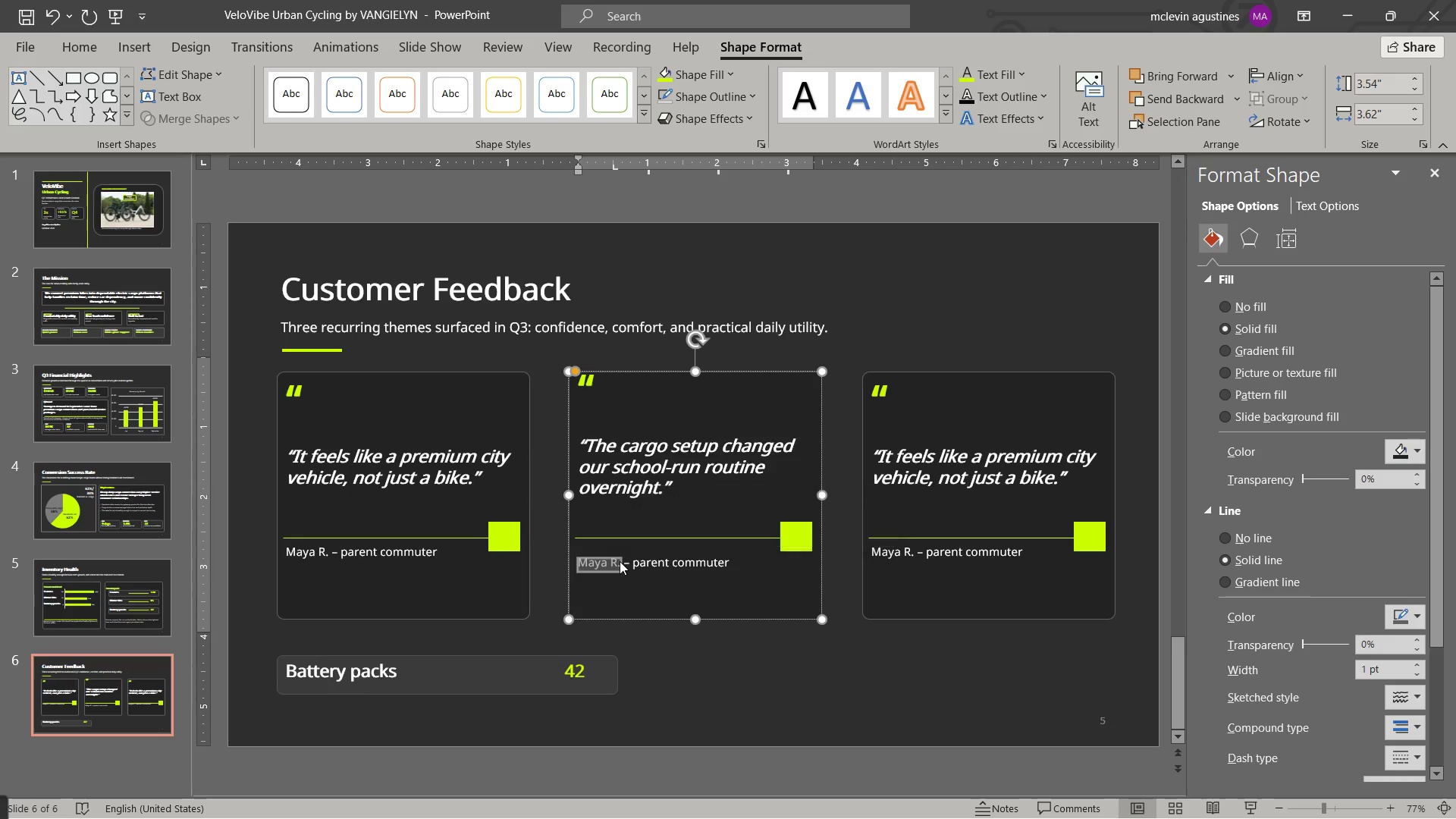 
type(Jared L.)
 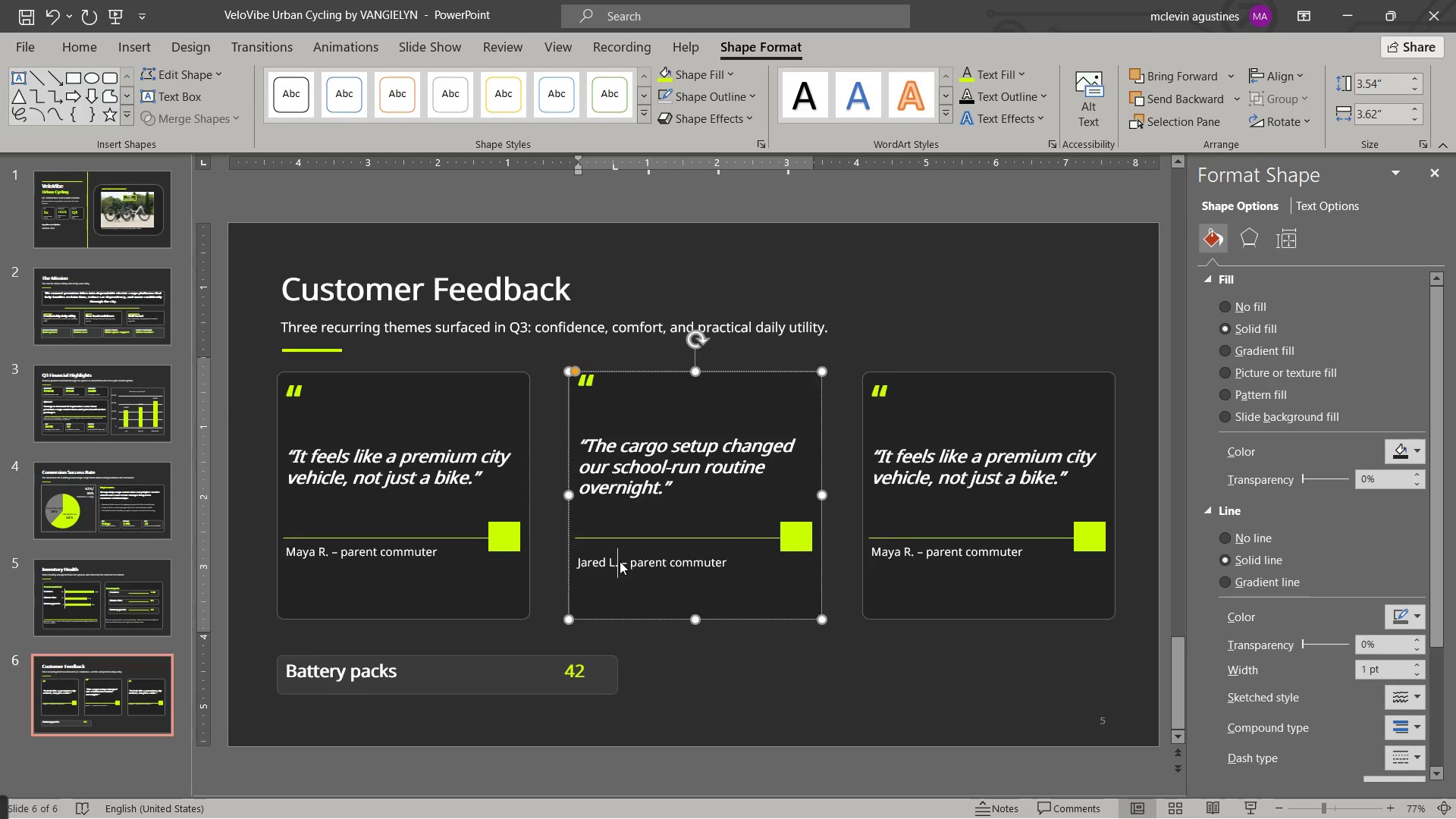 
key(Control+ArrowDown)
 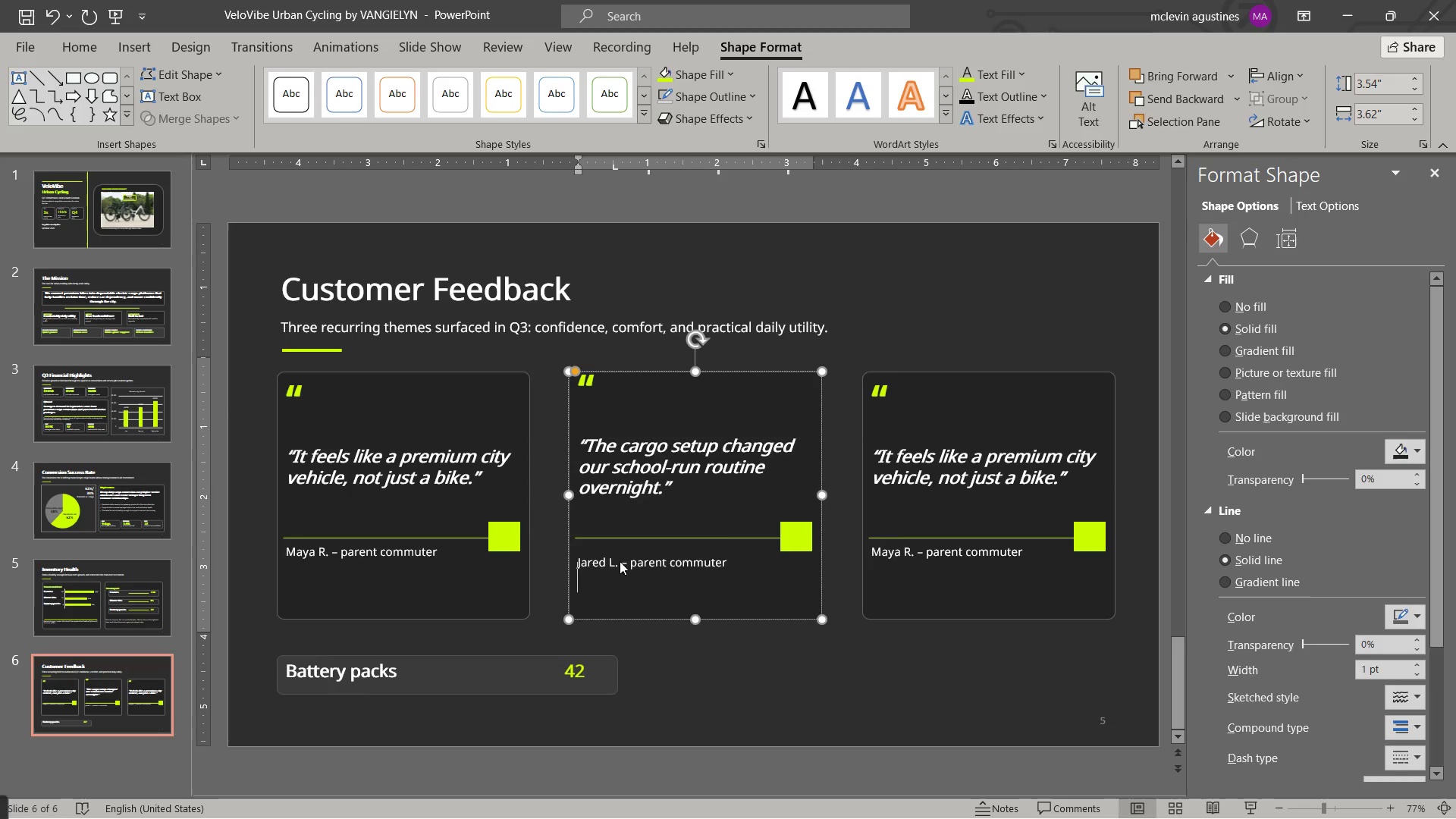 
hold_key(key=ControlLeft, duration=1.8)
 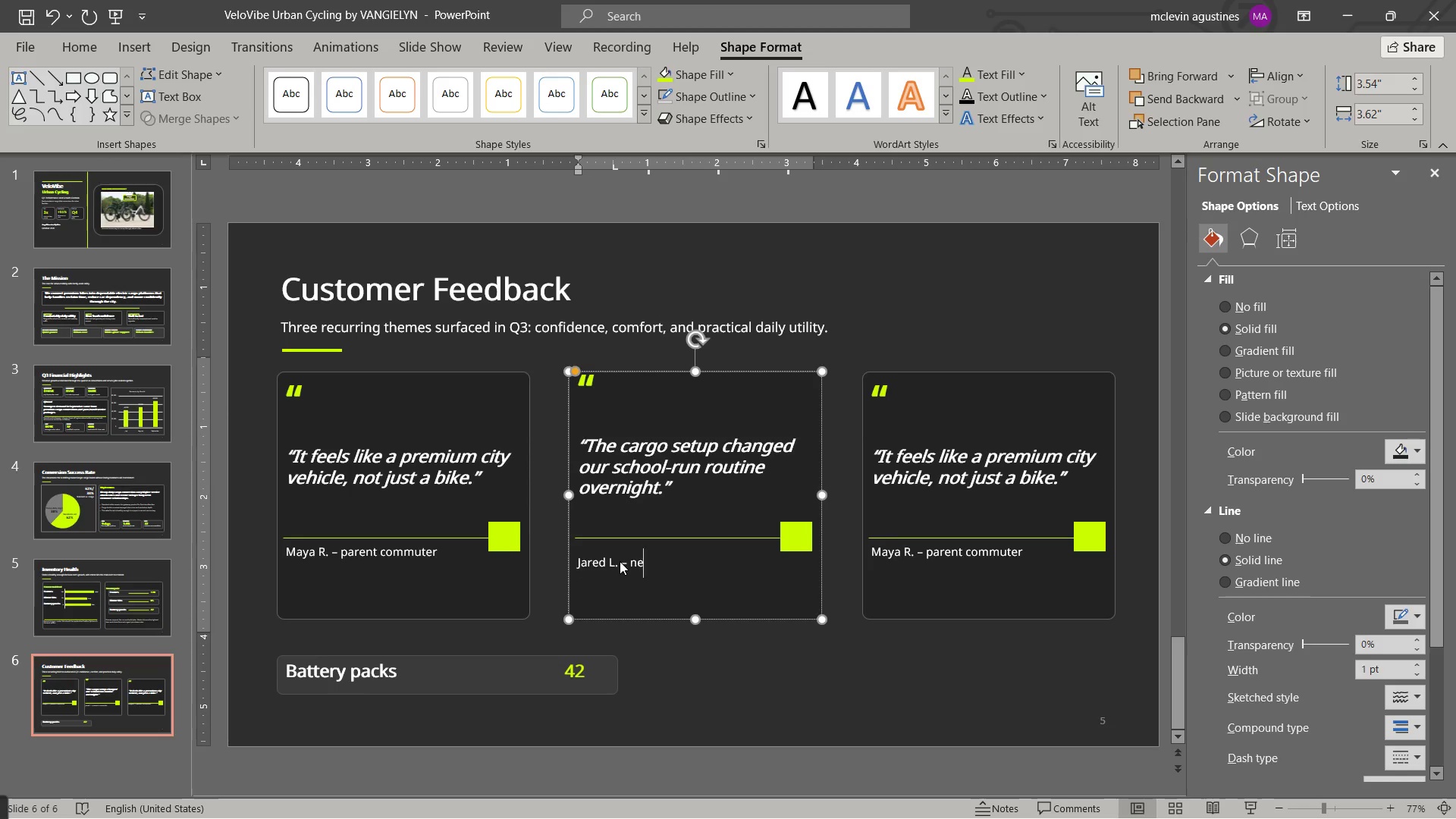 
key(ArrowLeft)
 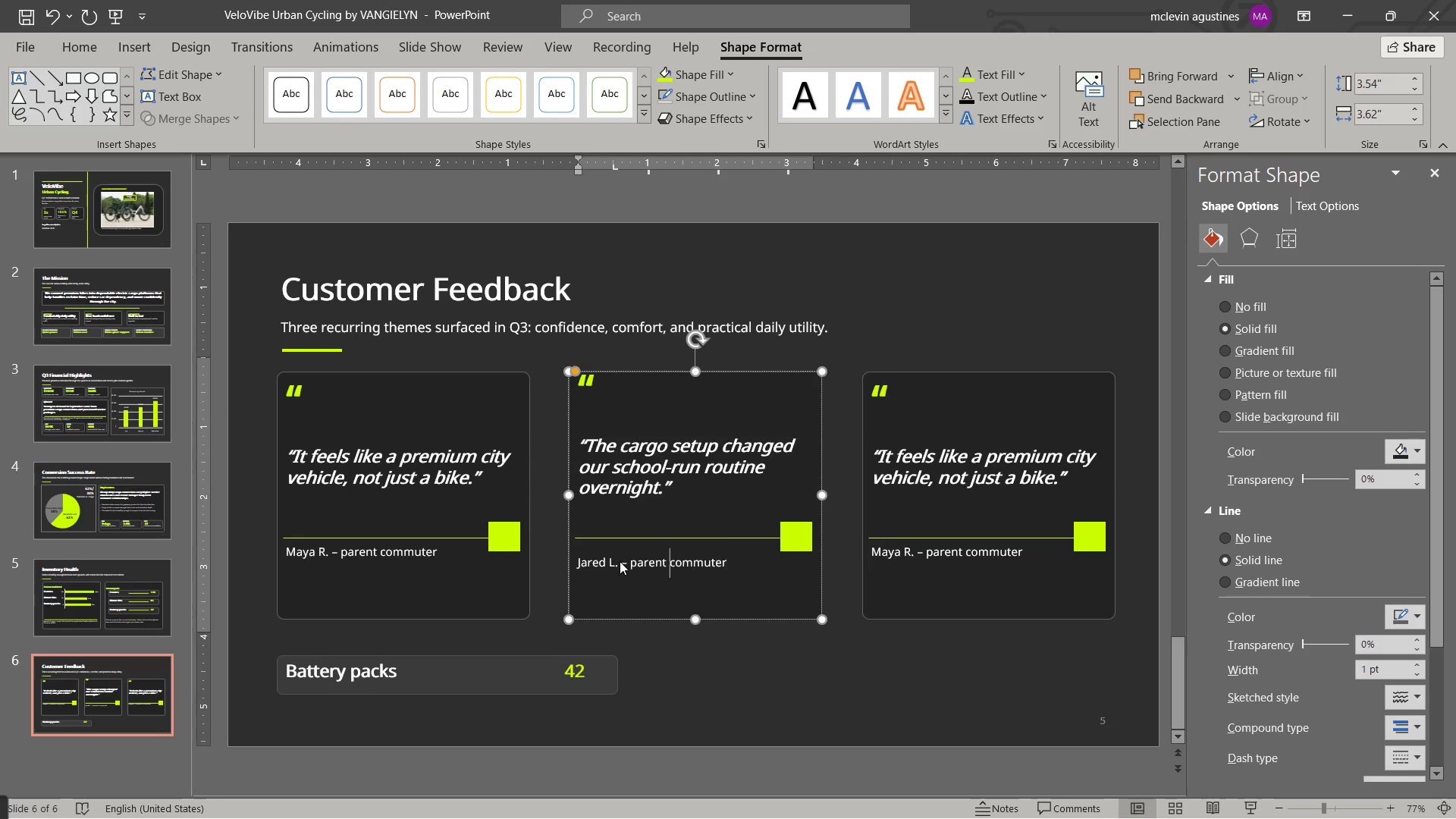 
key(ArrowLeft)
 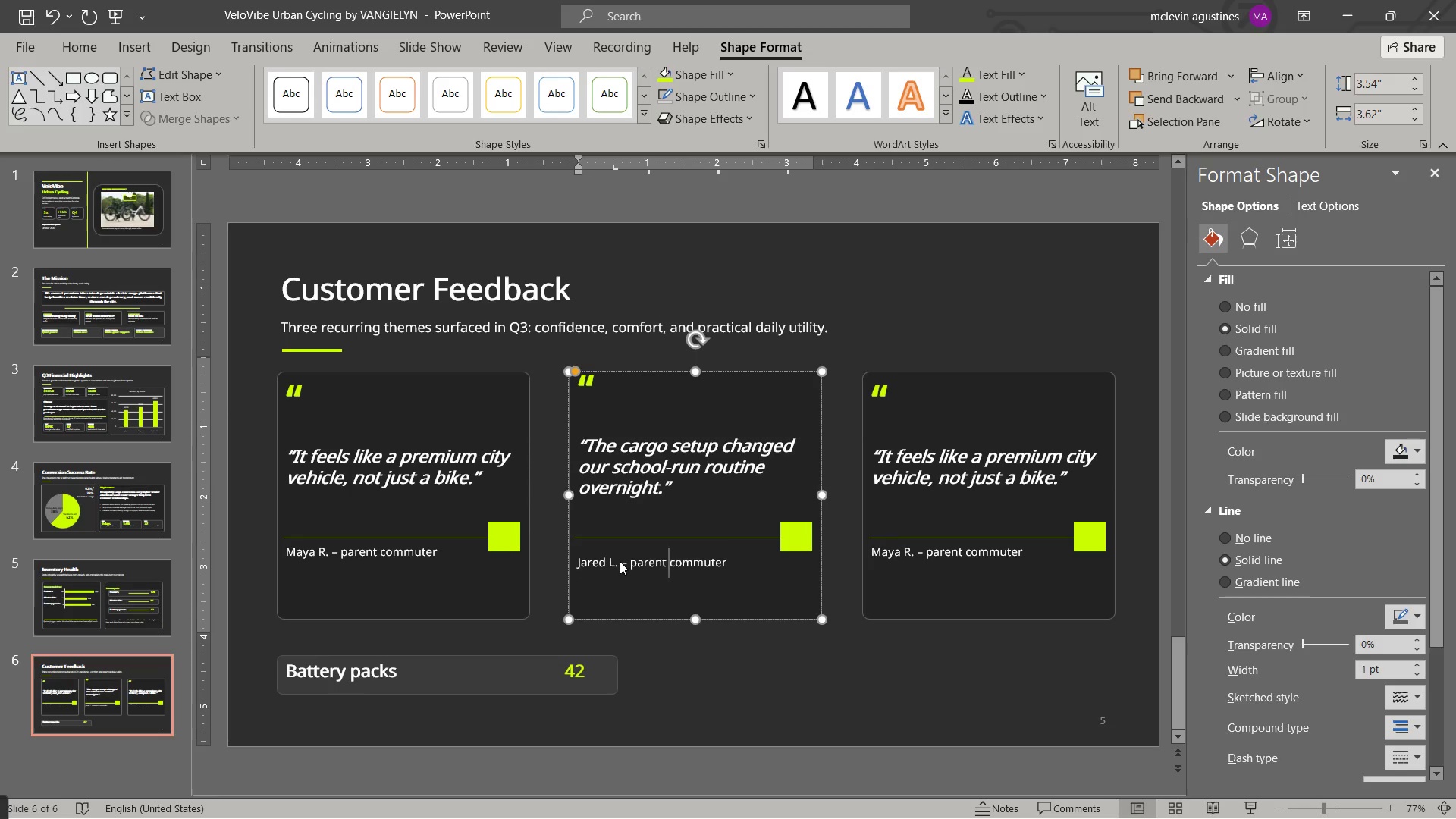 
key(ArrowLeft)
 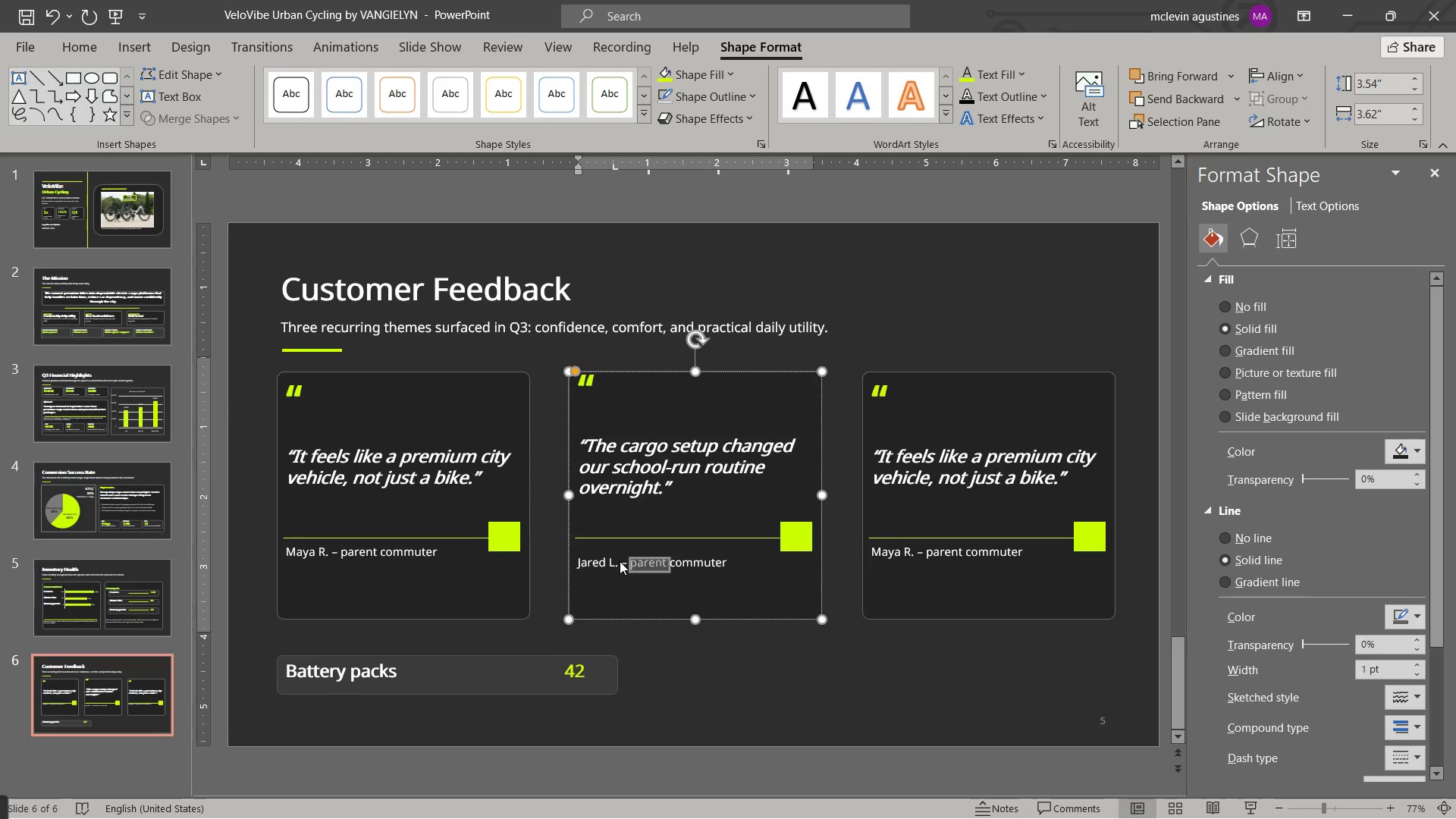 
key(Shift+ArrowRight)
 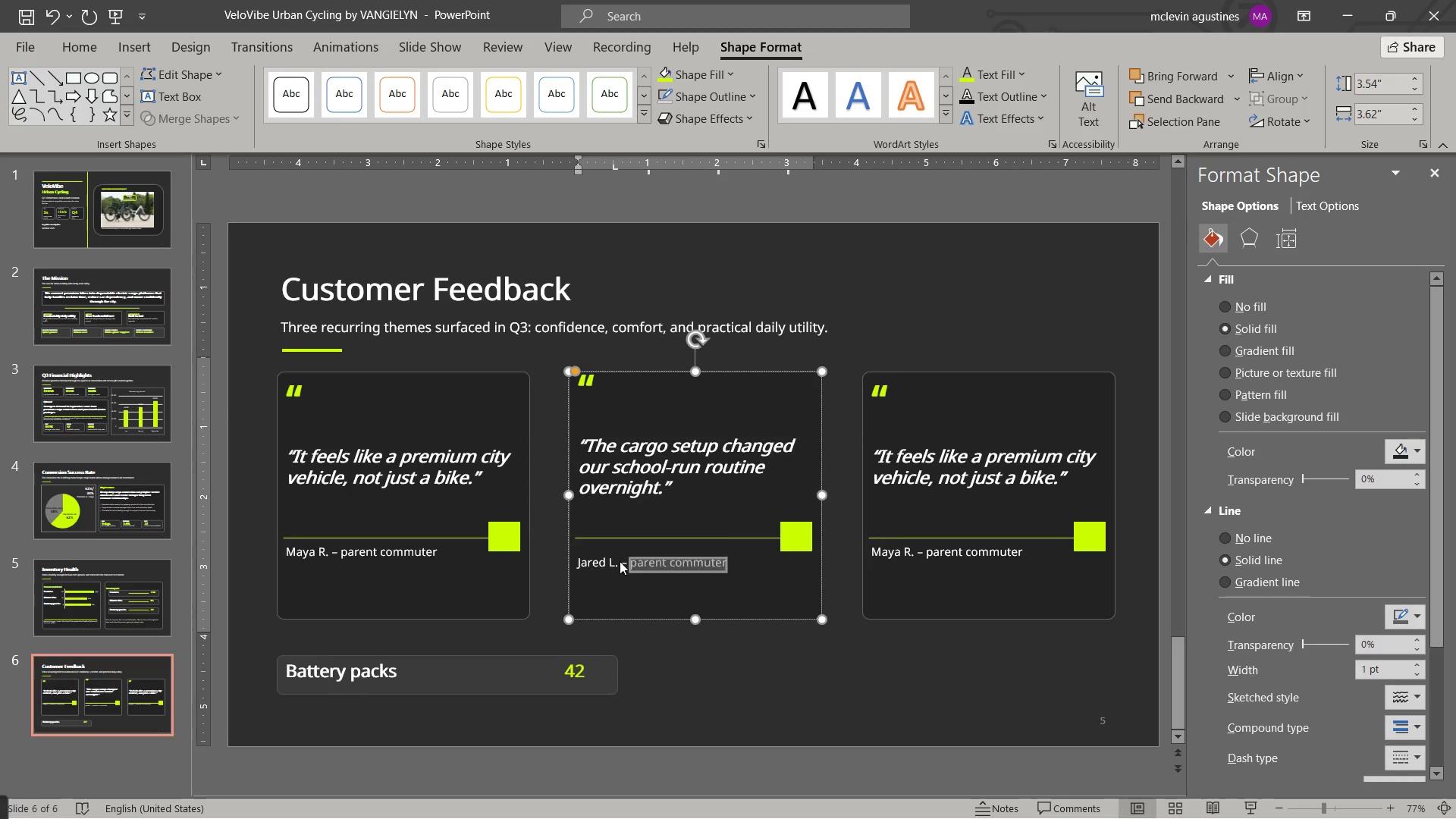 
key(Shift+ArrowRight)
 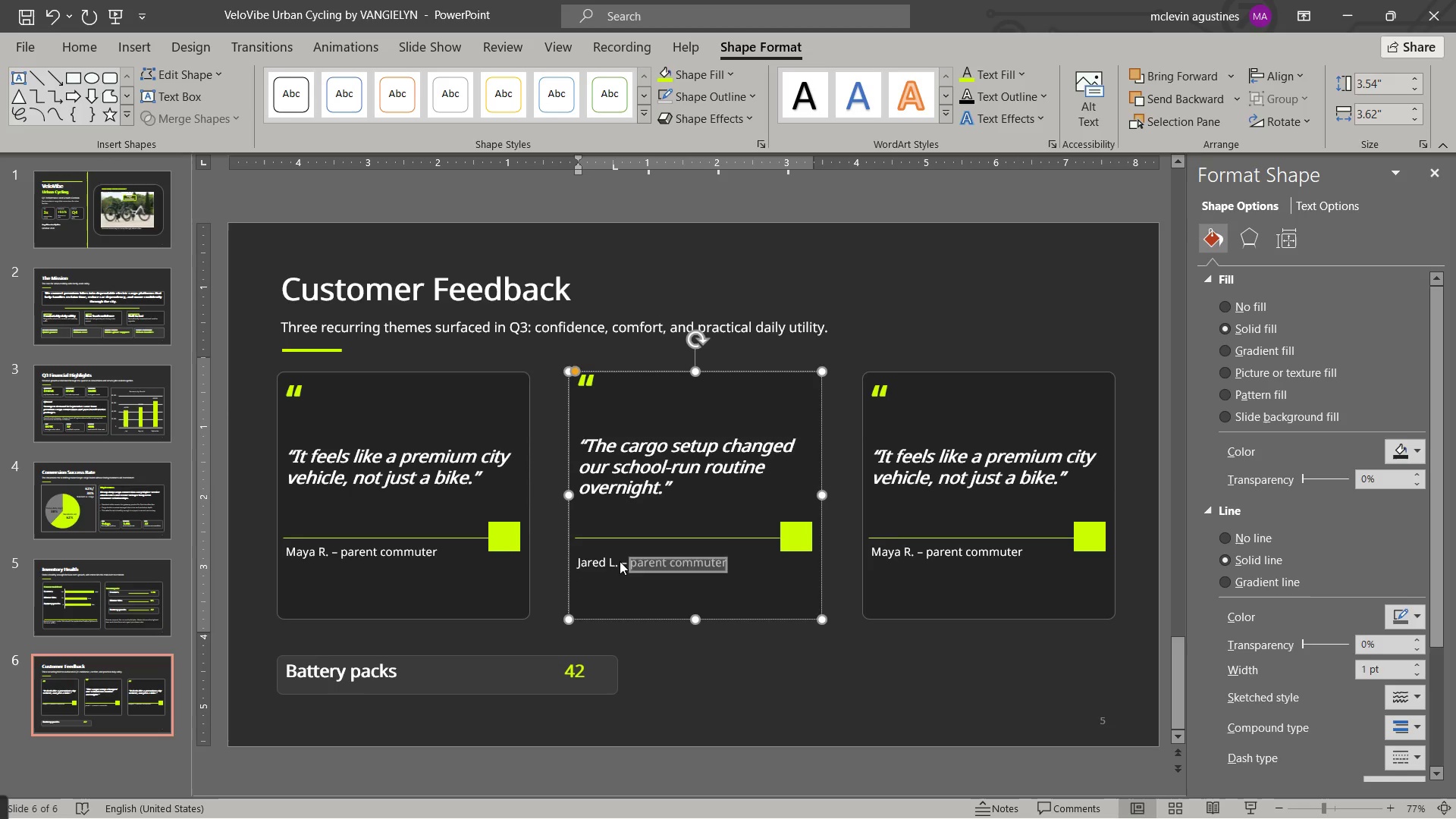 
type(neighborhood customer)
 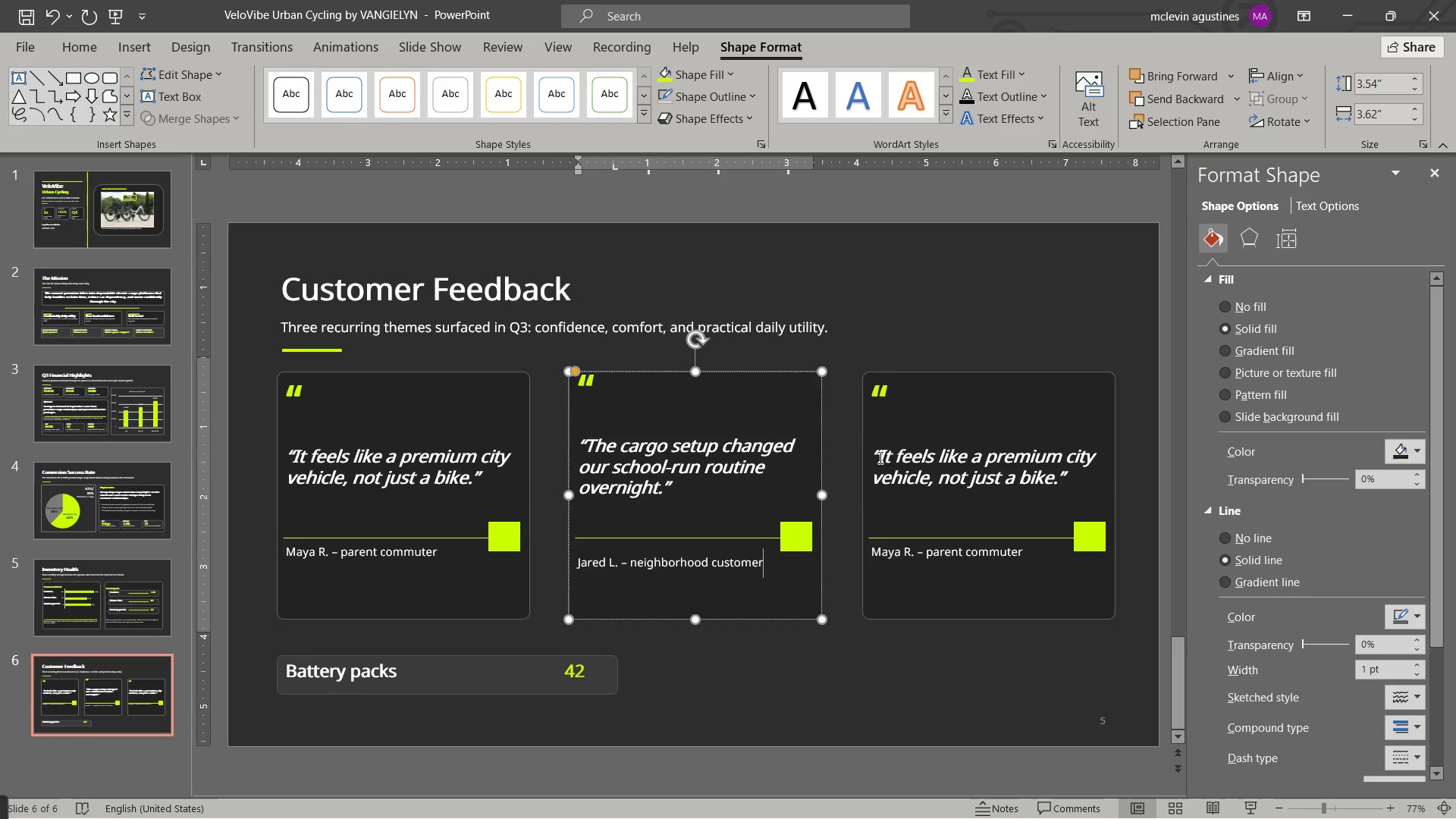 
left_click_drag(start_coordinate=[881, 457], to_coordinate=[1043, 474])
 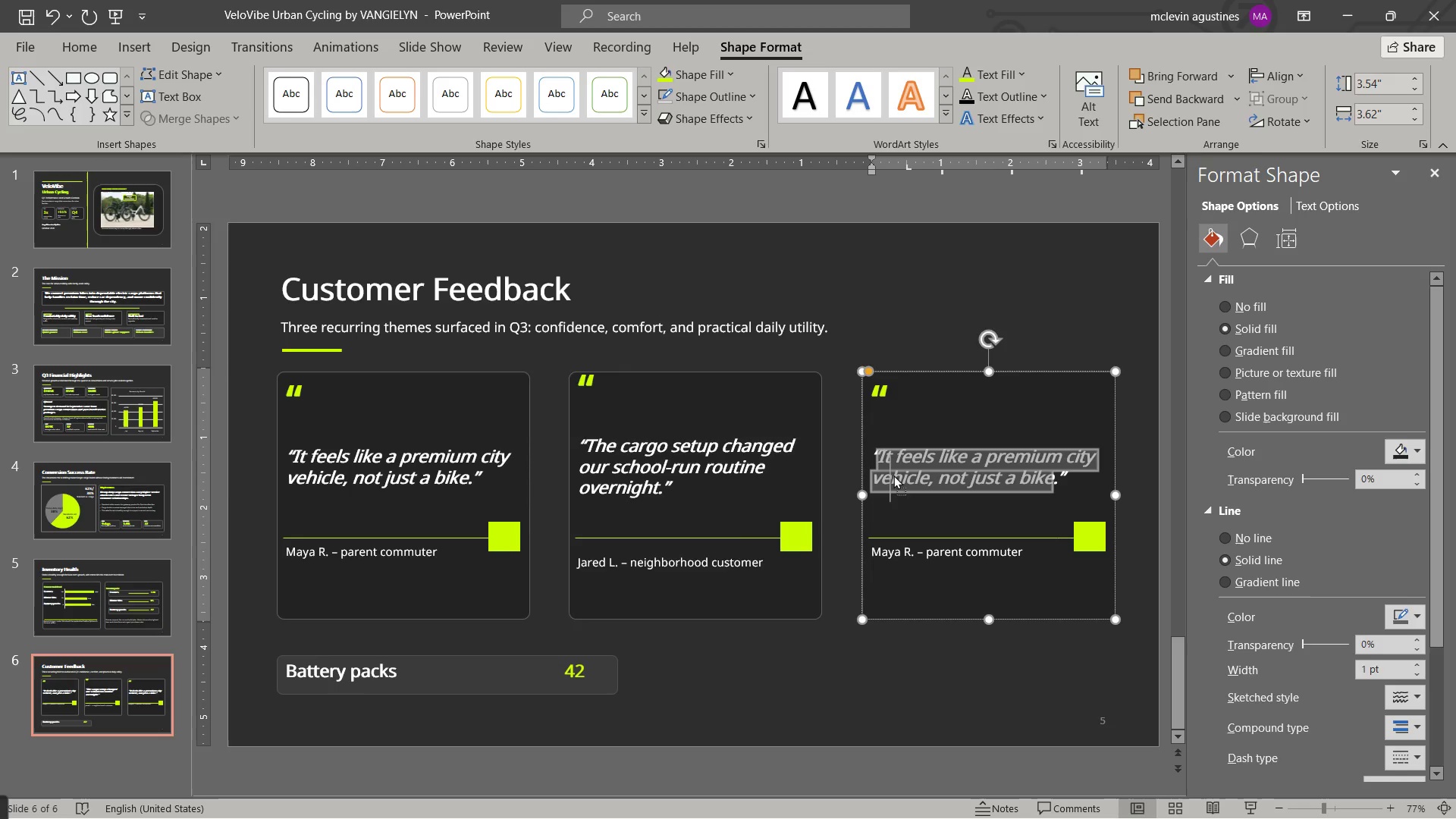 
left_click([893, 475])
 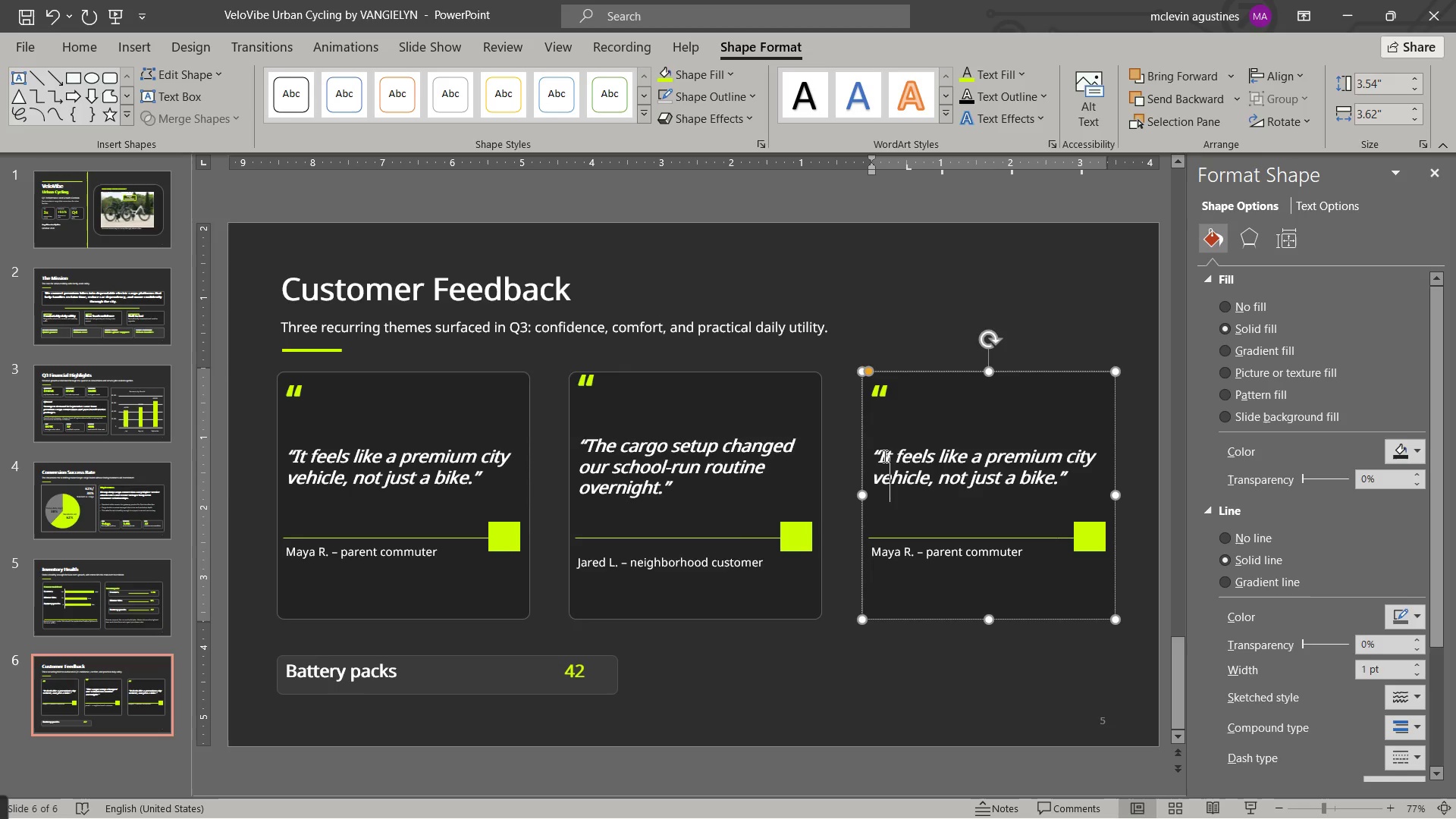 
left_click_drag(start_coordinate=[883, 456], to_coordinate=[1041, 486])
 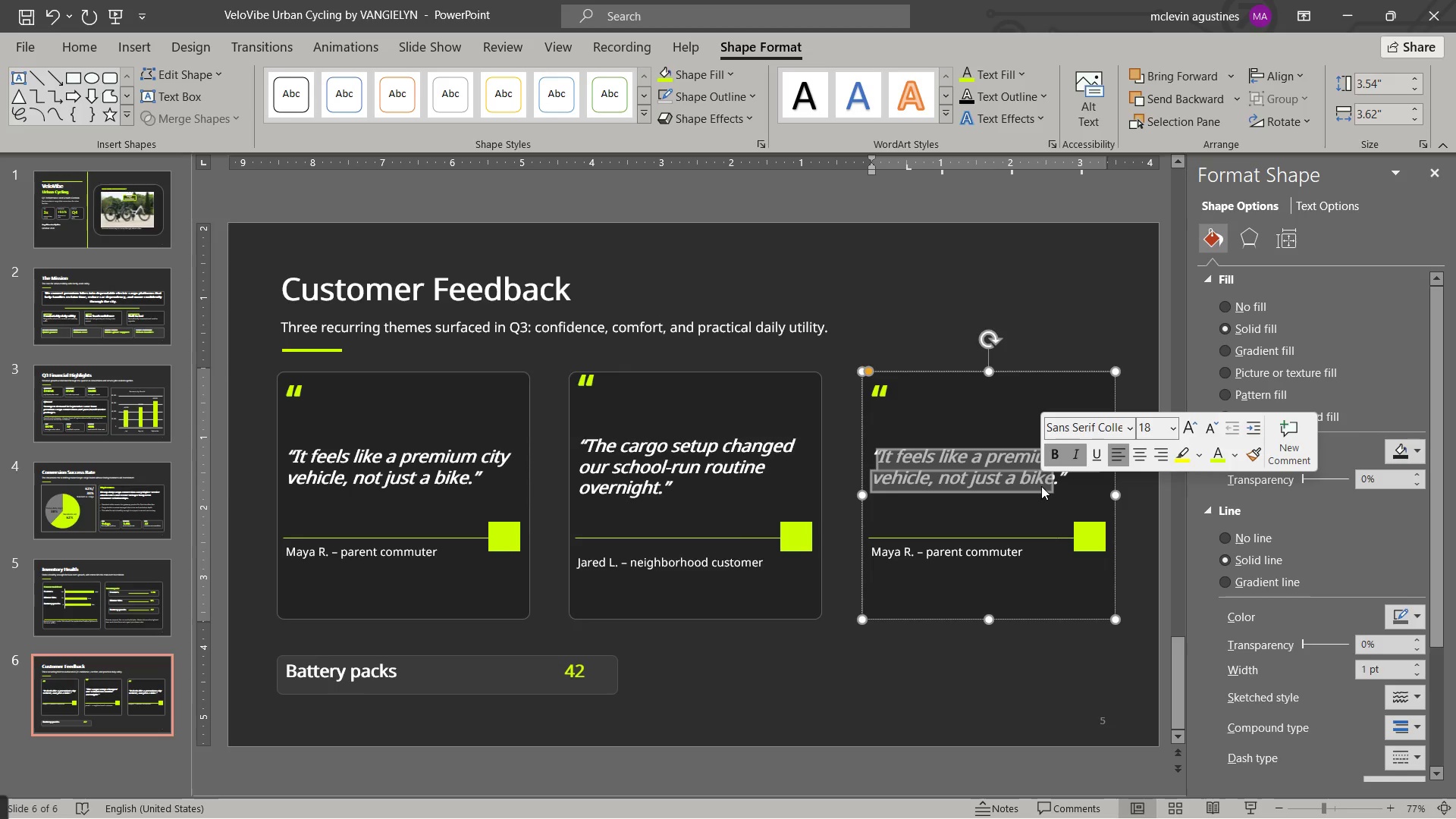 
type(Smooth quiet)
 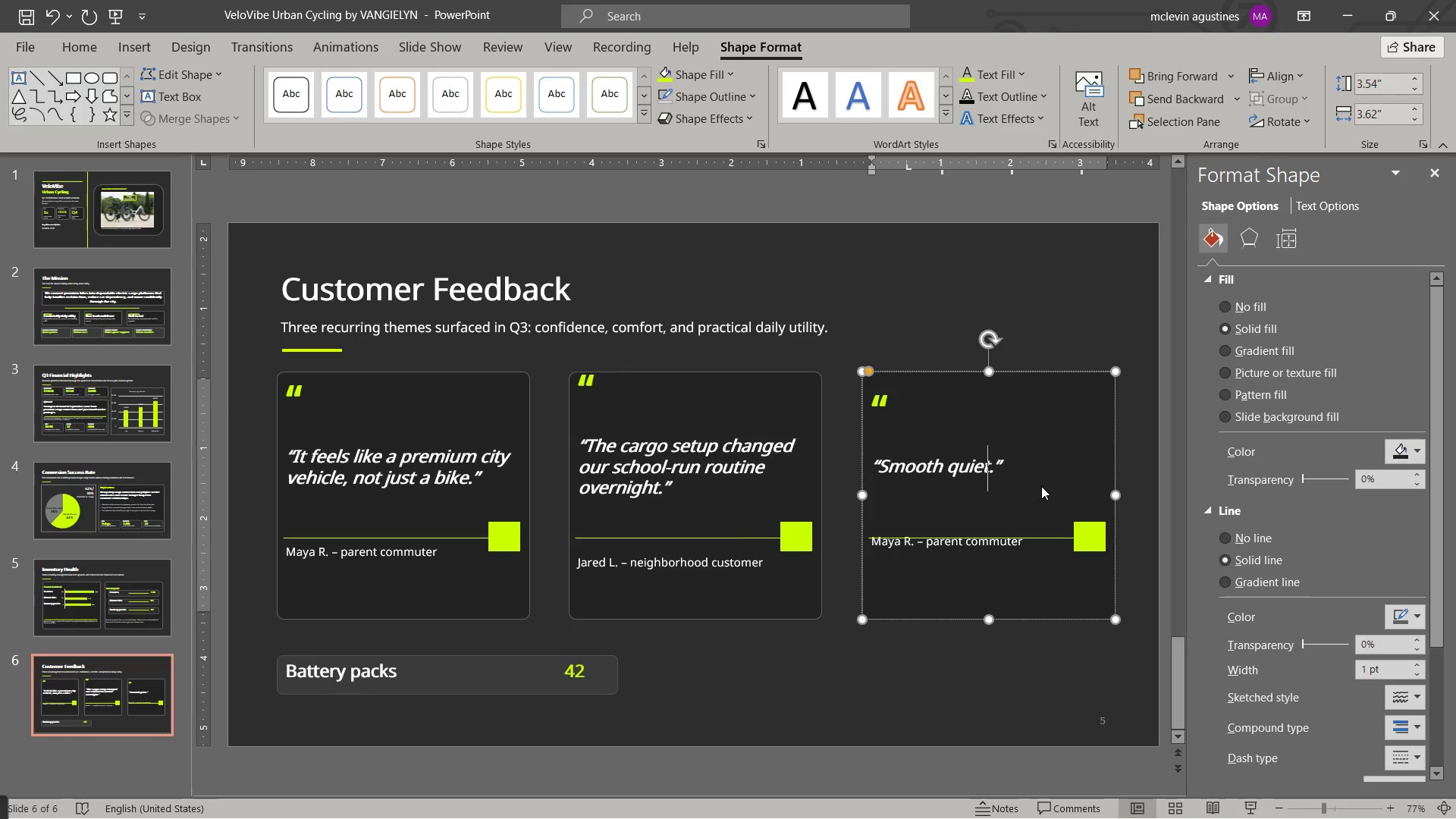 
key(Control+ArrowLeft)
 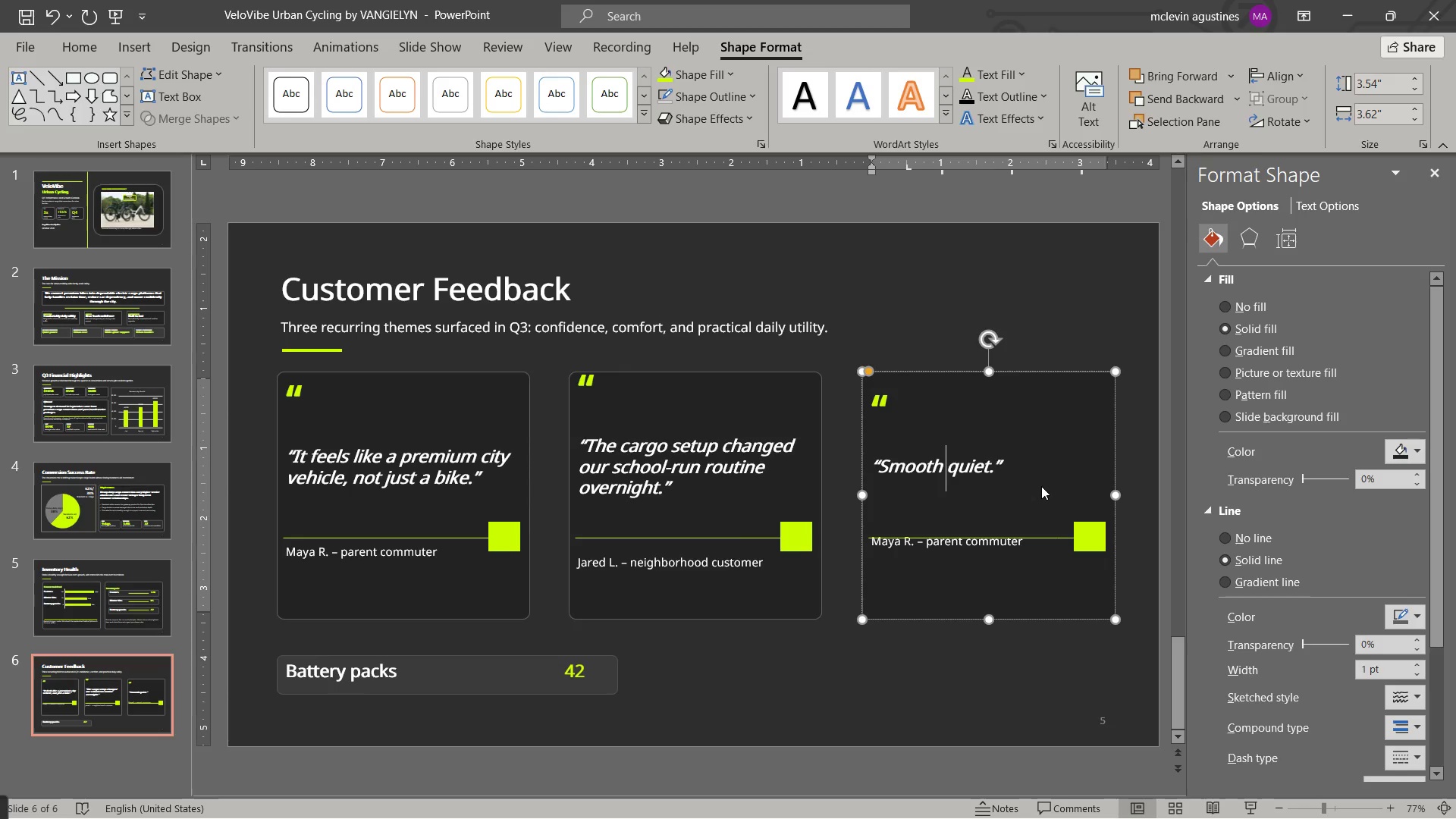 
key(ArrowLeft)
 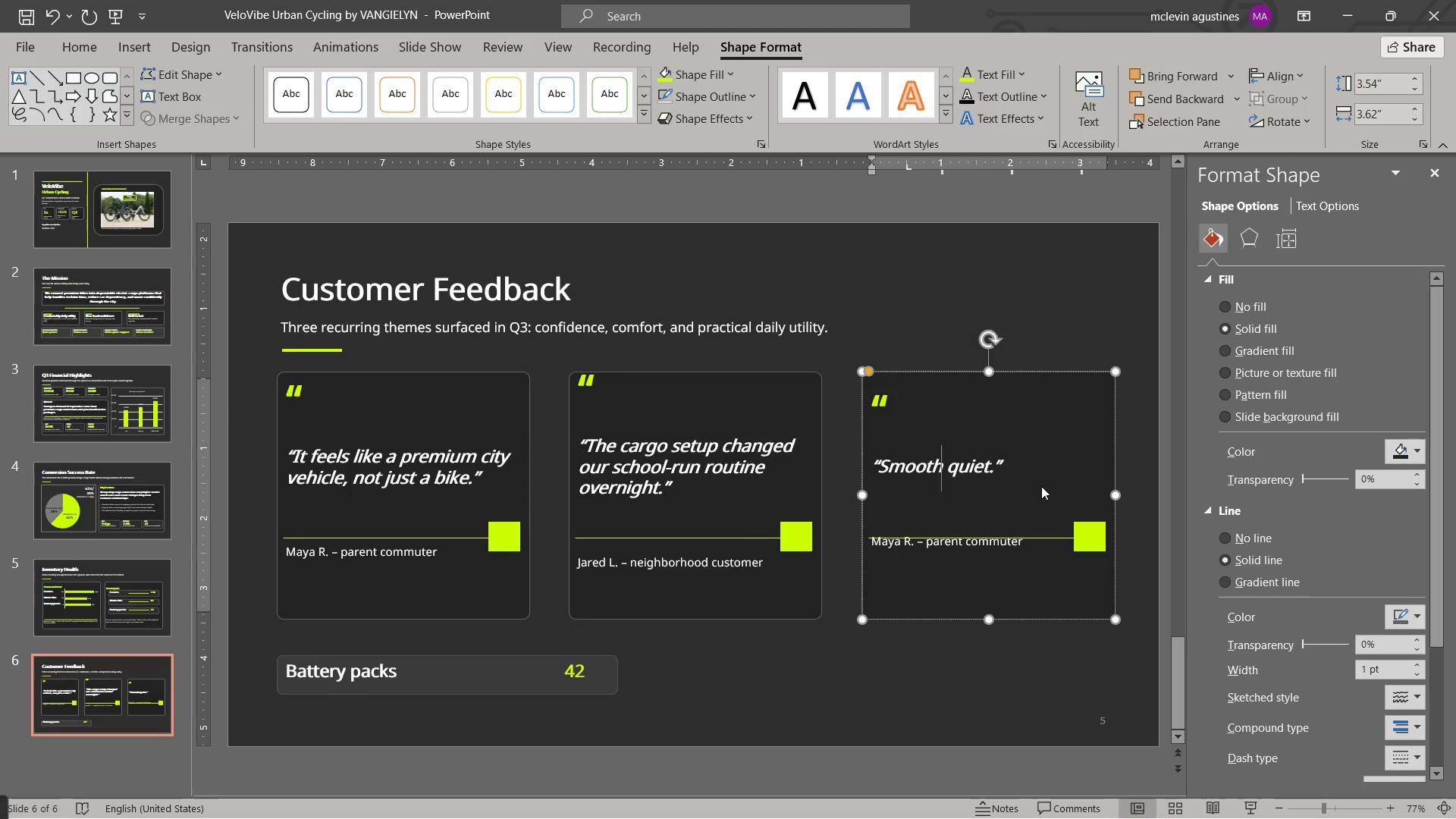 
key(Comma)
 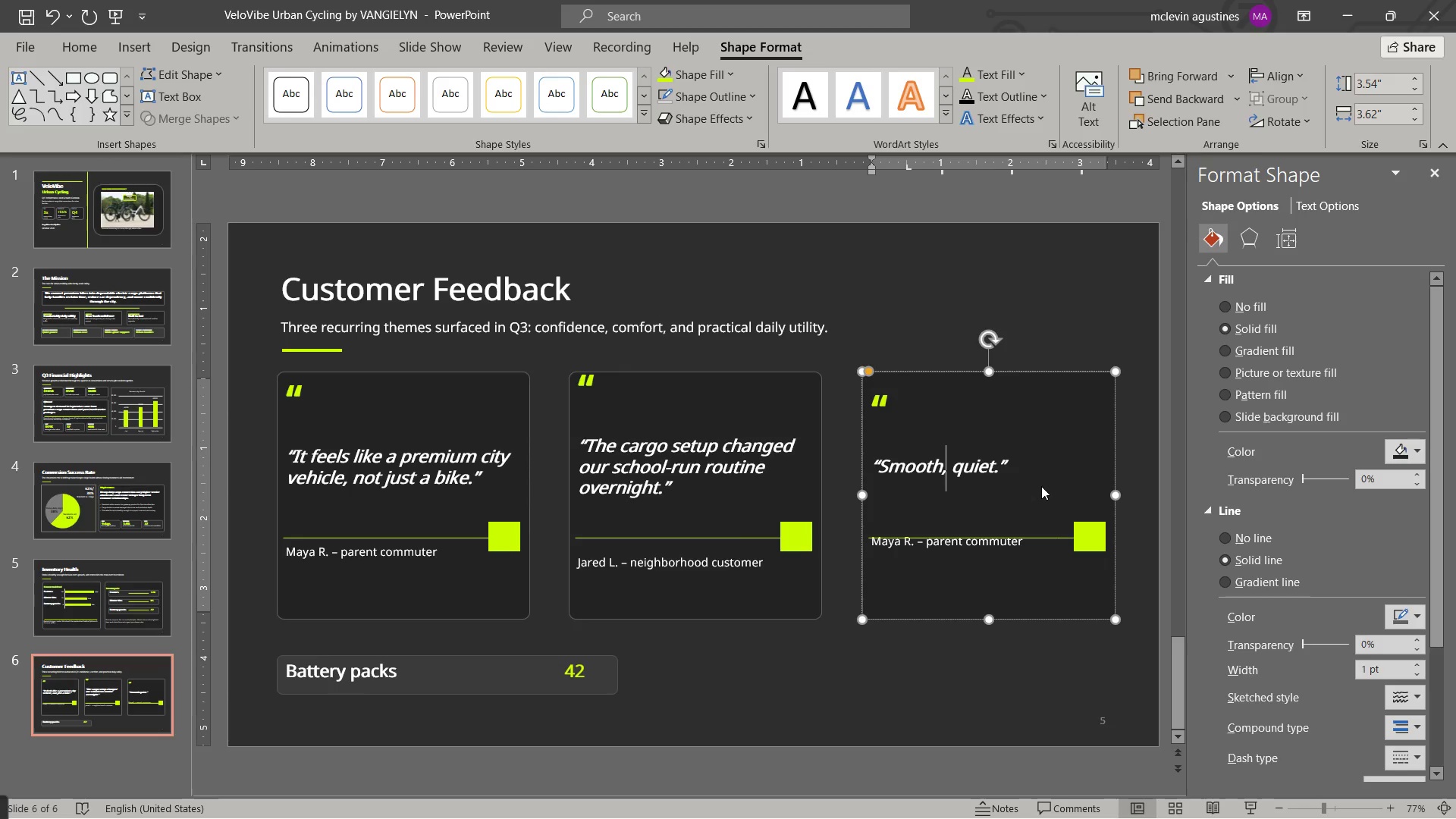 
key(Control+ArrowRight)
 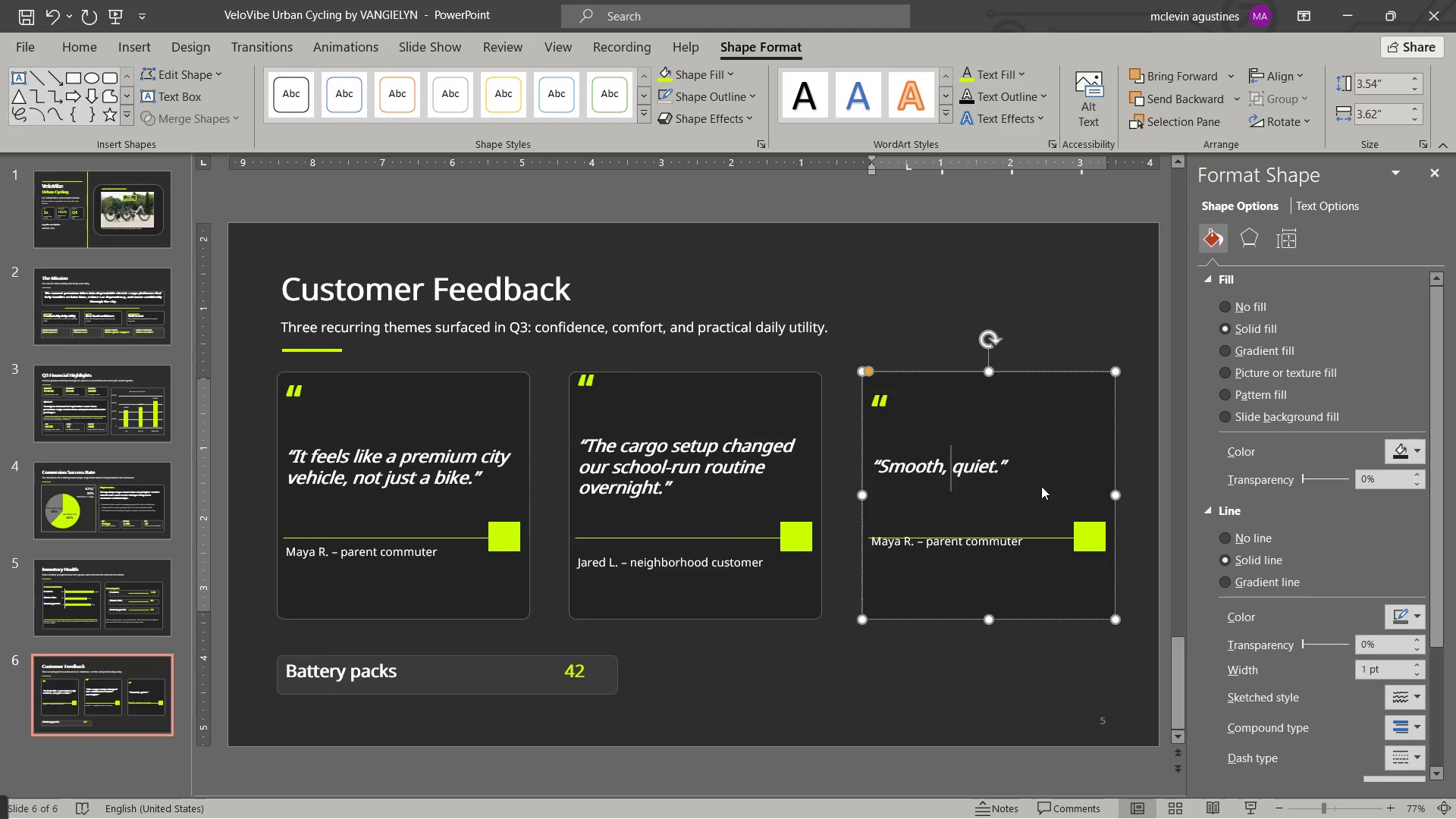 
key(Control+ArrowRight)
 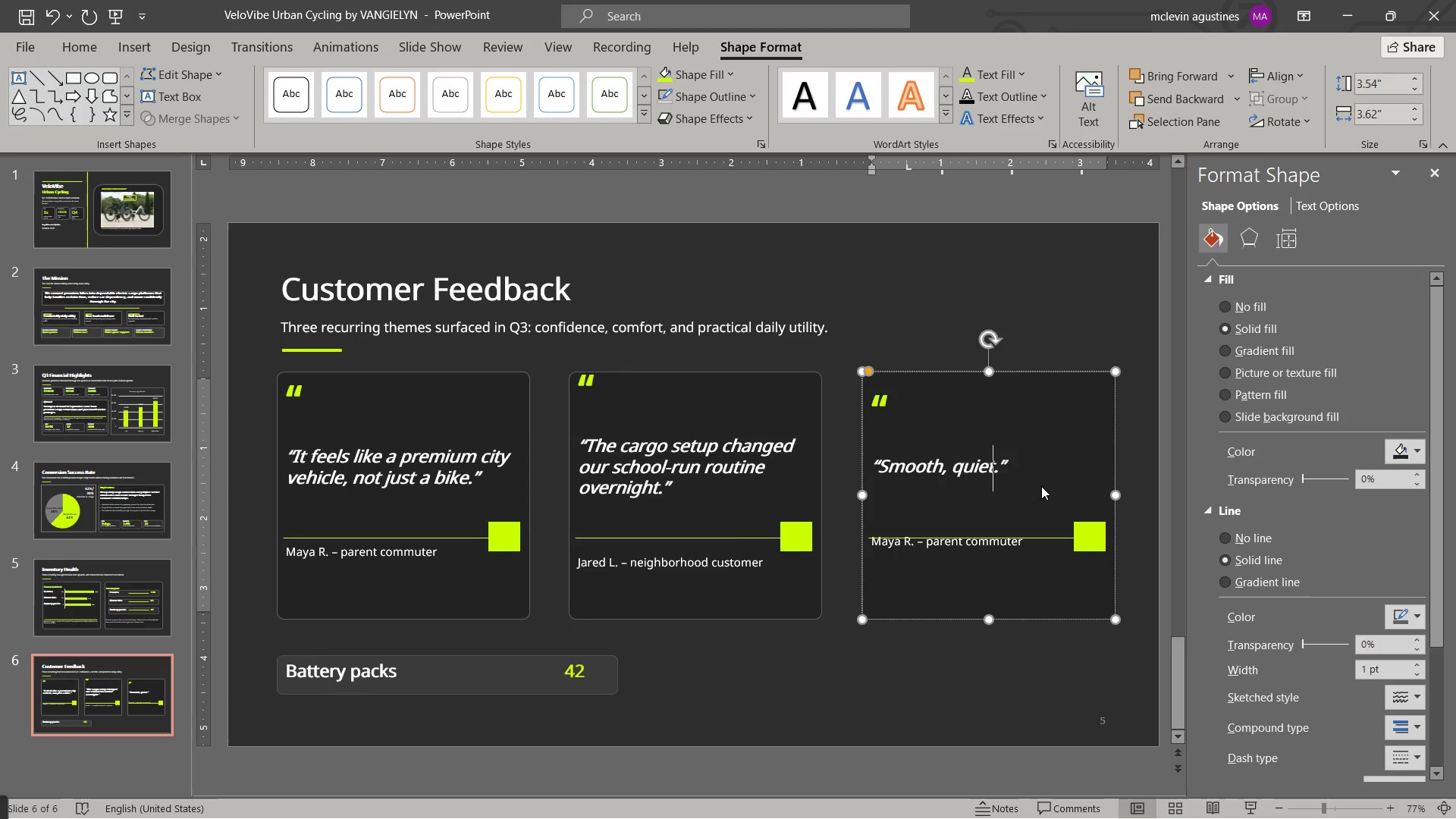 
type(, abd surprisingly powerful on hills)
 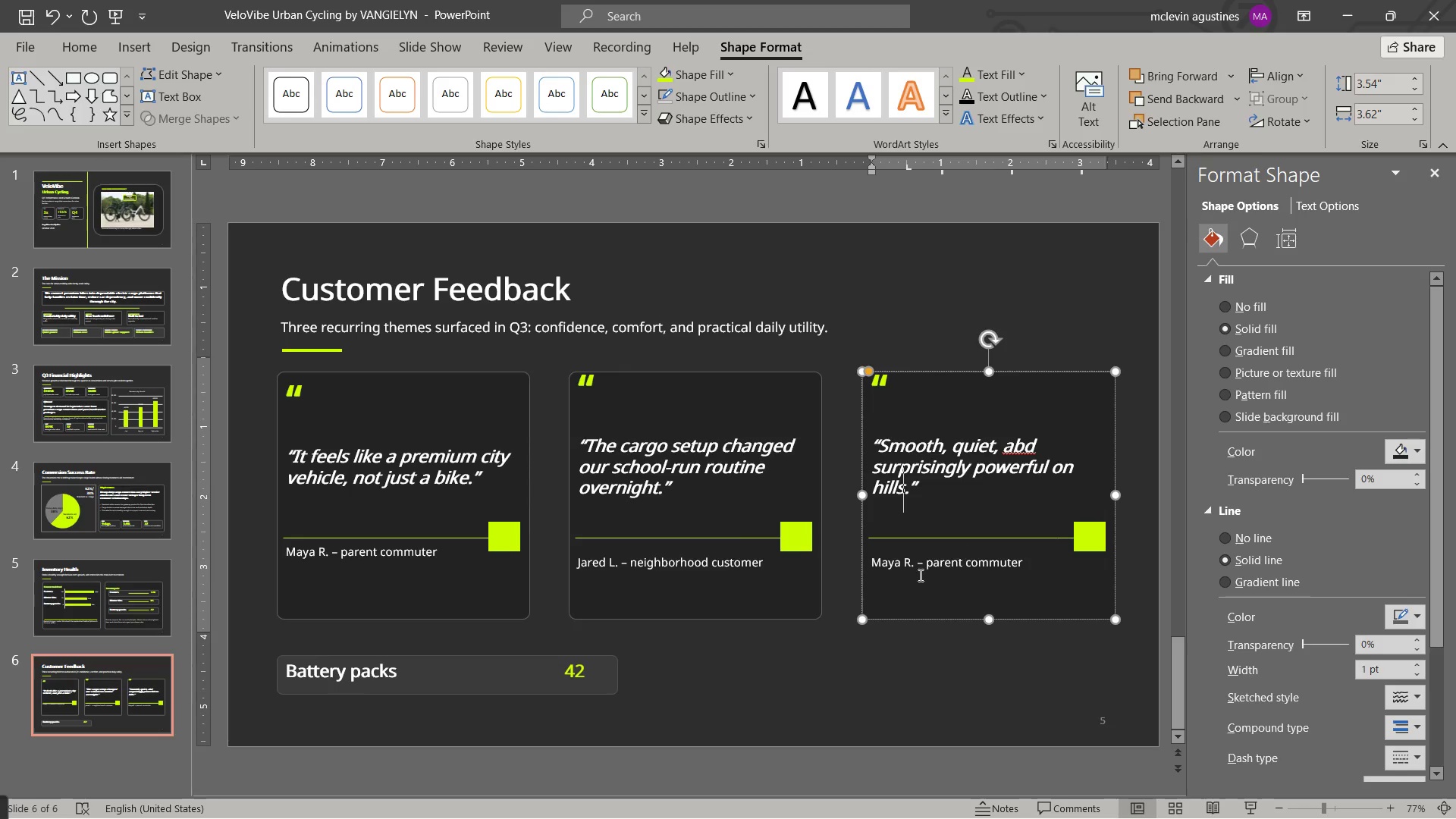 
left_click_drag(start_coordinate=[872, 563], to_coordinate=[909, 562])
 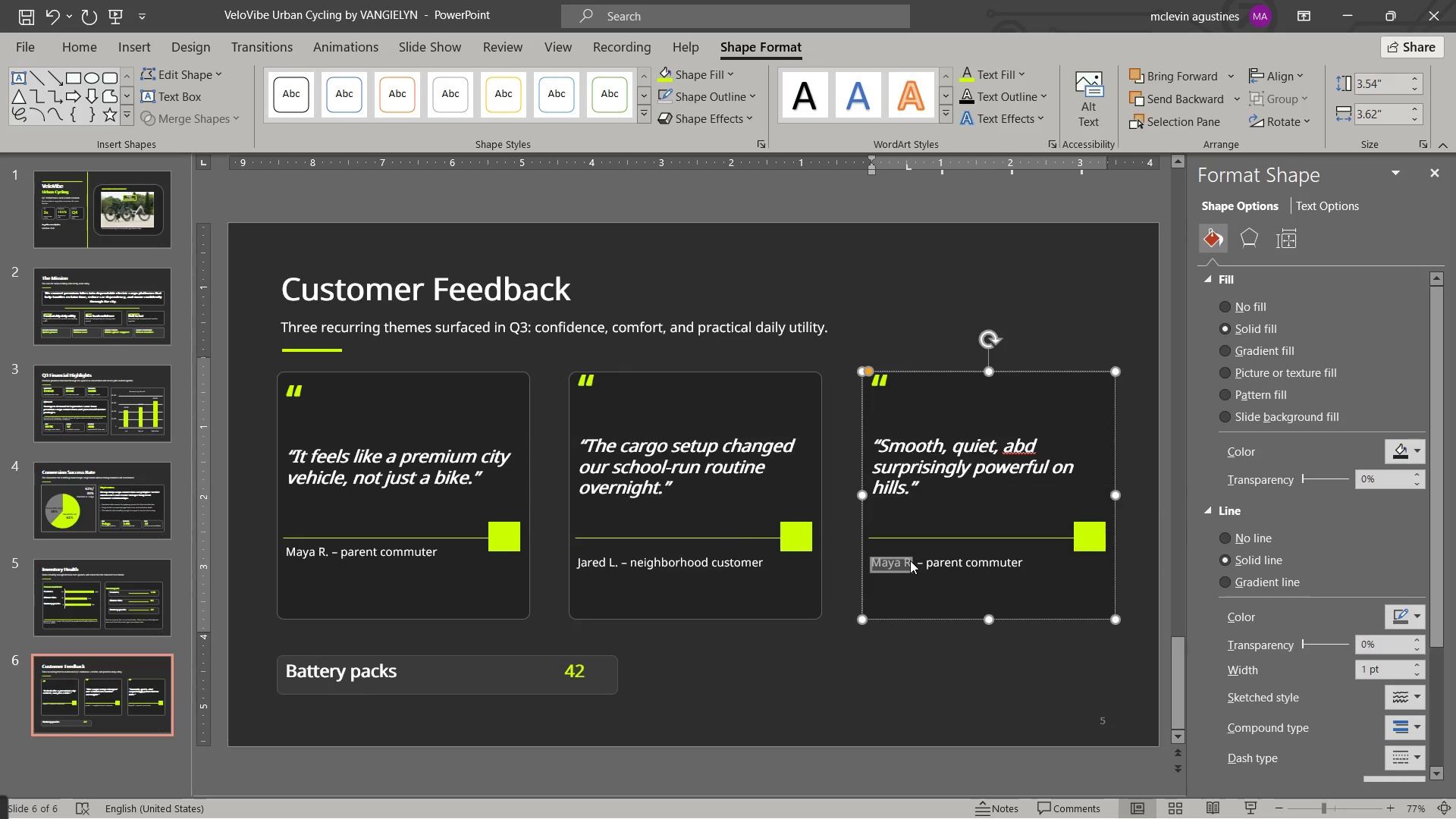 
type(Anika S)
 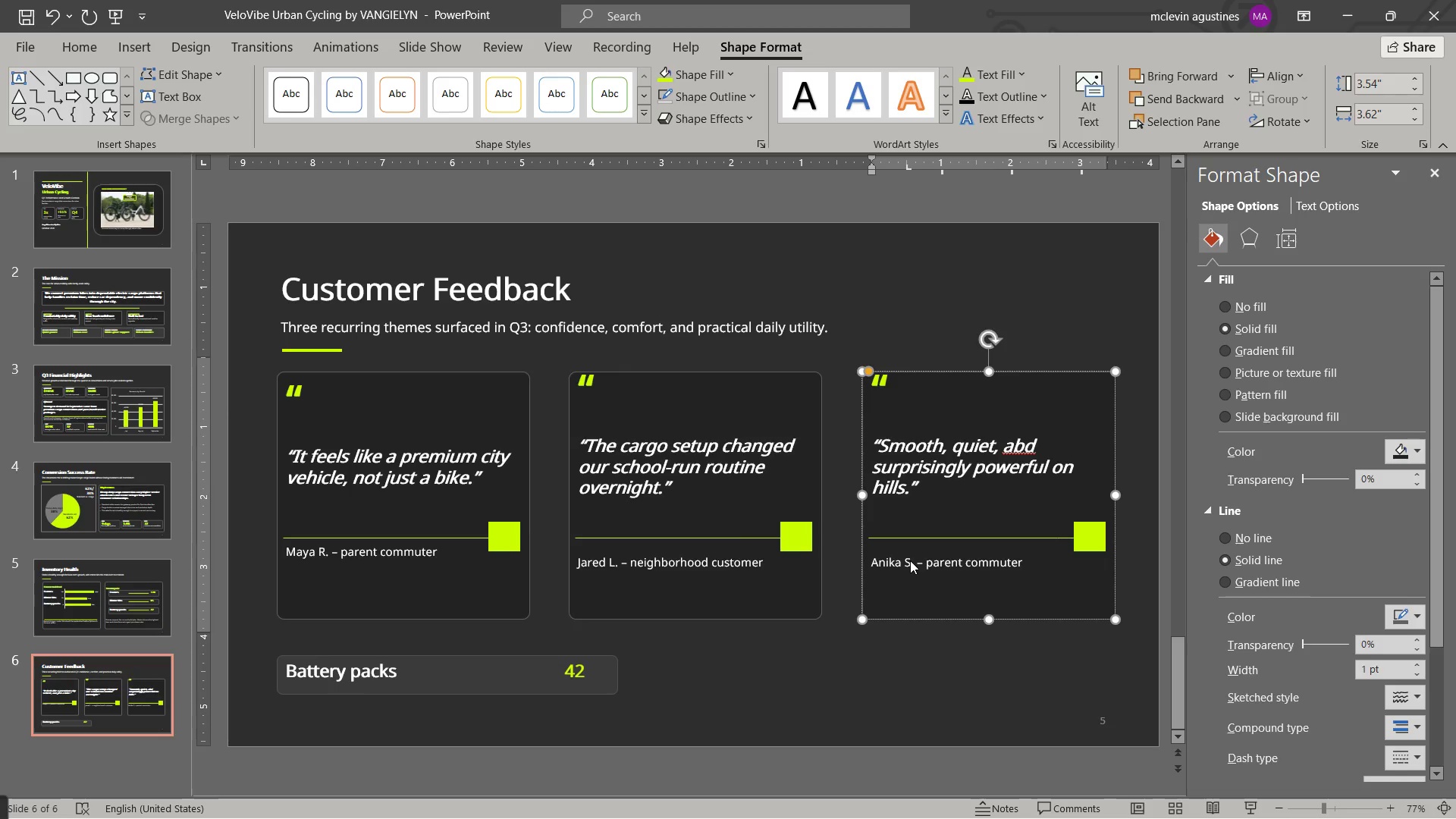 
key(Control+ArrowRight)
 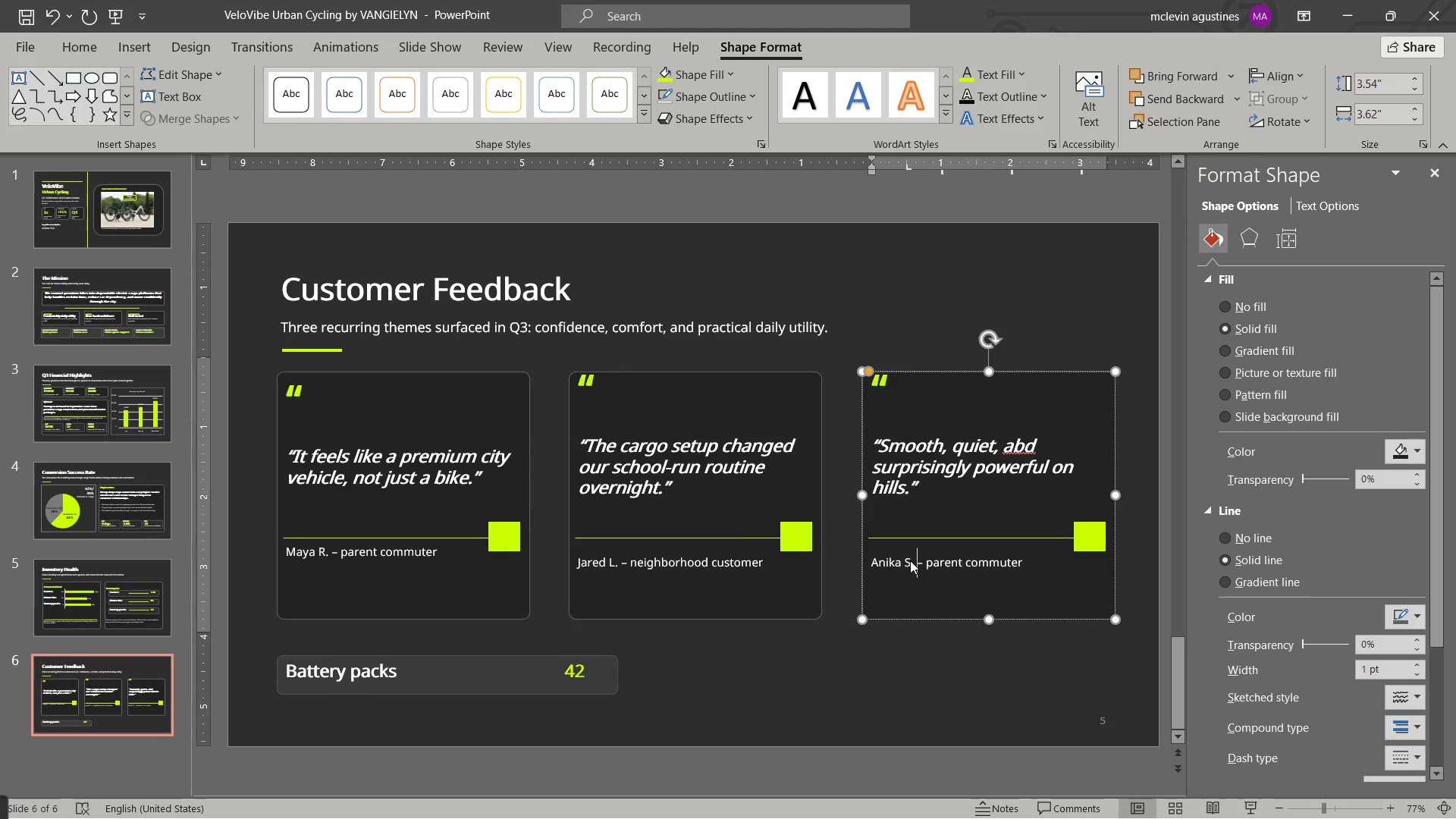 
key(Control+ArrowRight)
 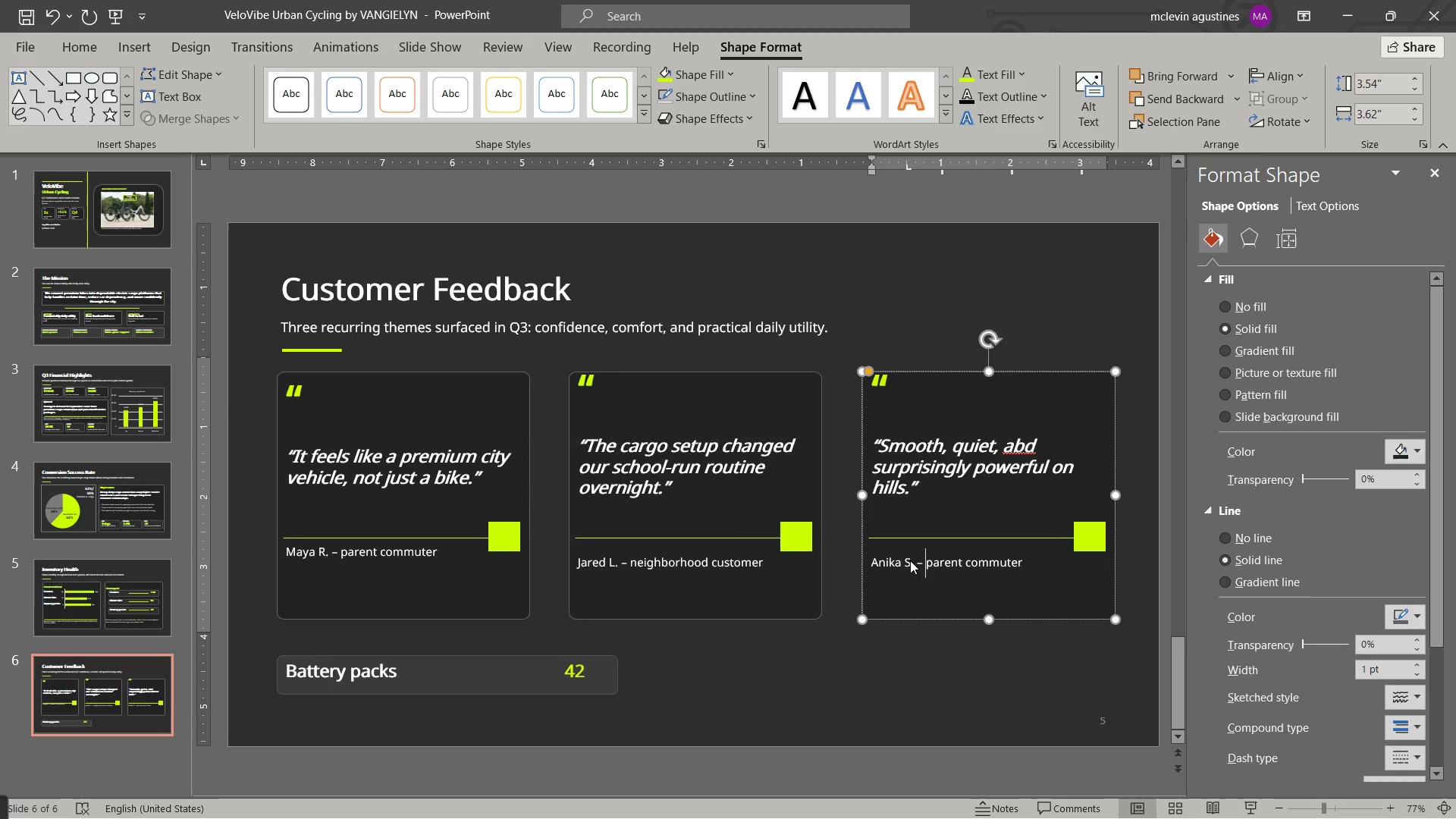 
key(Control+Shift+ArrowRight)
 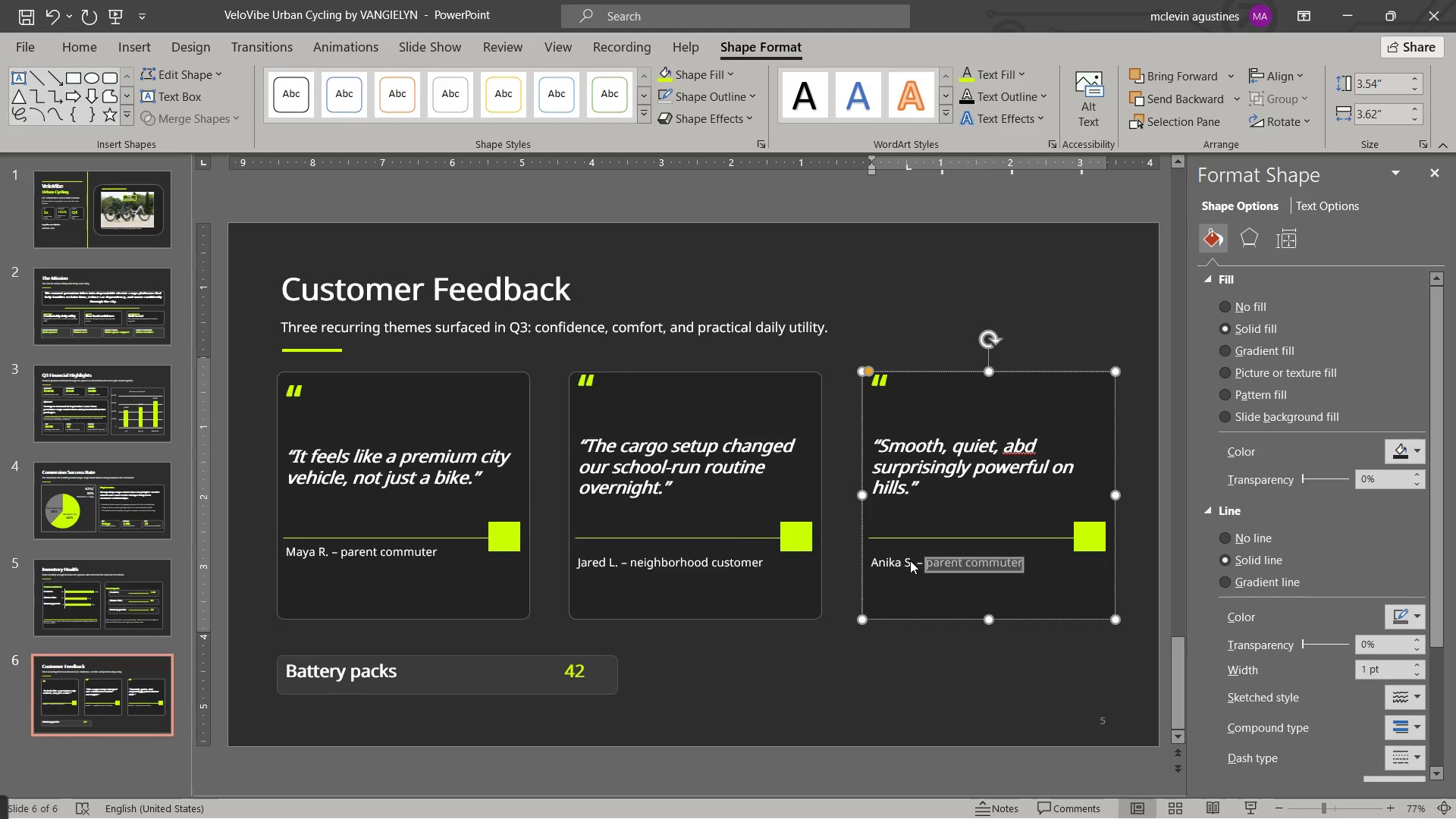 
key(Control+Shift+ArrowRight)
 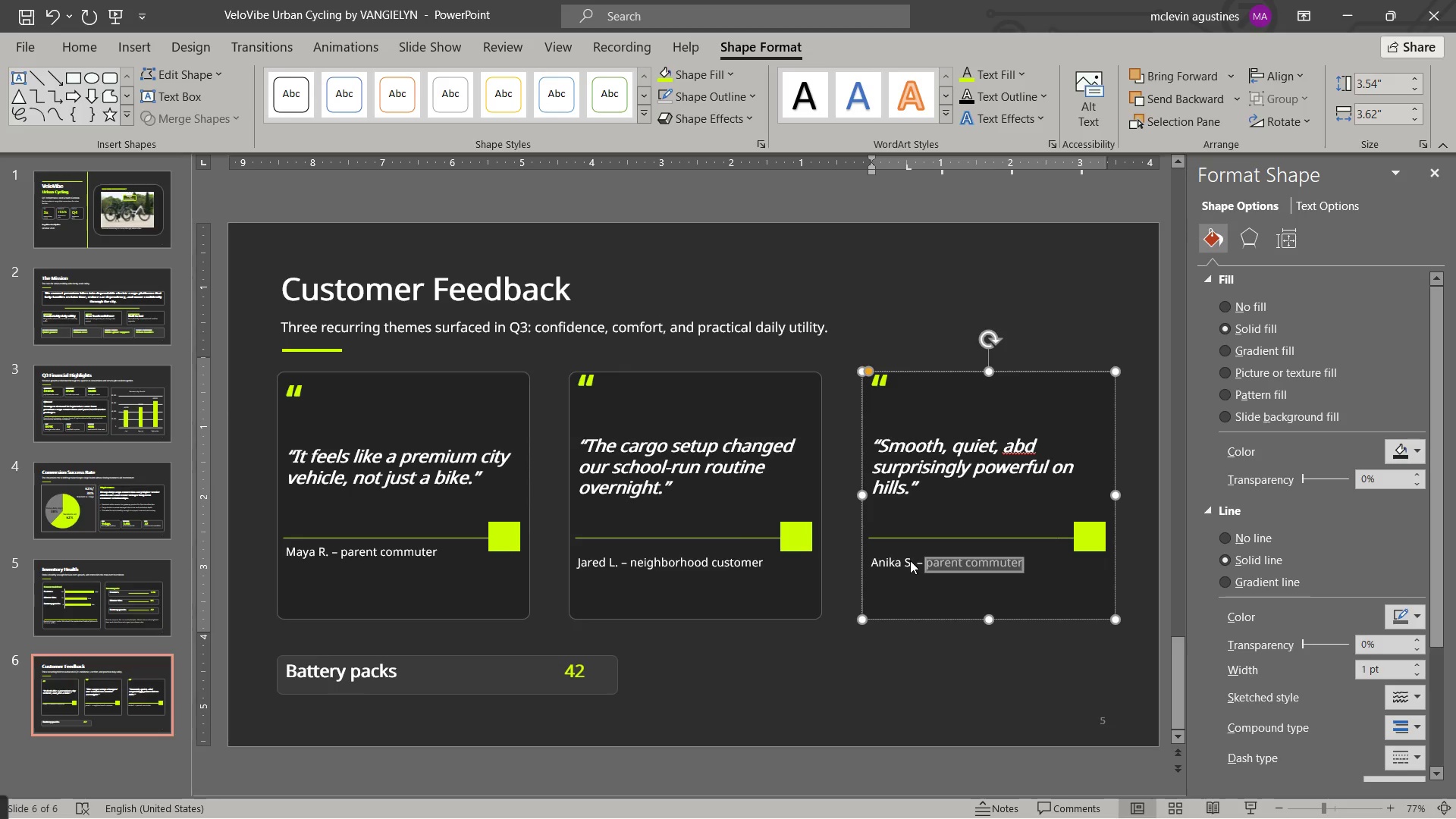 
key(Control+F)
 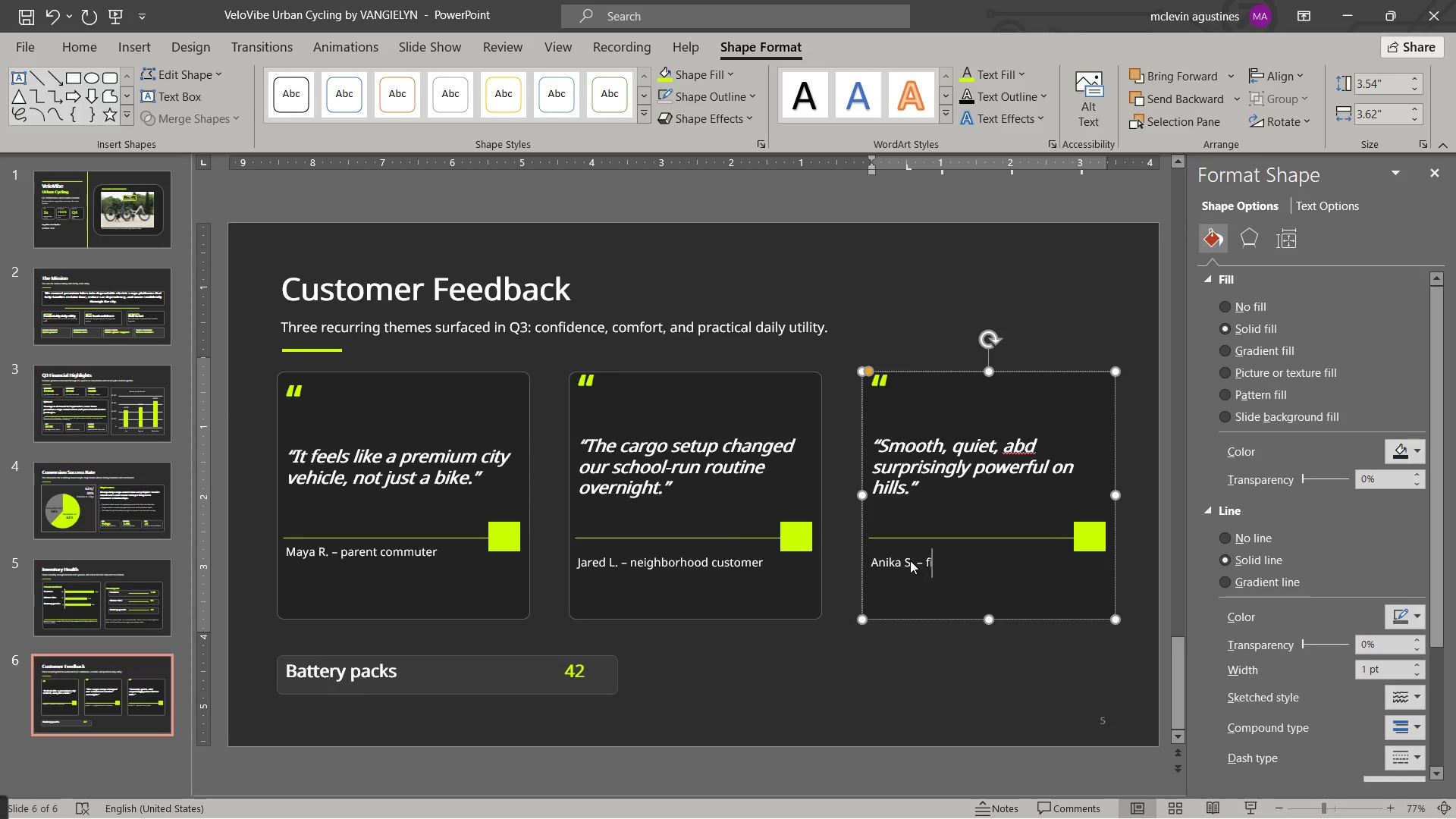 
key(Control+I)
 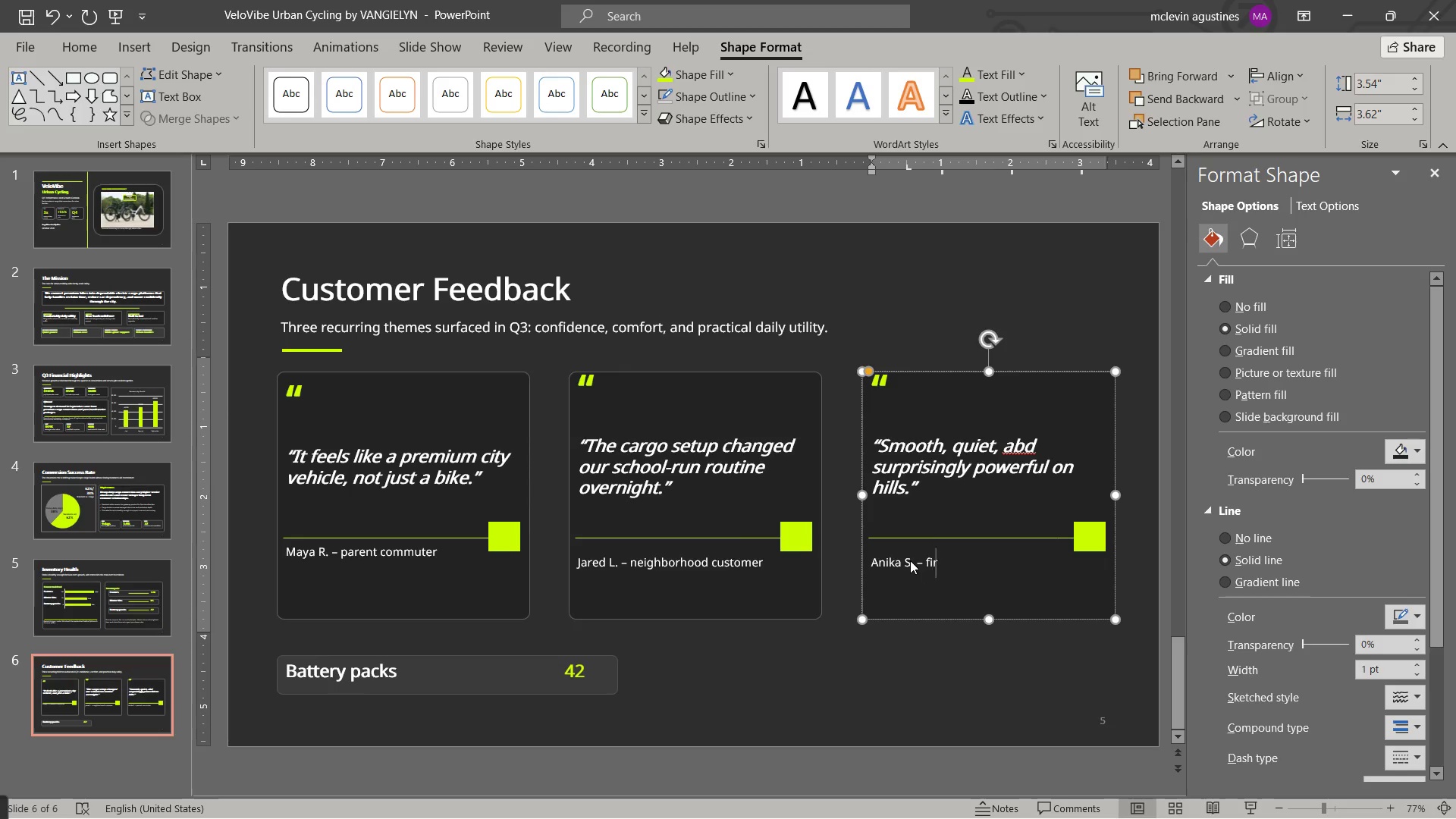 
key(Control+R)
 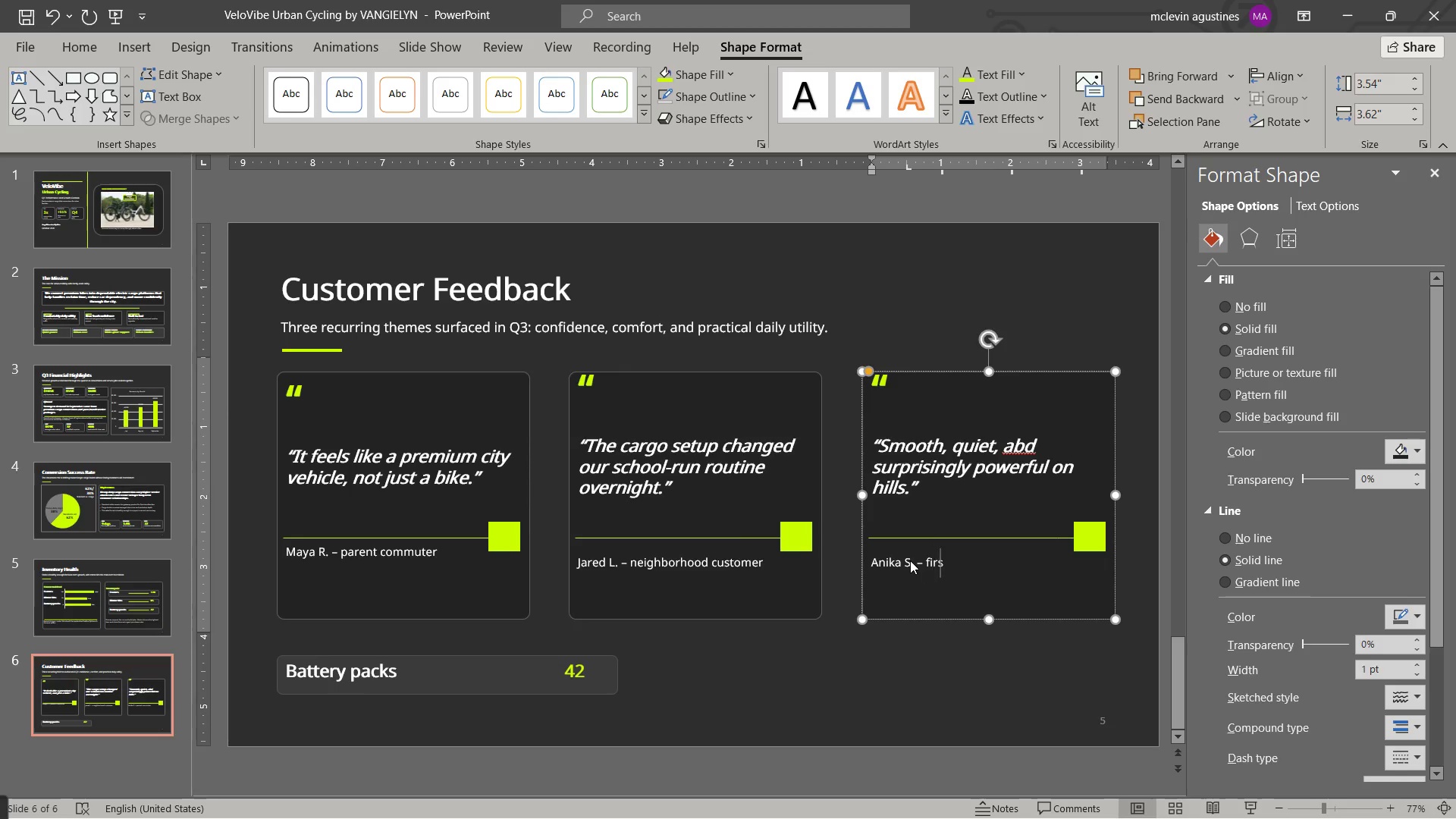 
key(Control+S)
 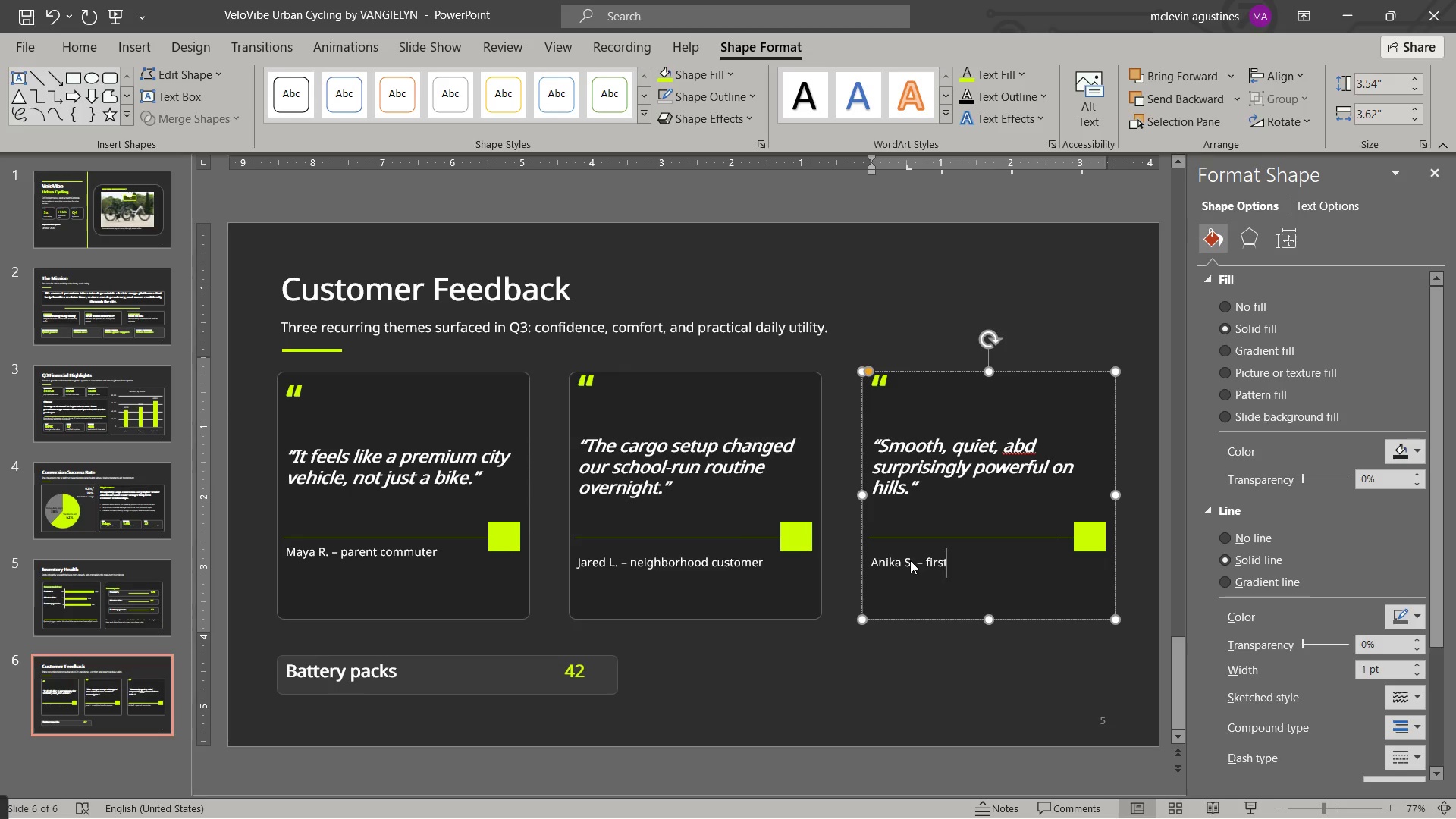 
key(Control+T)
 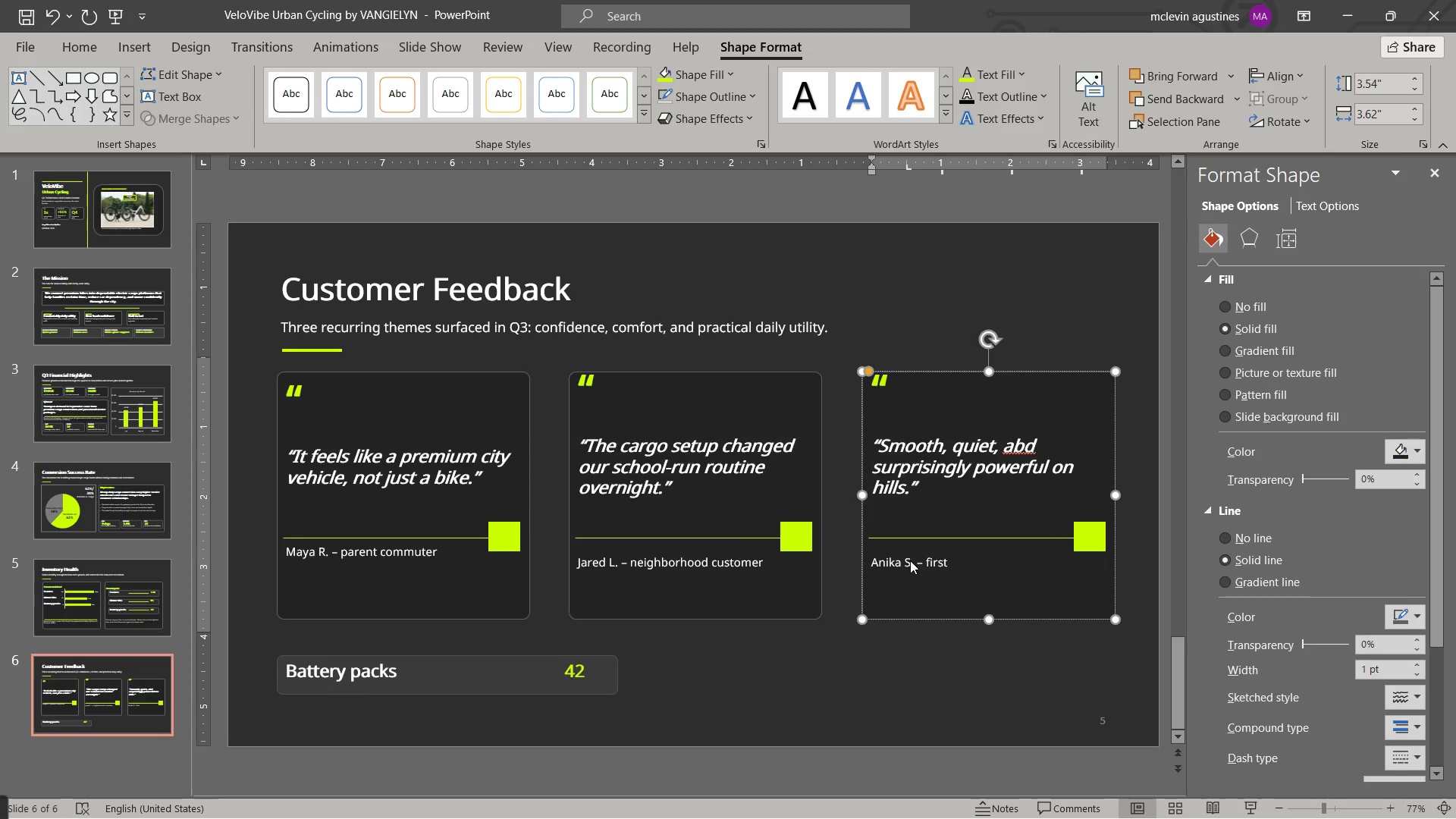 
type(-time e-bike owner)
 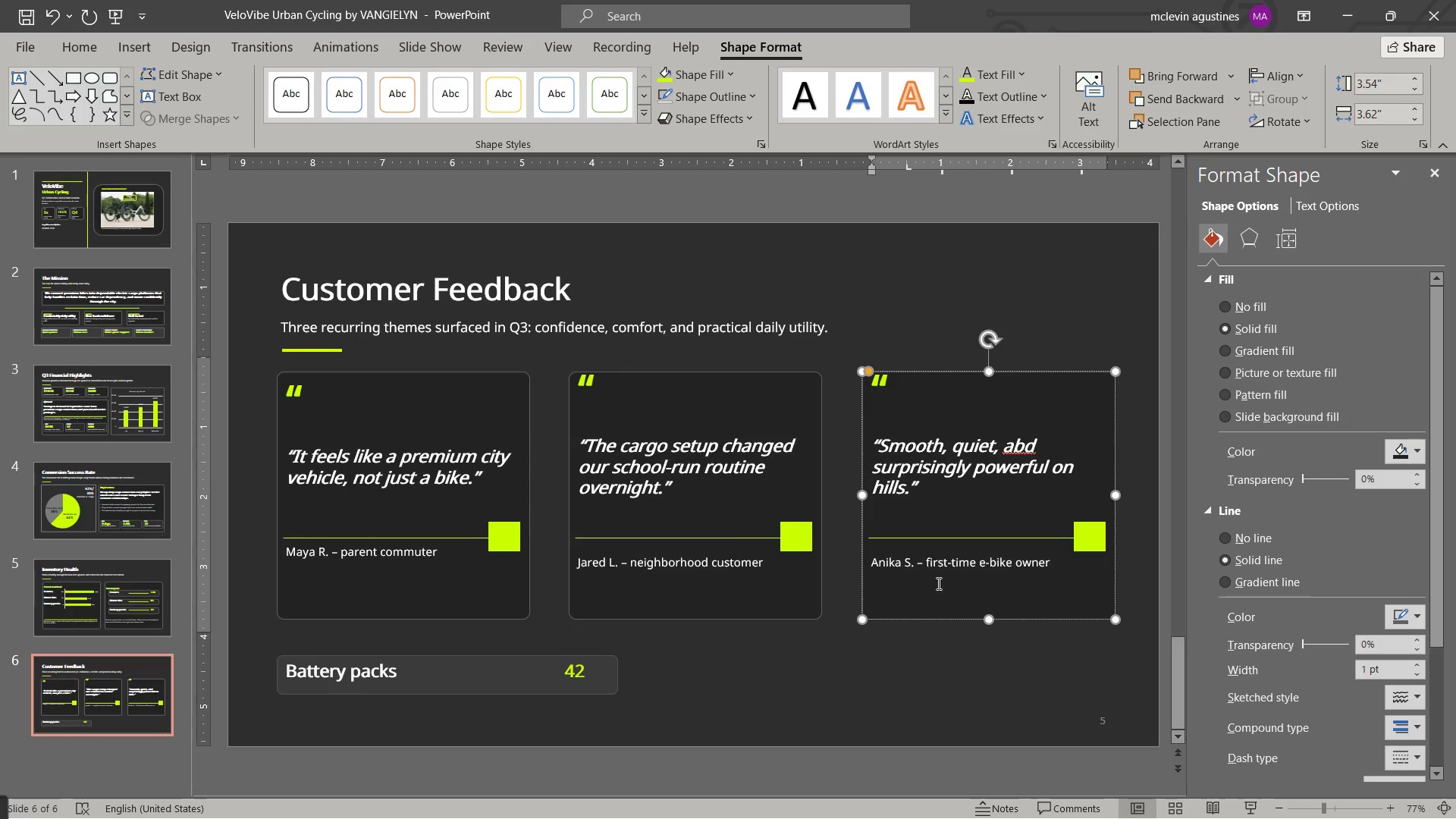 
key(Escape)
 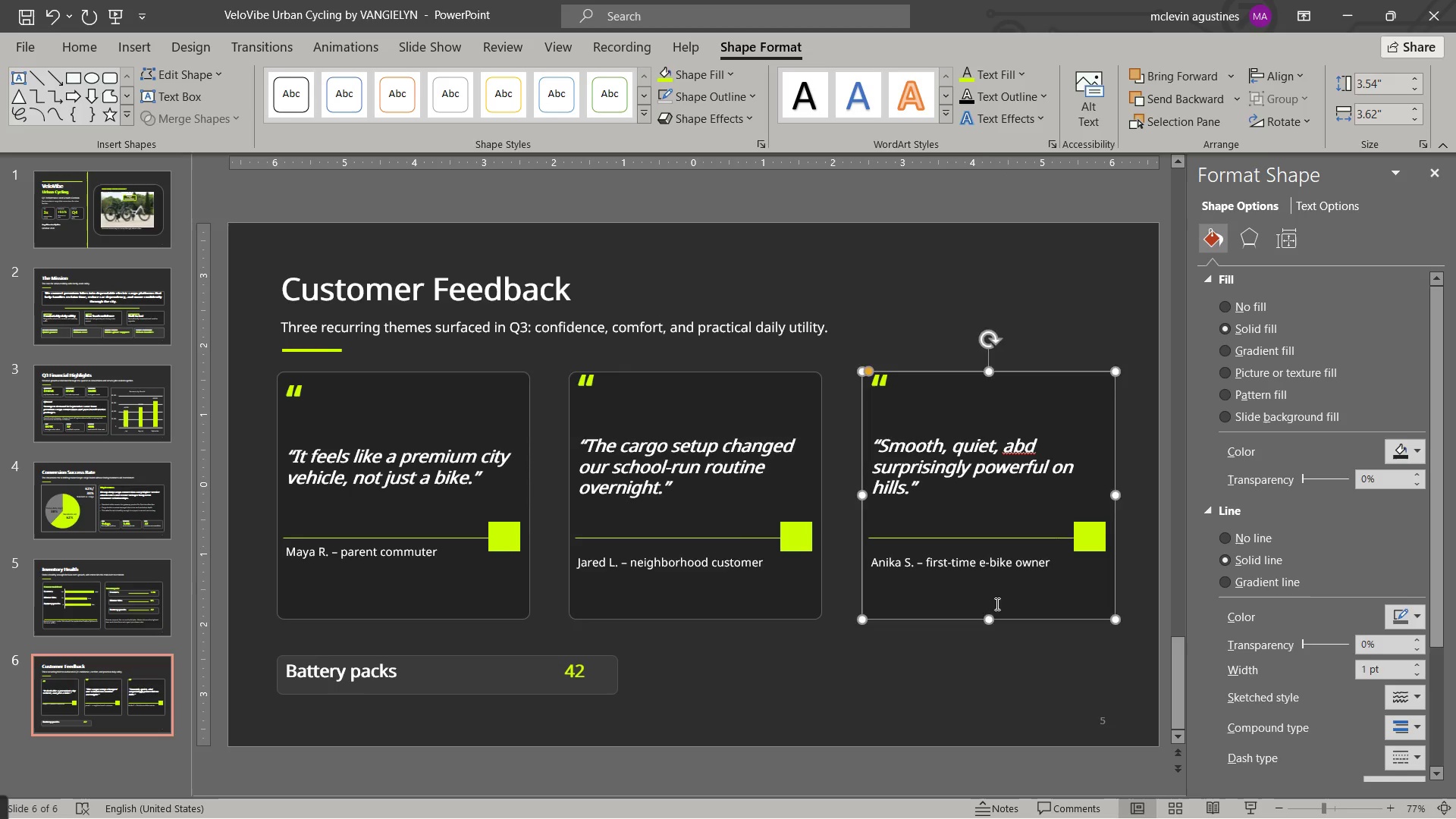 
key(Escape)
 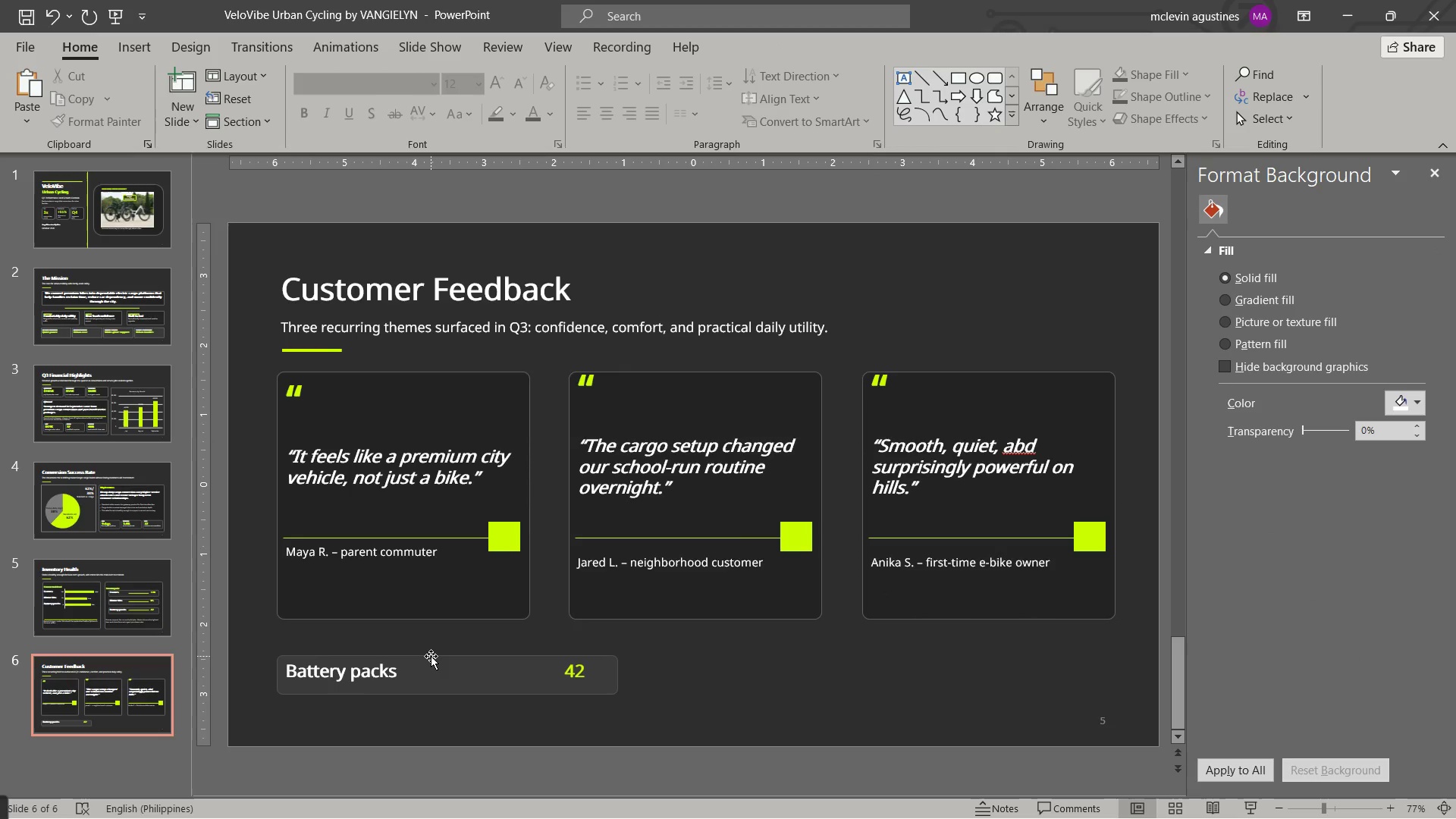 
wait(9.75)
 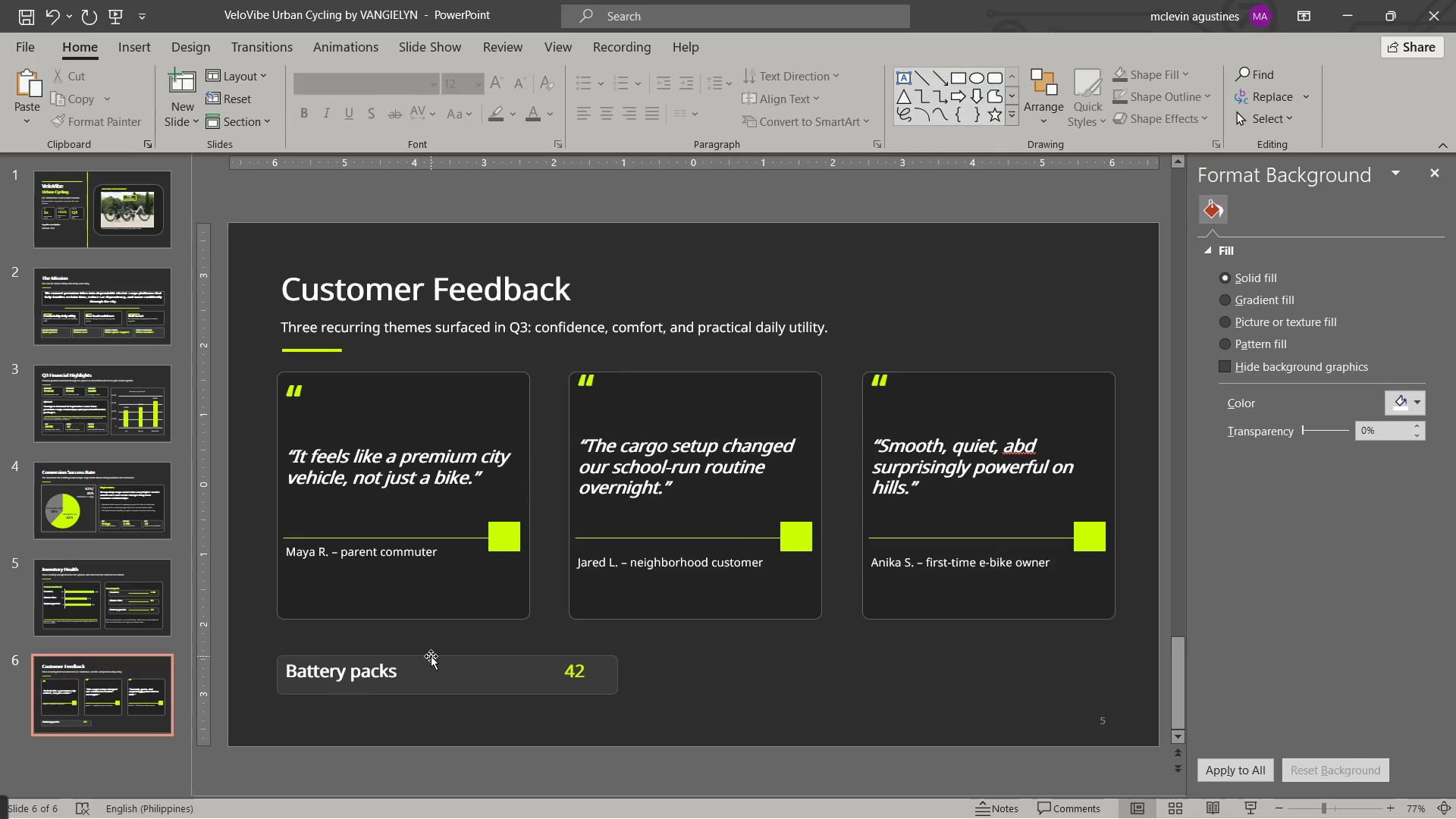 
left_click([318, 659])
 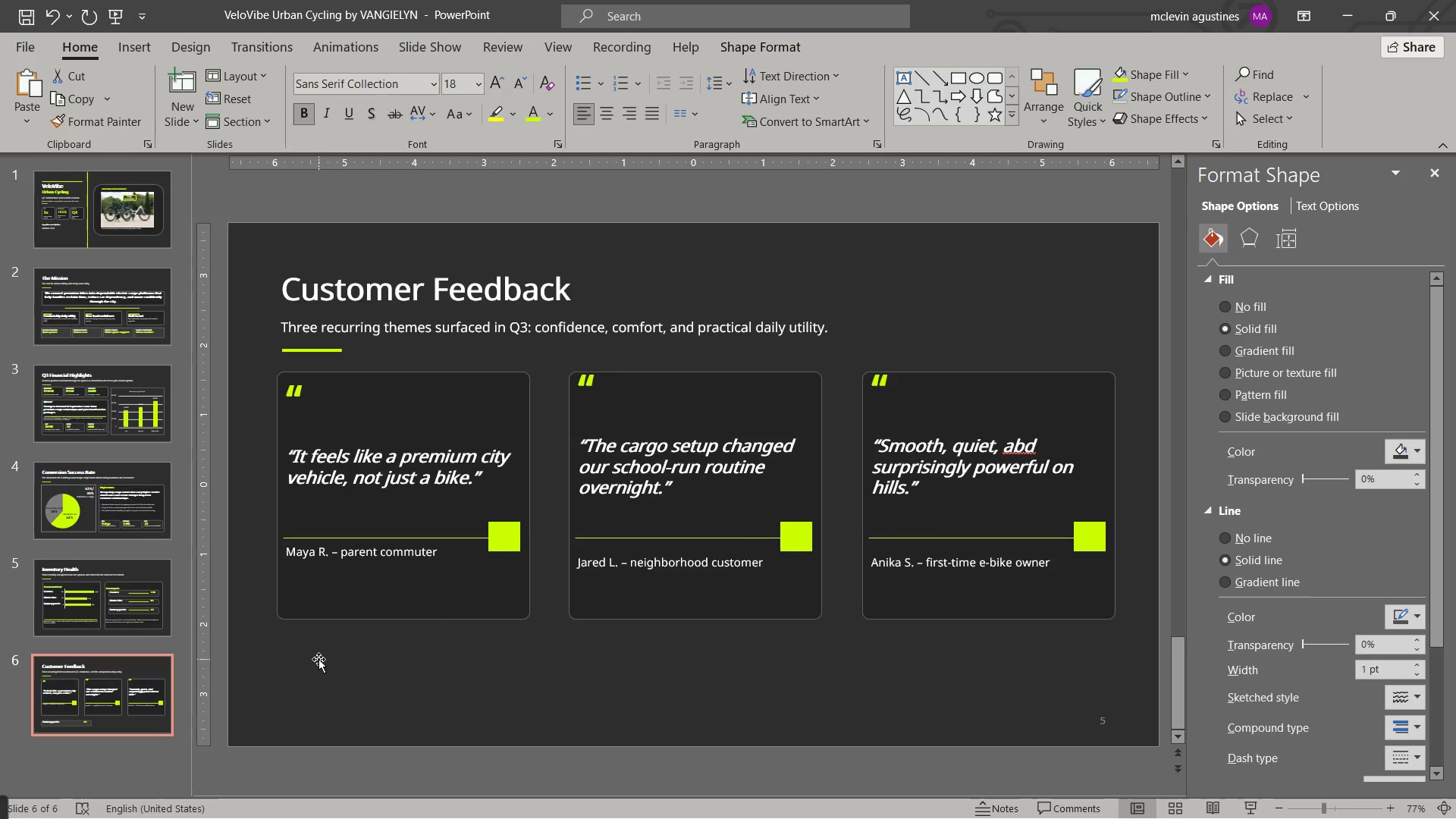 
key(Delete)
 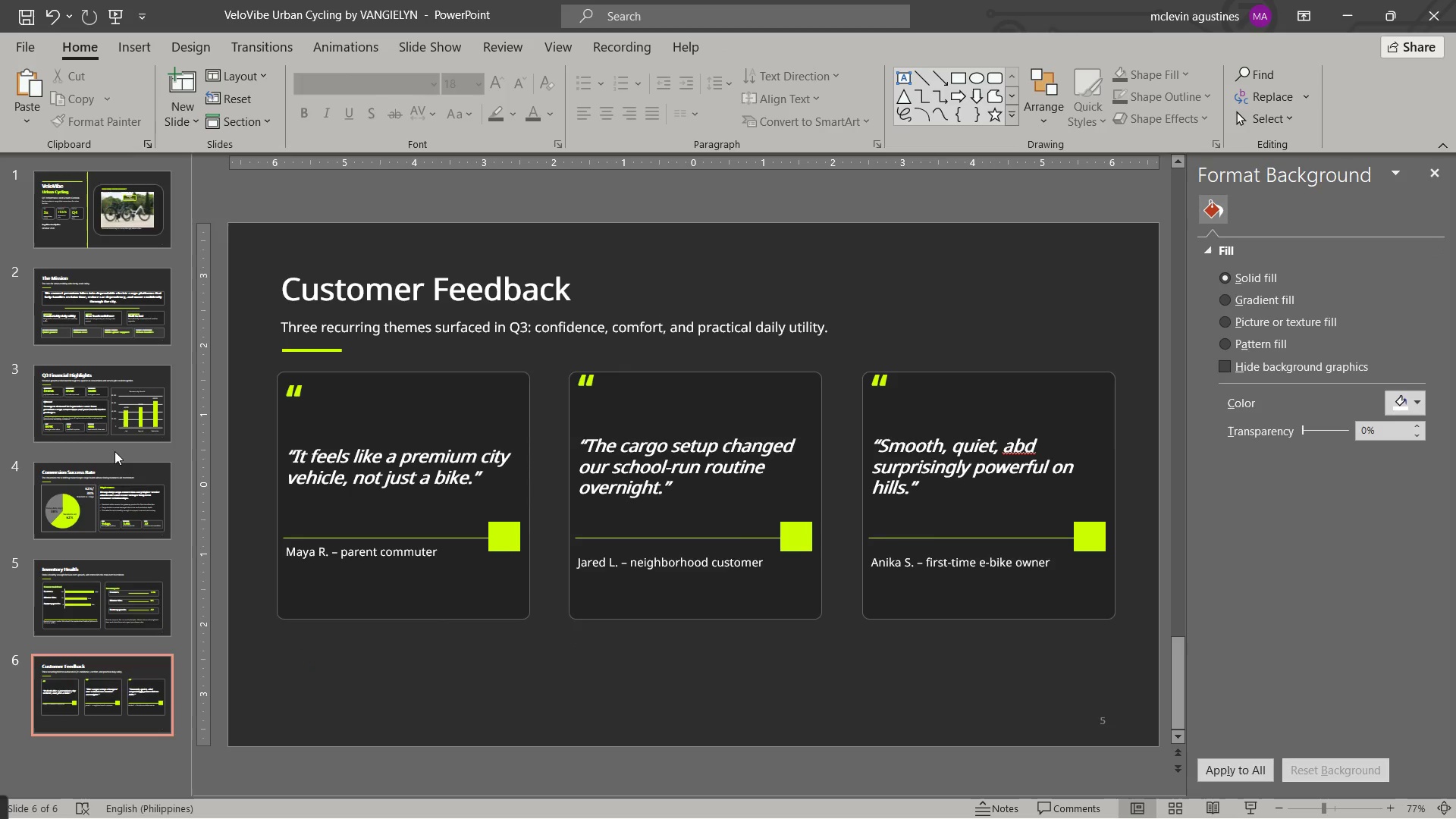 
left_click([90, 424])
 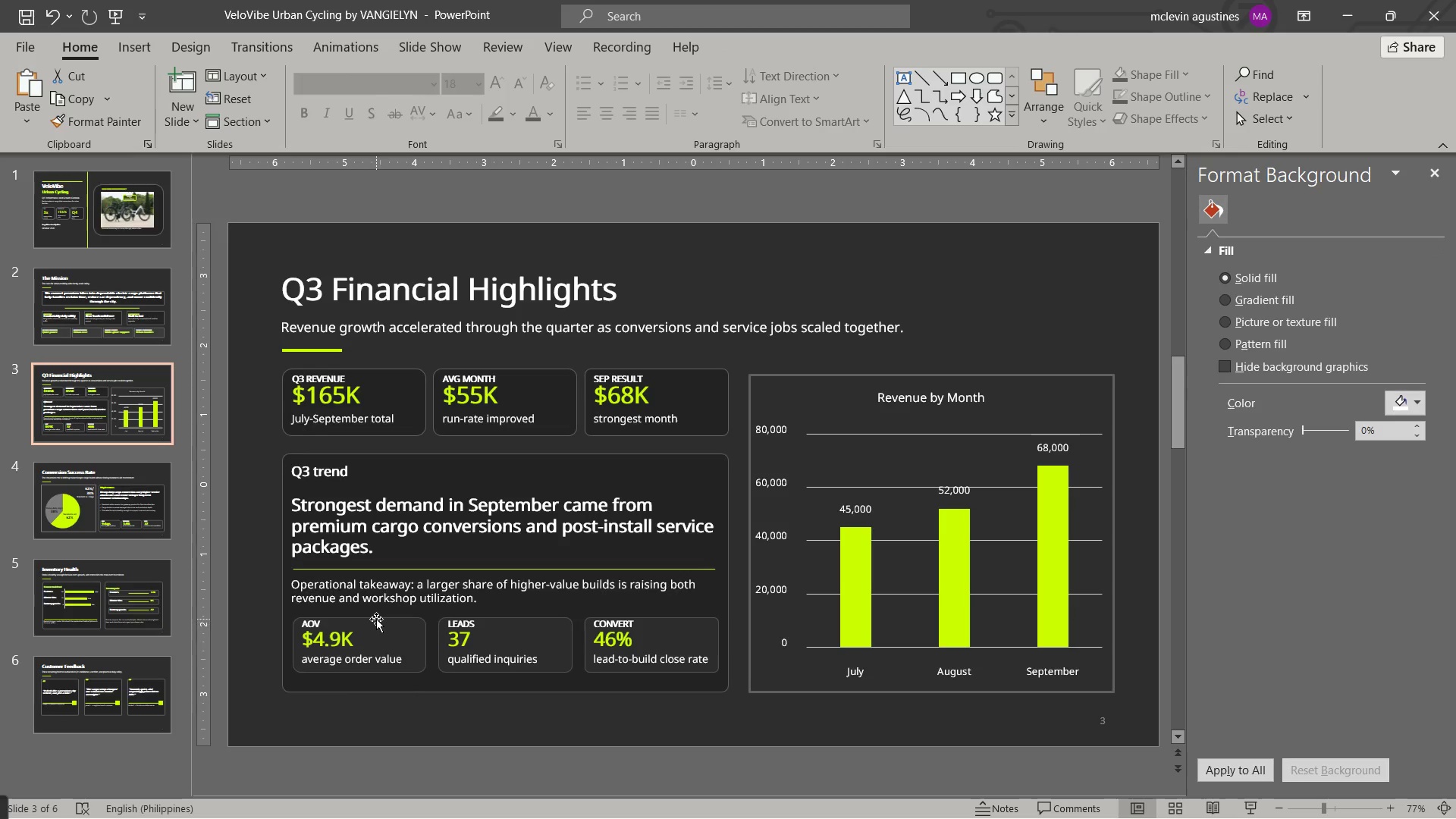 
left_click([376, 619])
 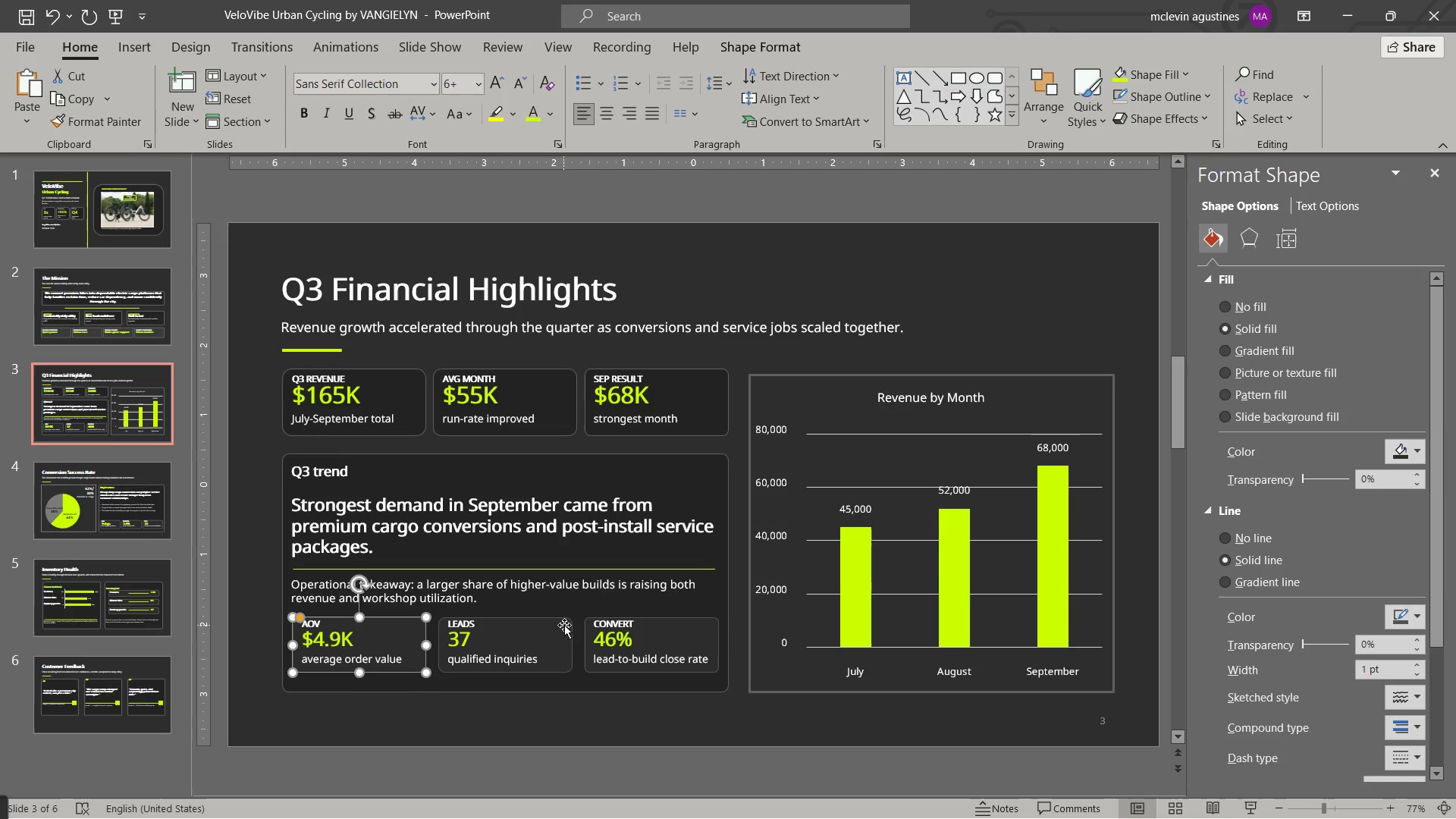 
hold_key(key=ShiftLeft, duration=1.14)
 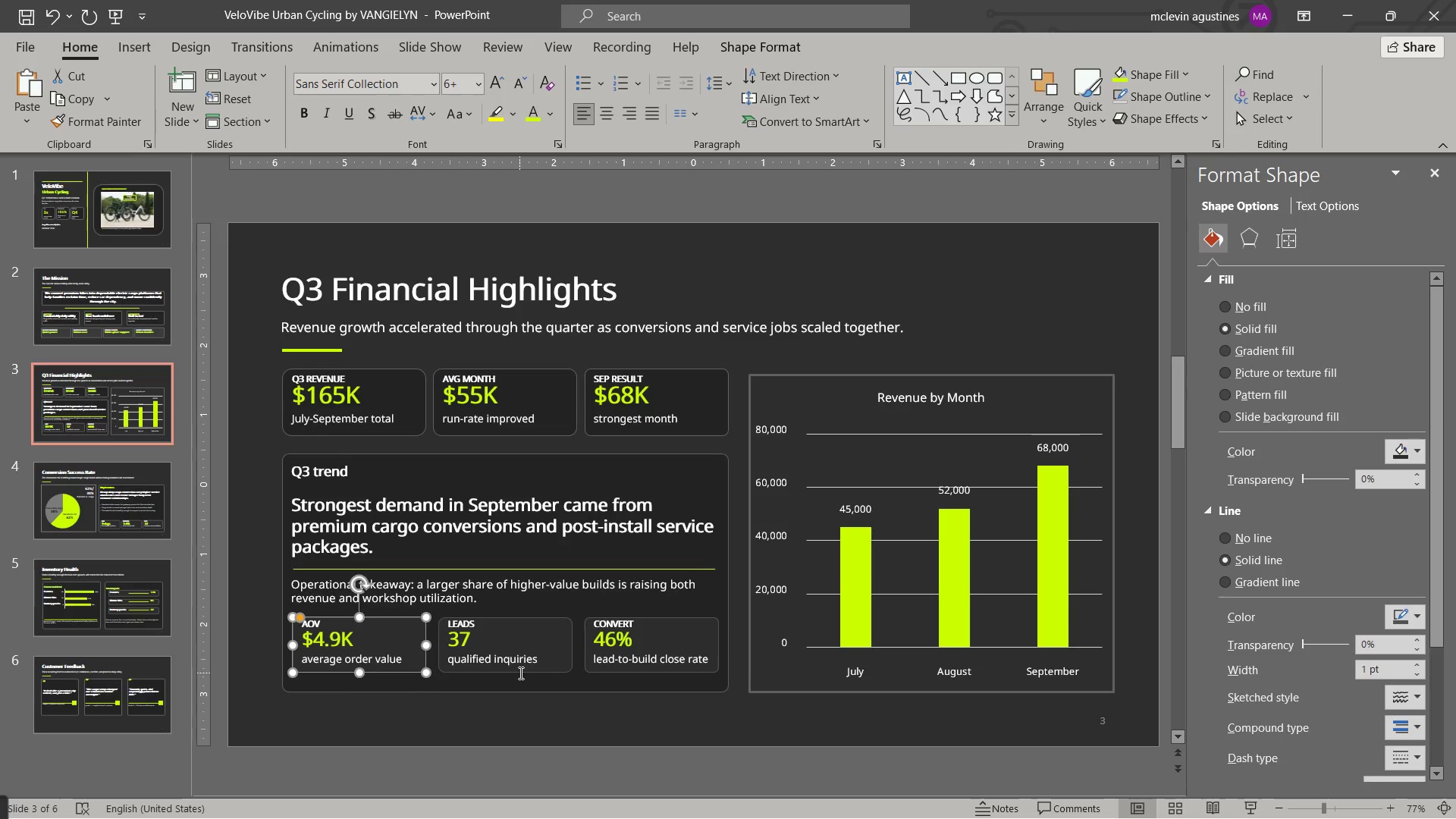 
key(Control+C)
 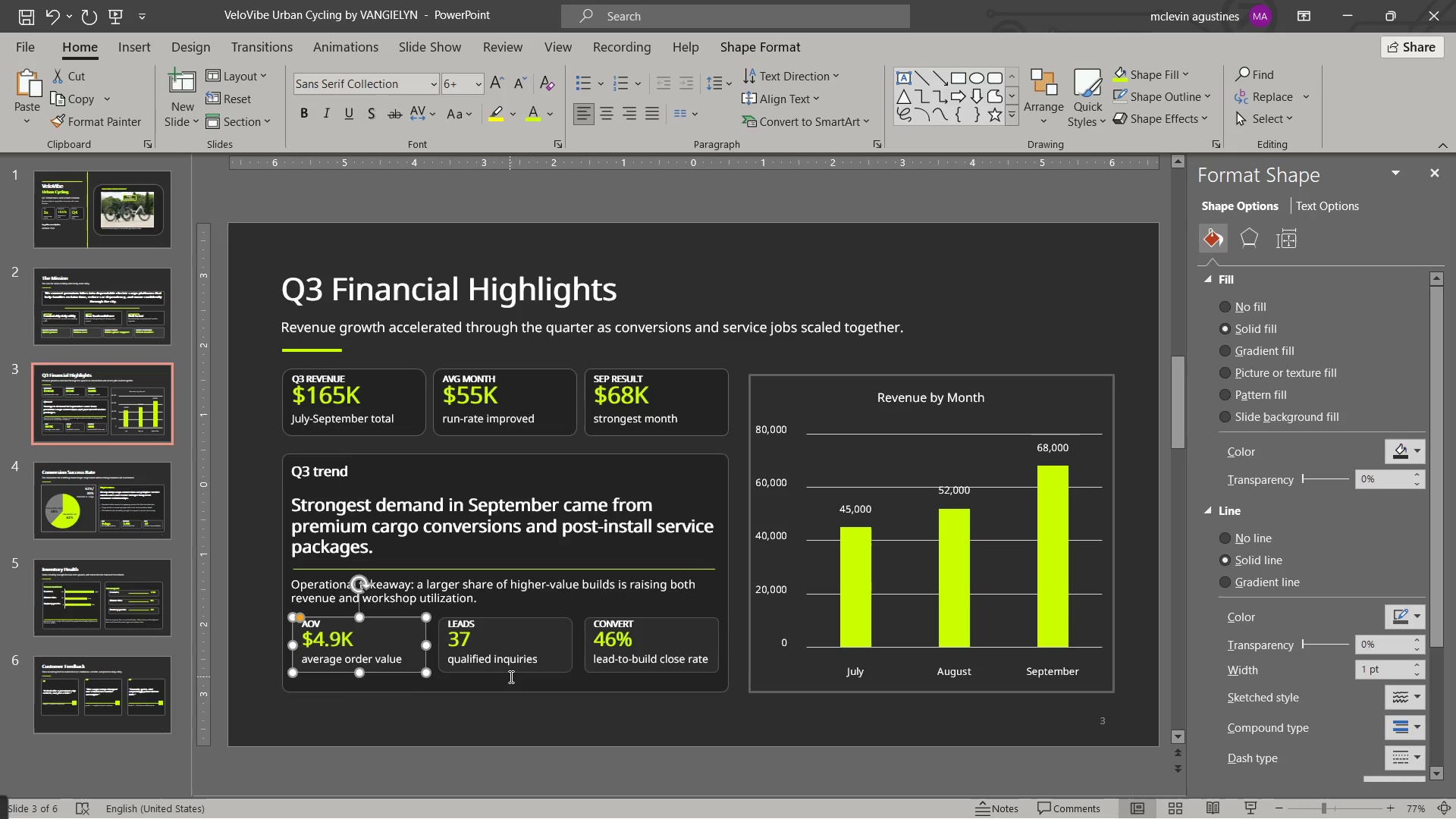 
scroll: coordinate [513, 689], scroll_direction: down, amount: 6.0
 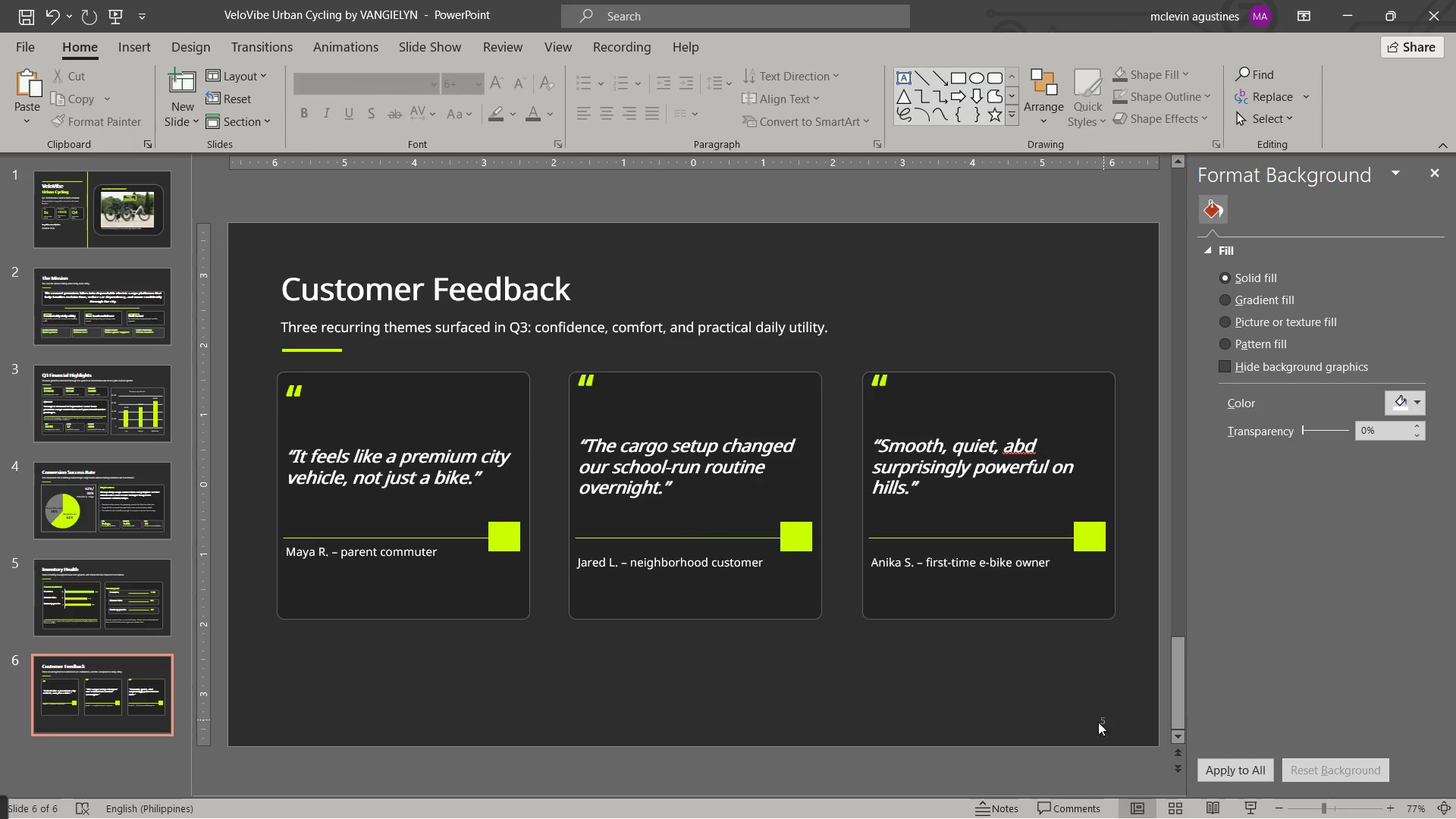 
left_click_drag(start_coordinate=[1102, 724], to_coordinate=[1106, 724])
 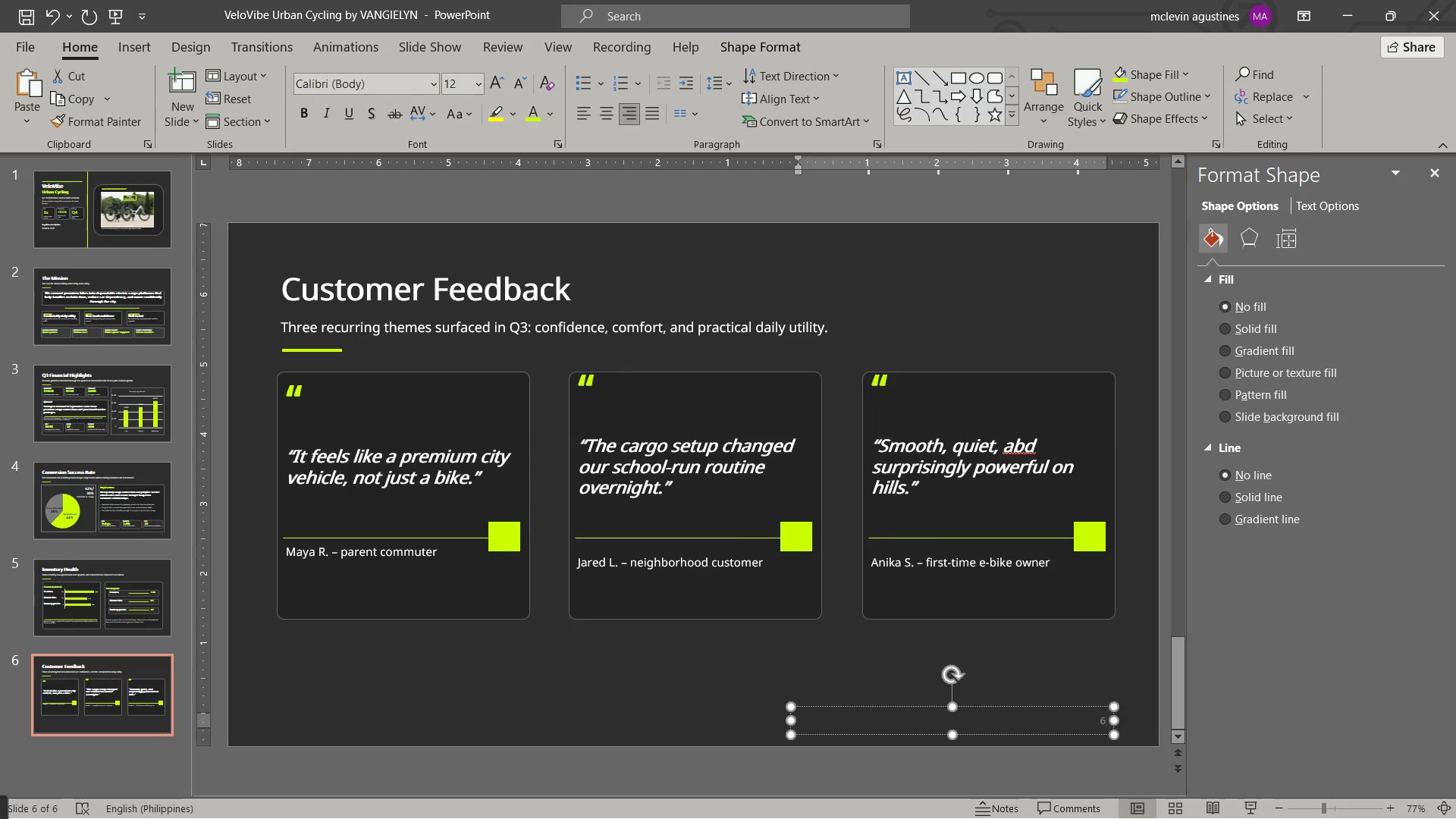 
key(Numpad6)
 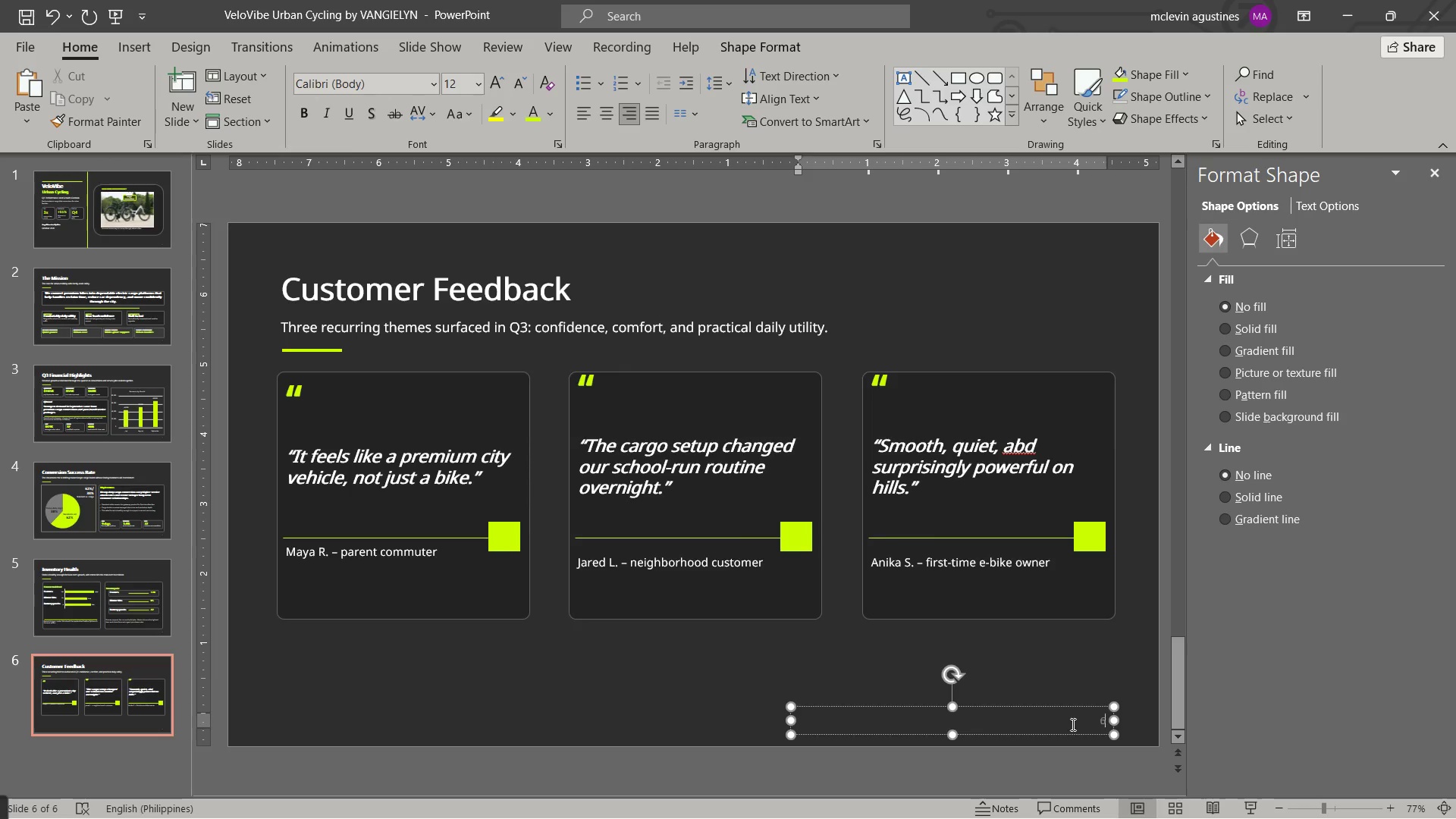 
key(Escape)
 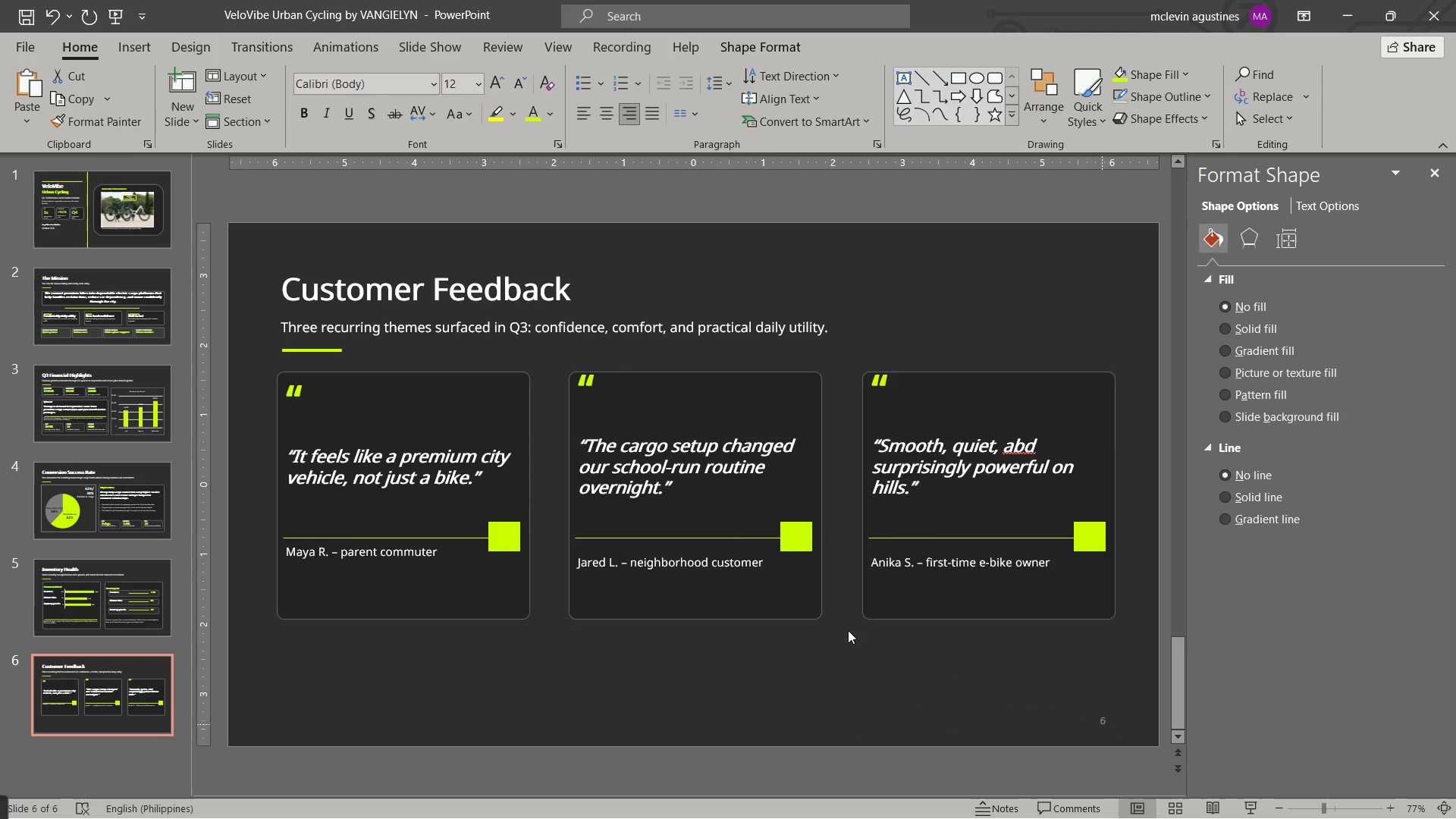 
key(Escape)
 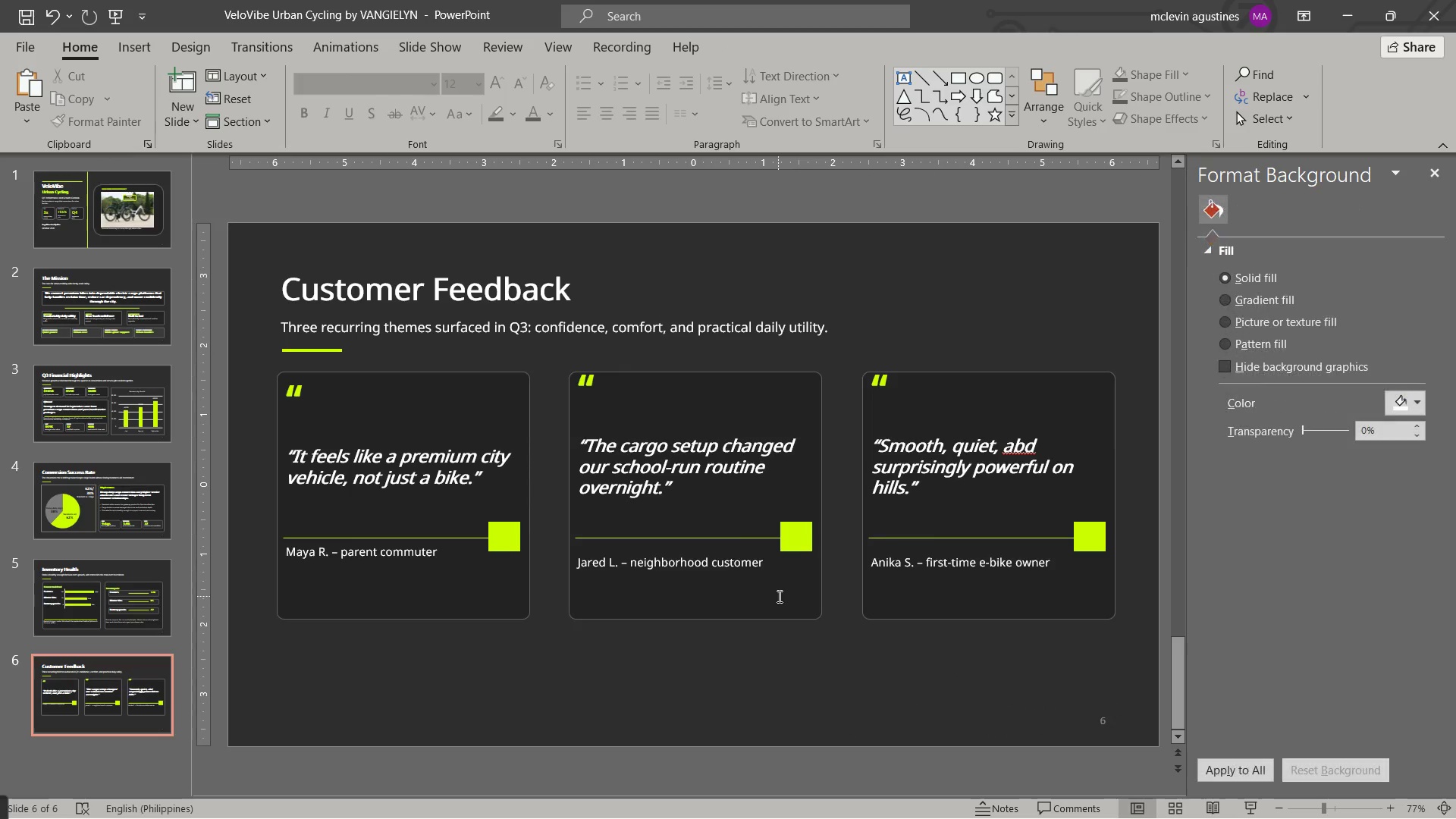 
key(Control+V)
 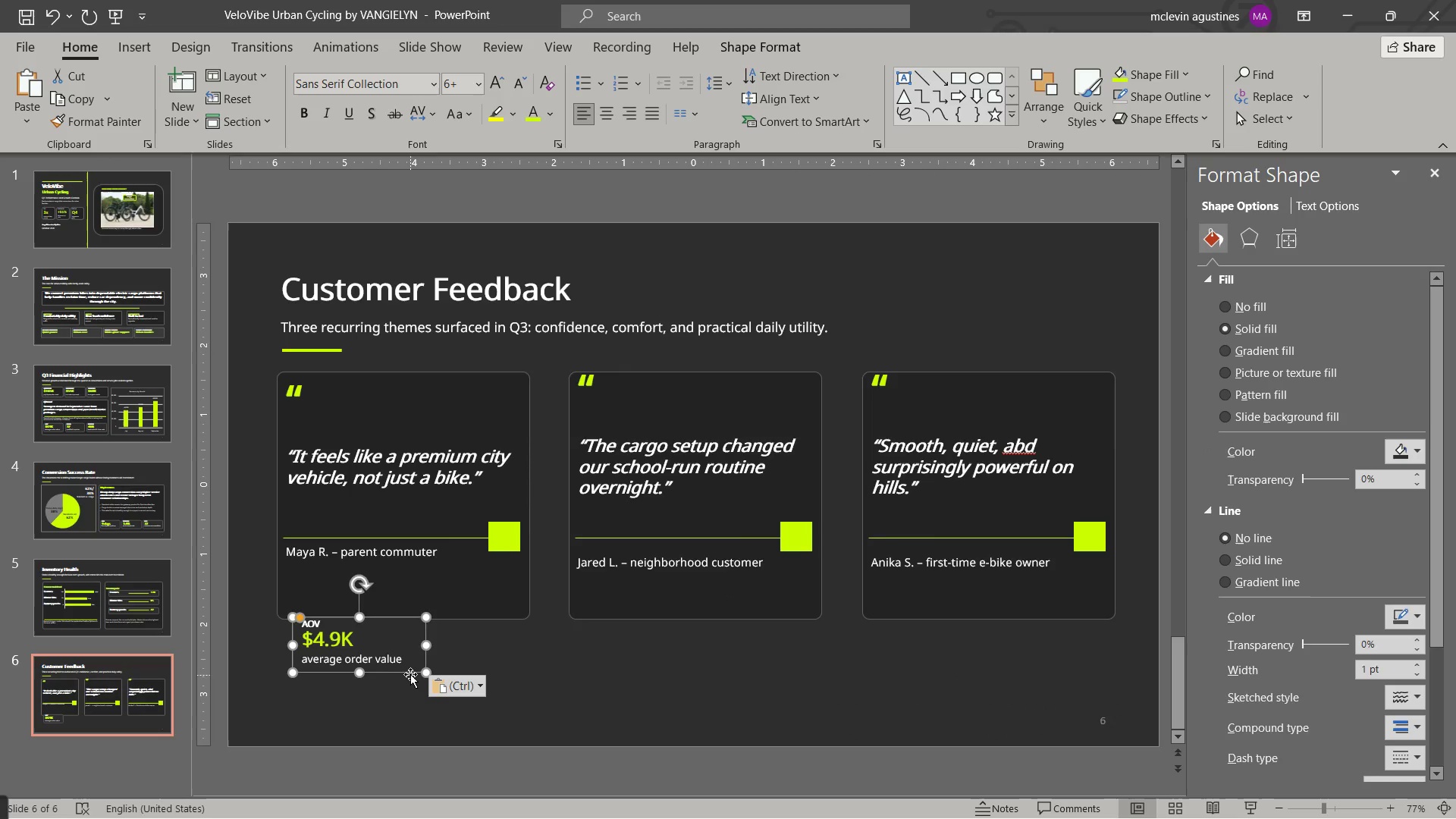 
left_click_drag(start_coordinate=[410, 674], to_coordinate=[394, 706])
 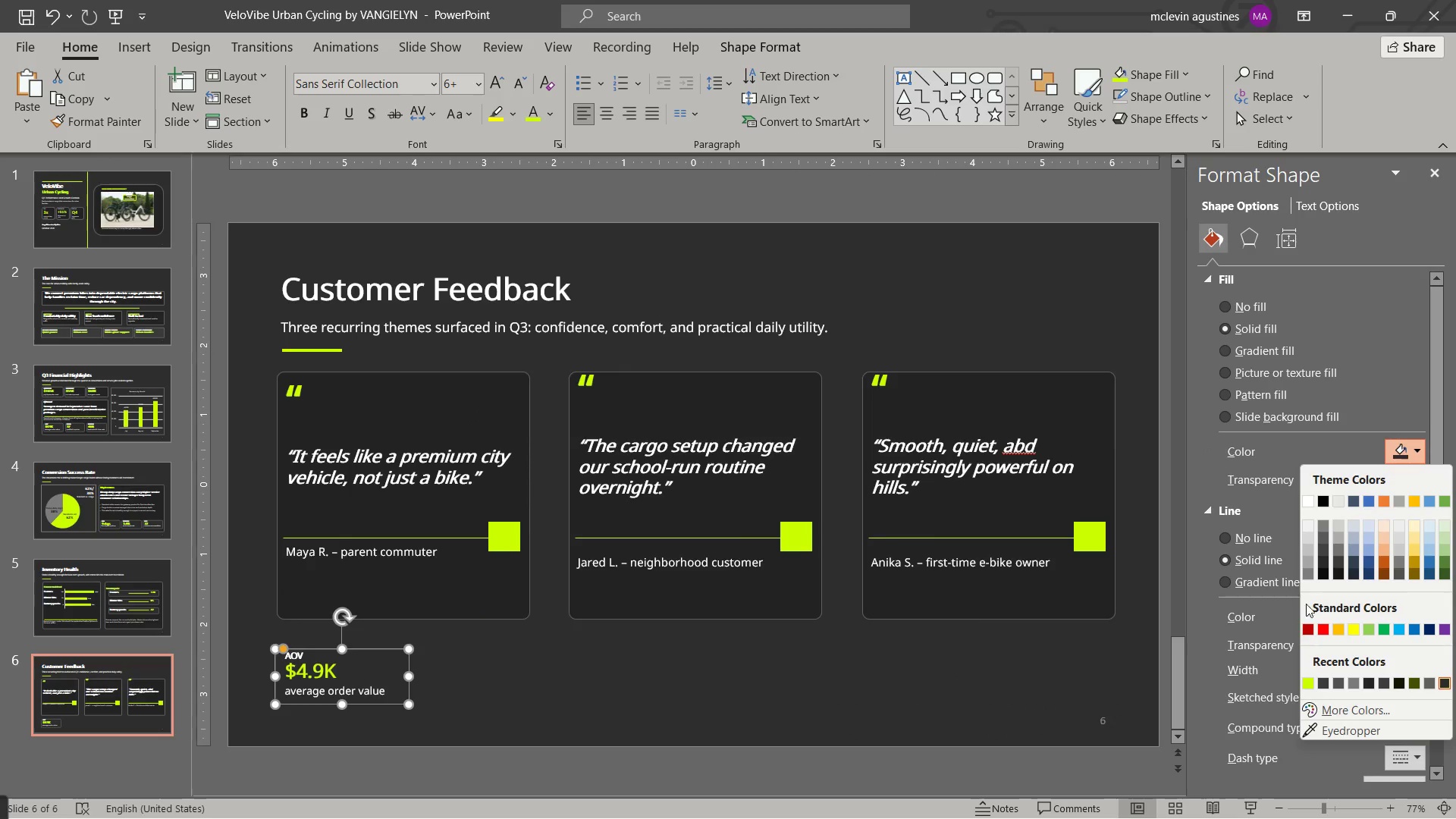 
left_click([1328, 683])
 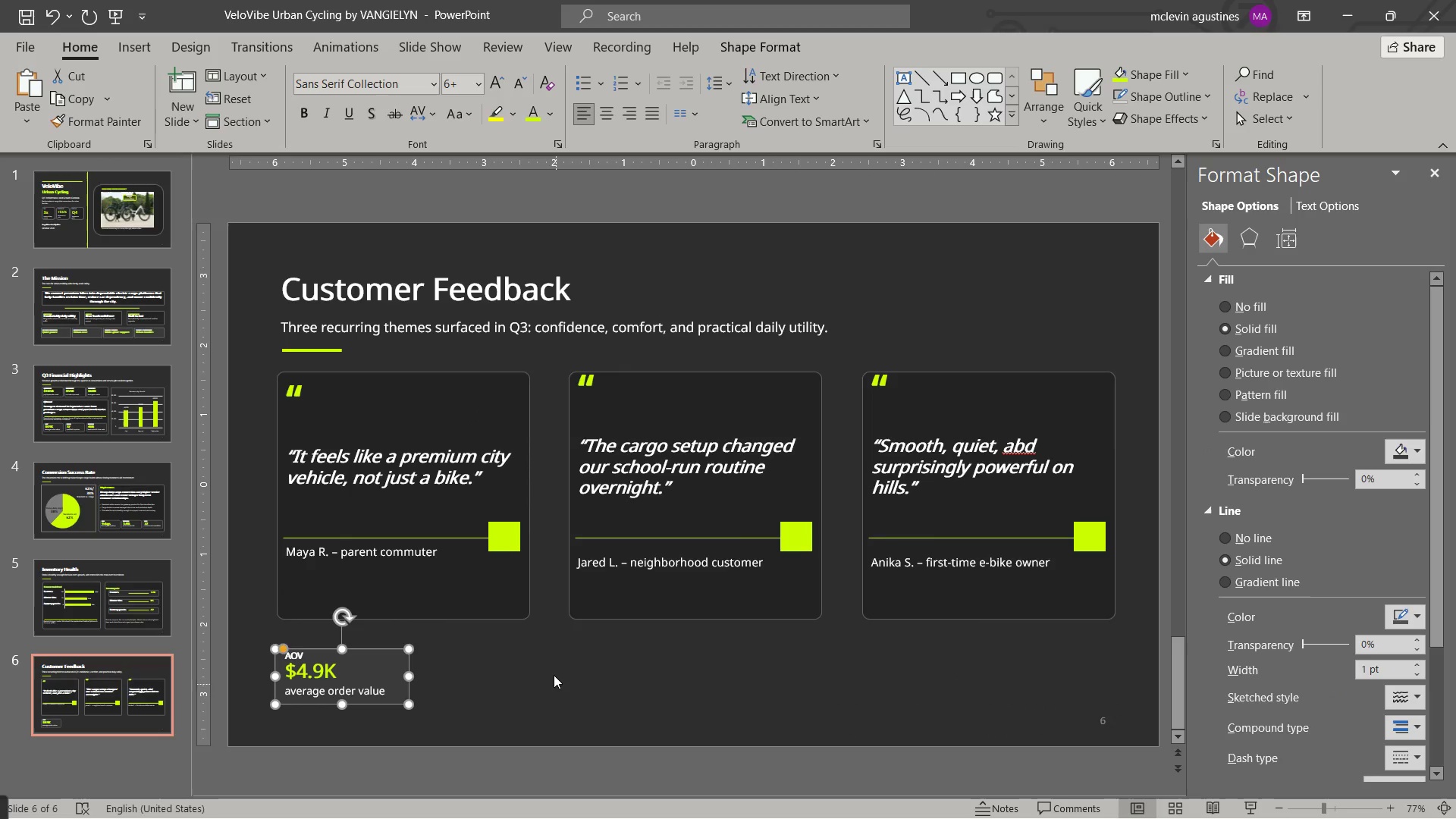 
left_click([551, 671])
 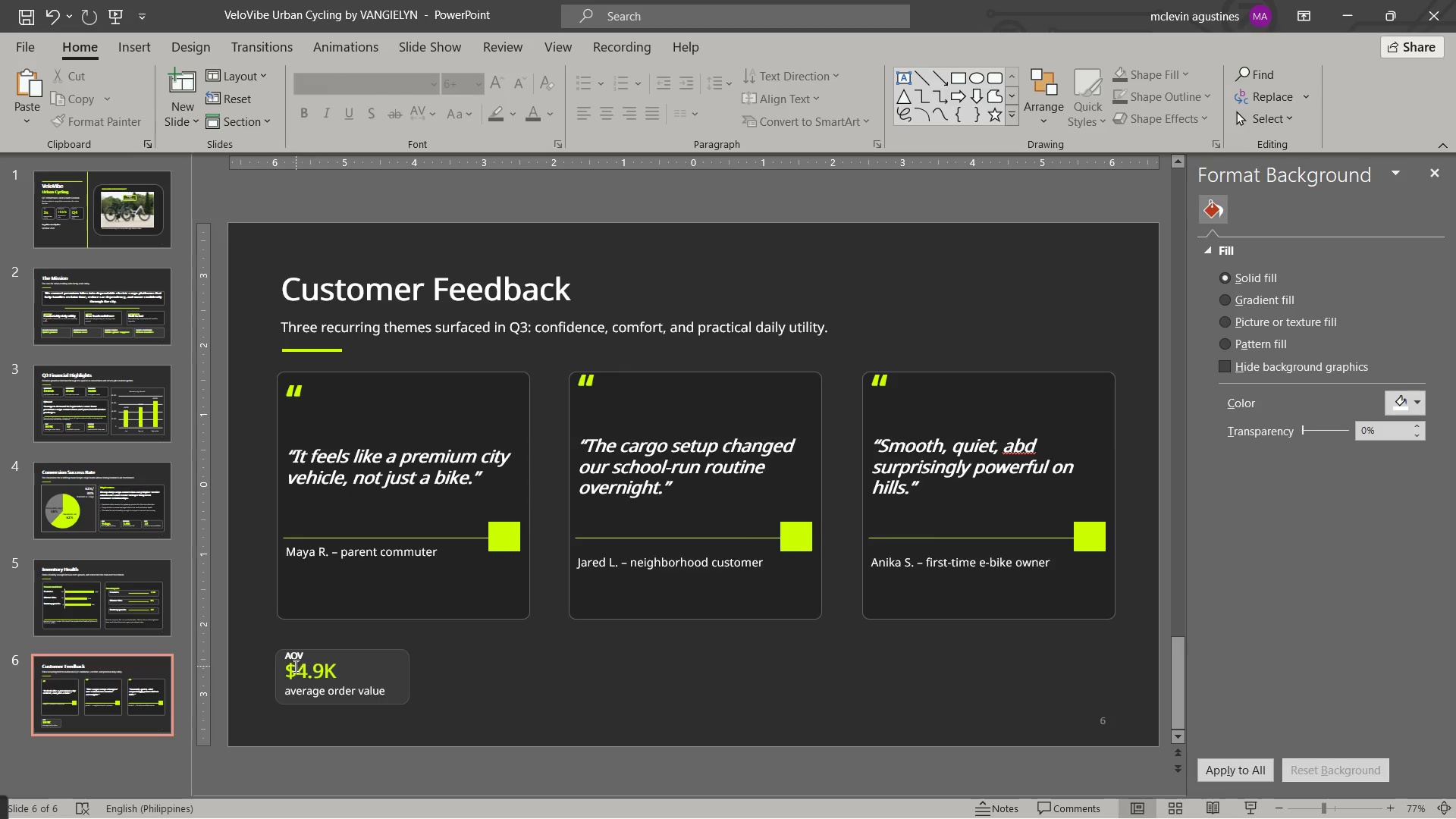 
double_click([295, 657])
 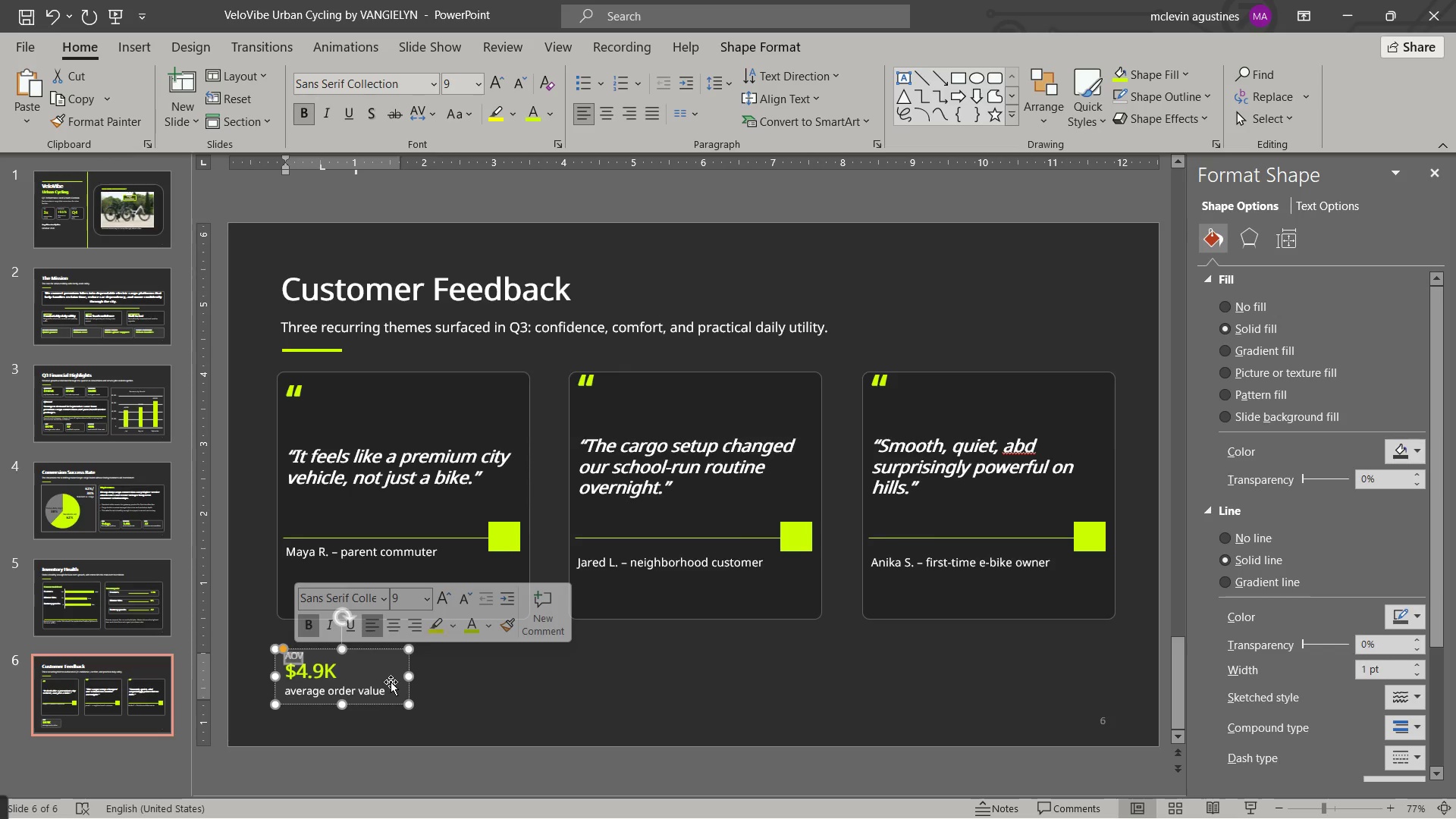 
type(REPEATS)
 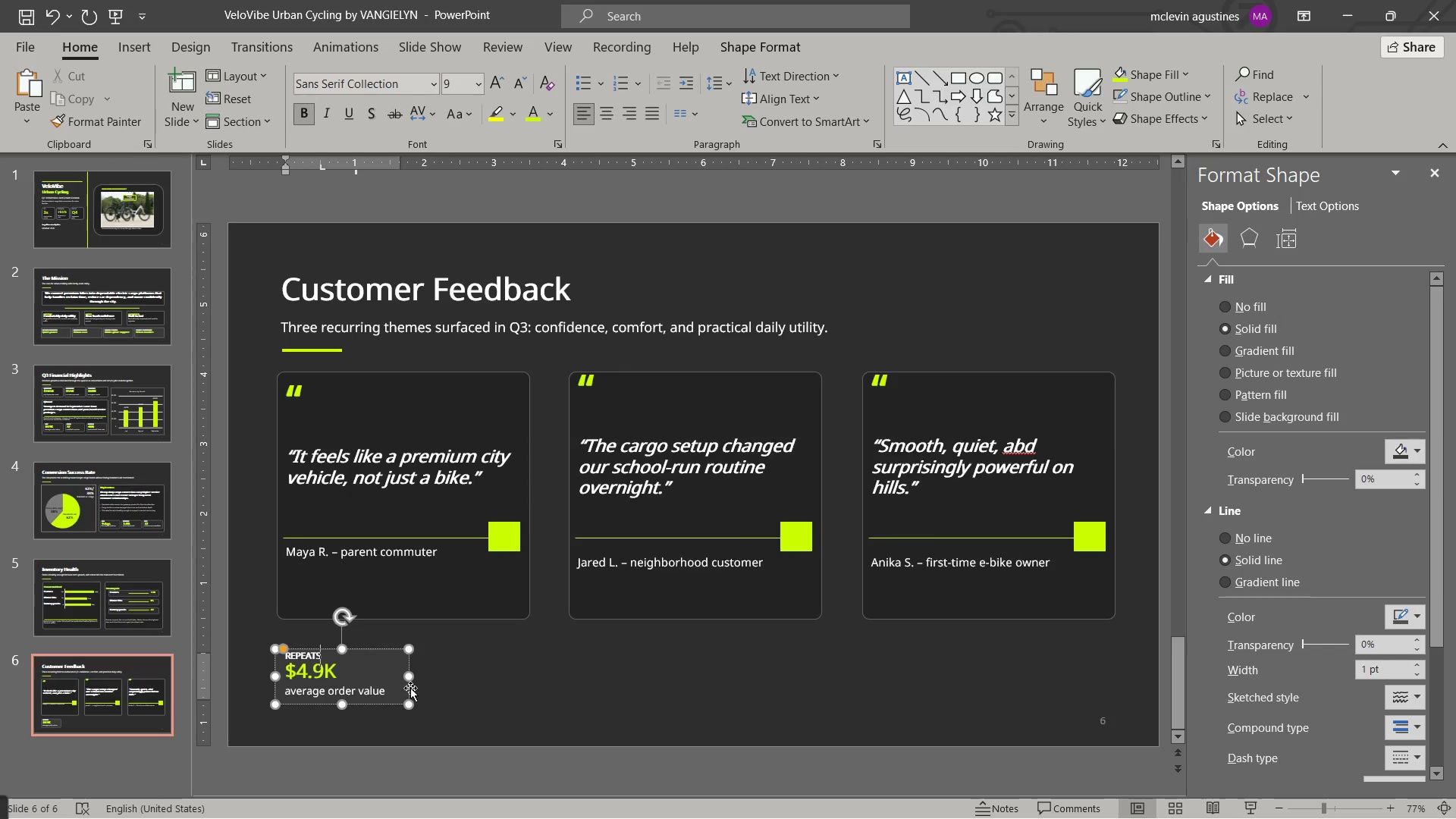 
key(Escape)
 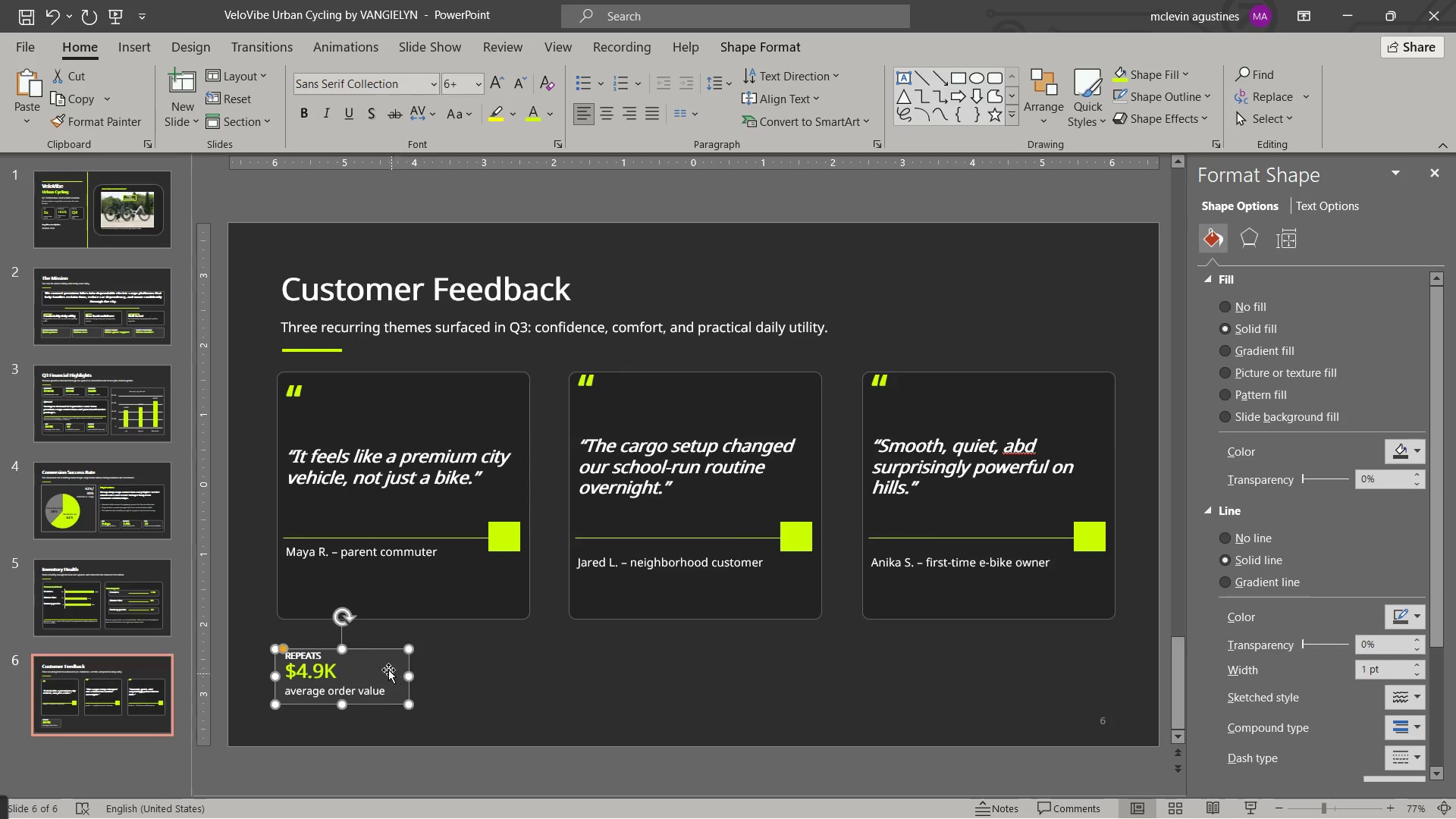 
key(Escape)
 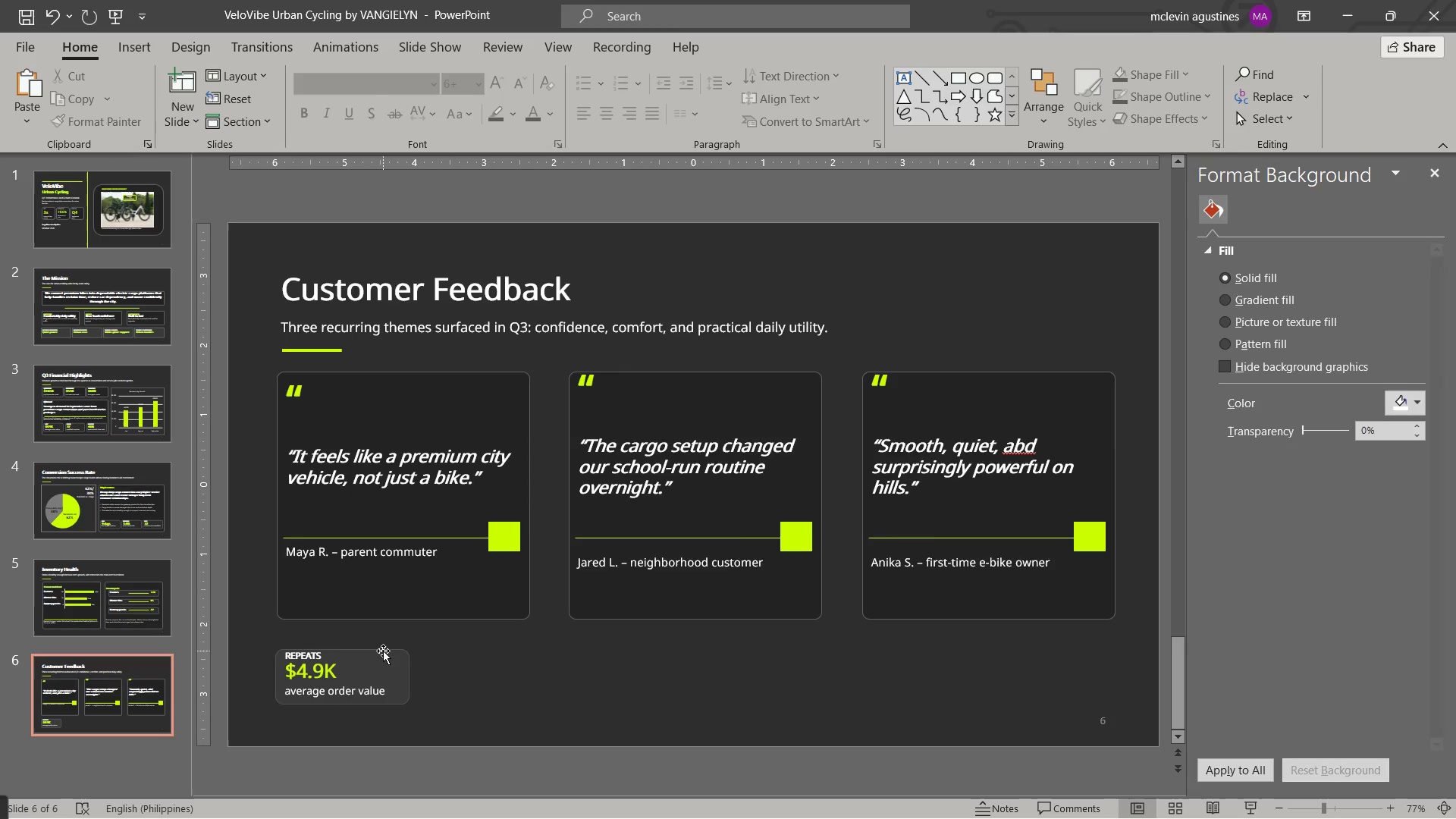 
left_click([383, 651])
 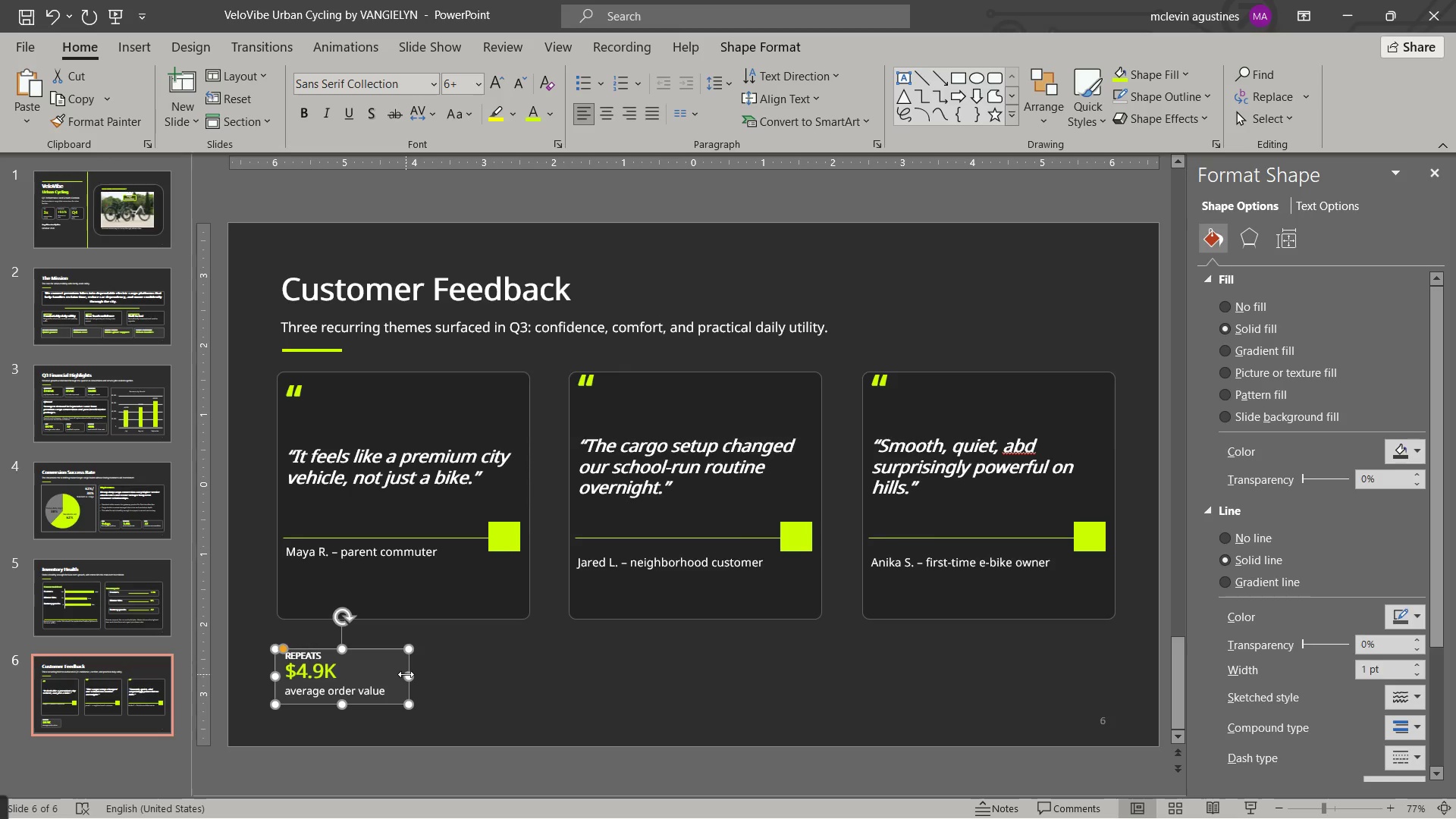 
left_click_drag(start_coordinate=[406, 674], to_coordinate=[481, 694])
 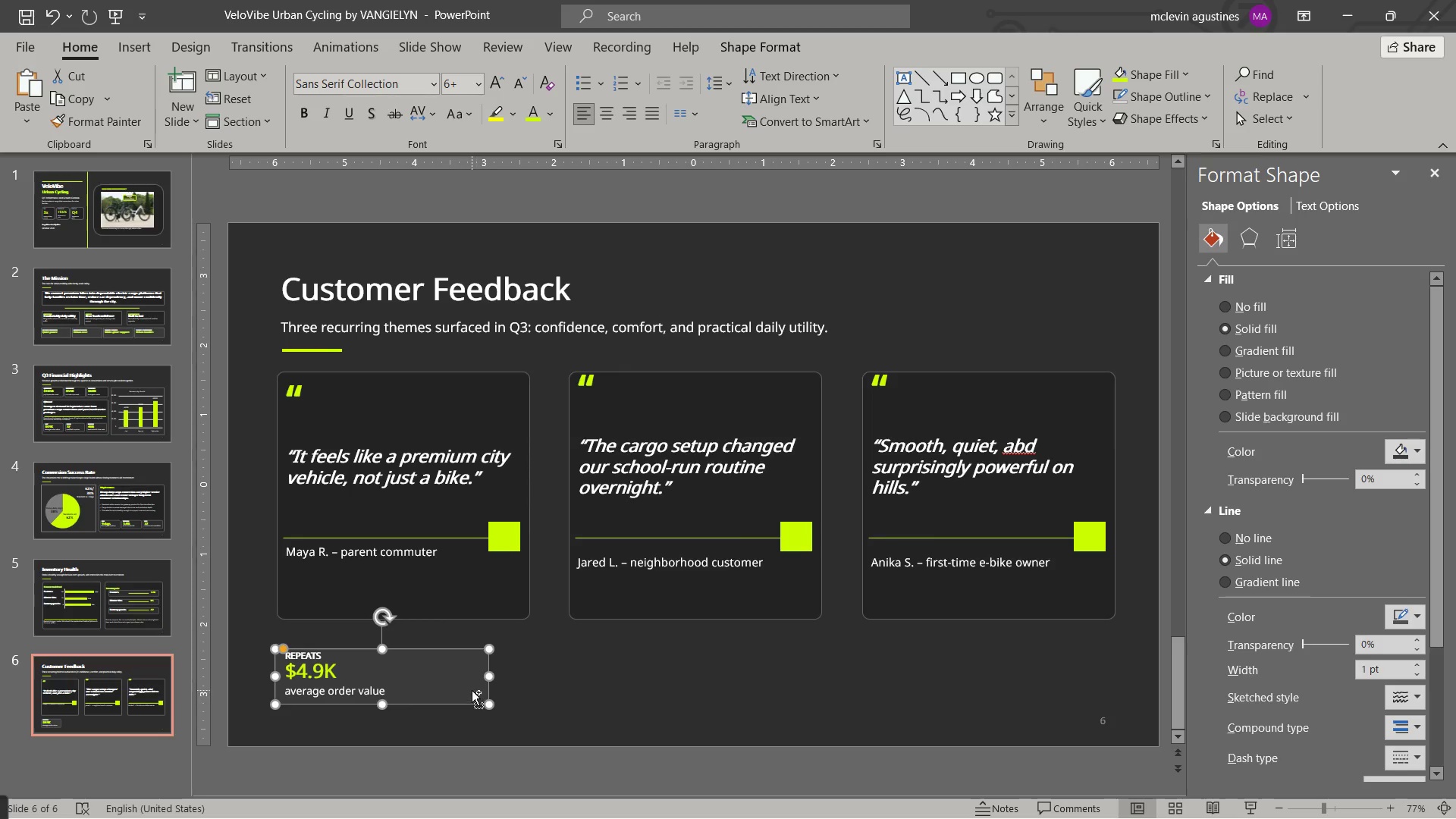 
key(Control+C)
 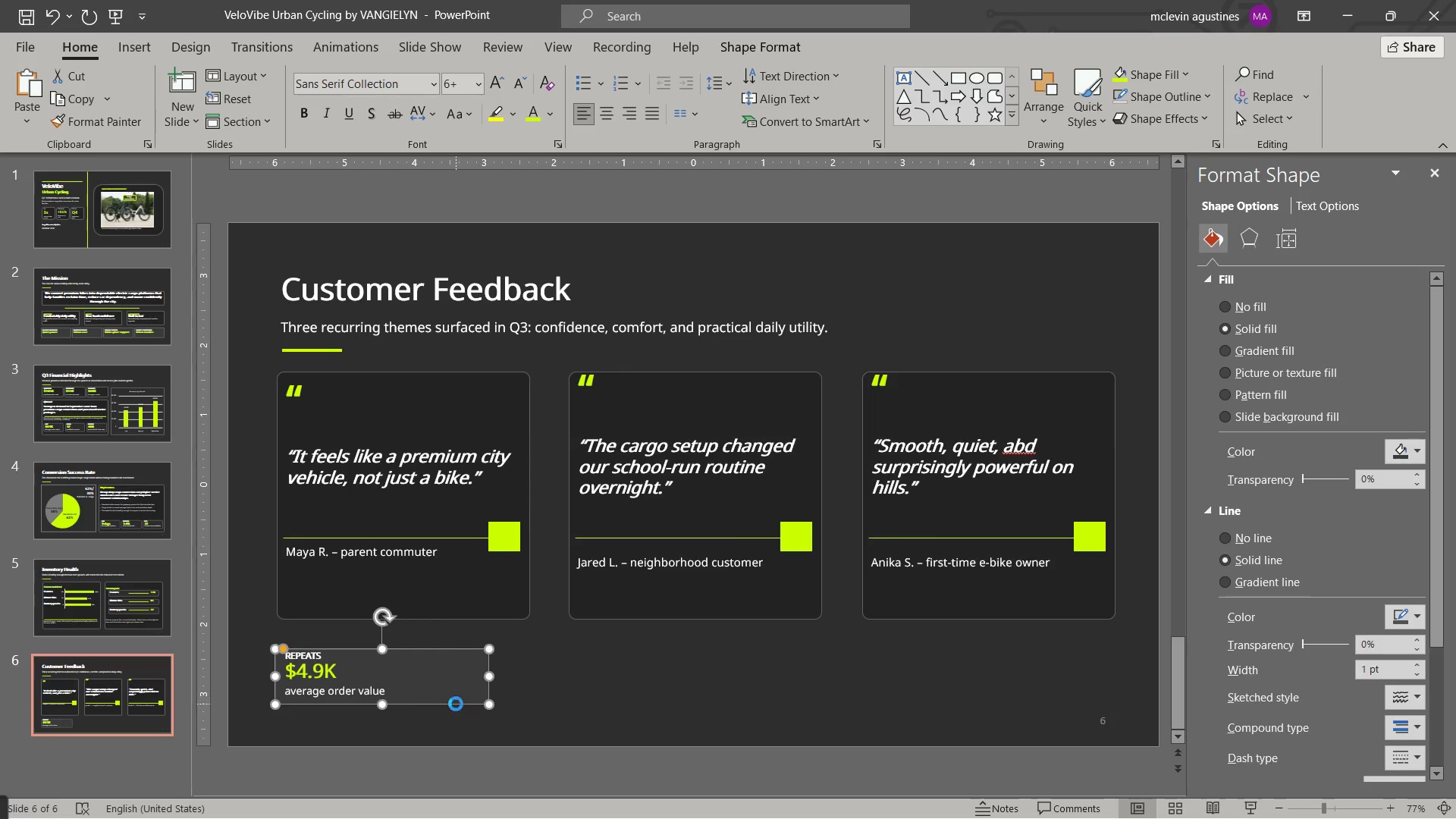 
key(Control+V)
 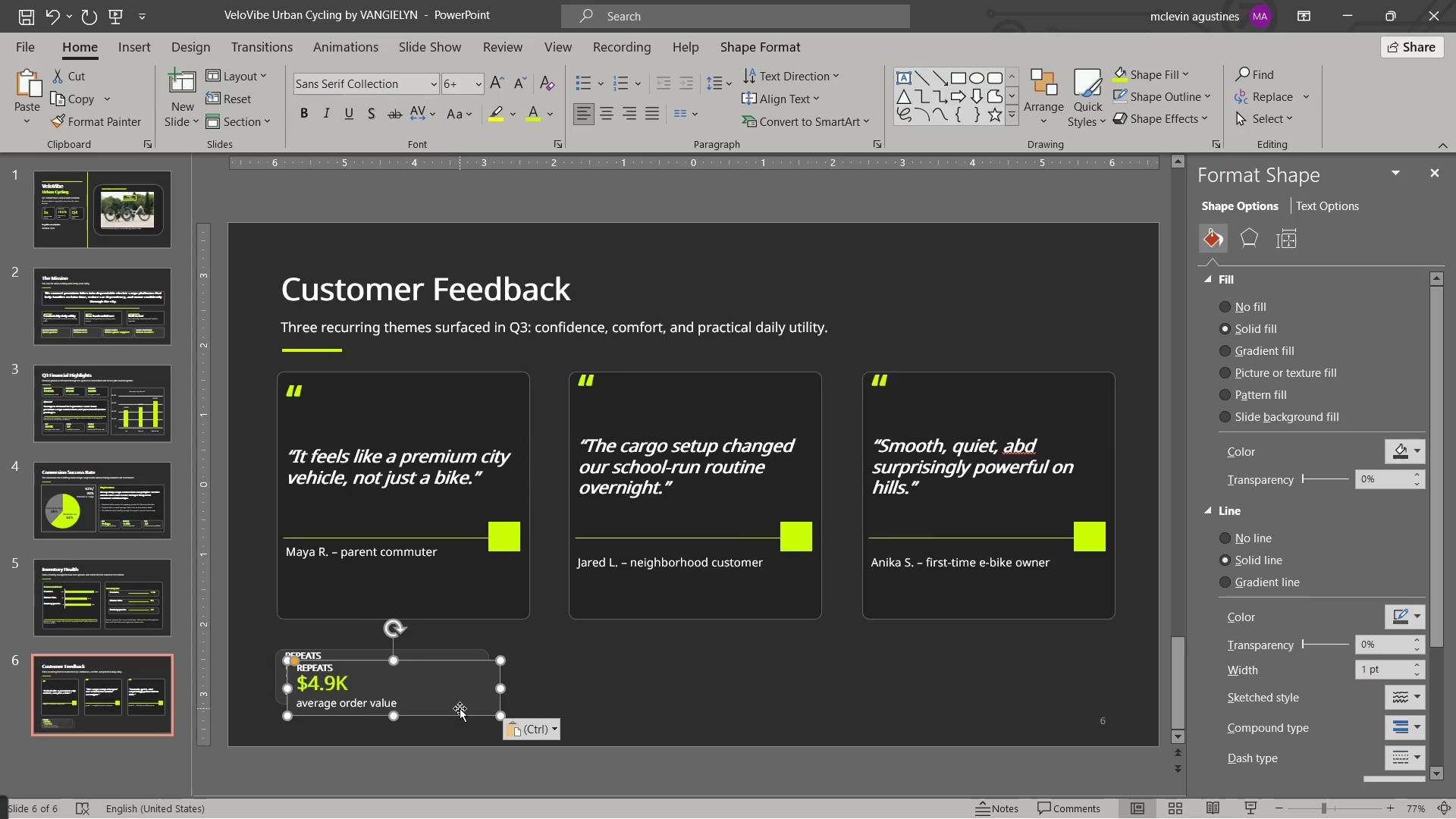 
left_click_drag(start_coordinate=[460, 710], to_coordinate=[687, 697])
 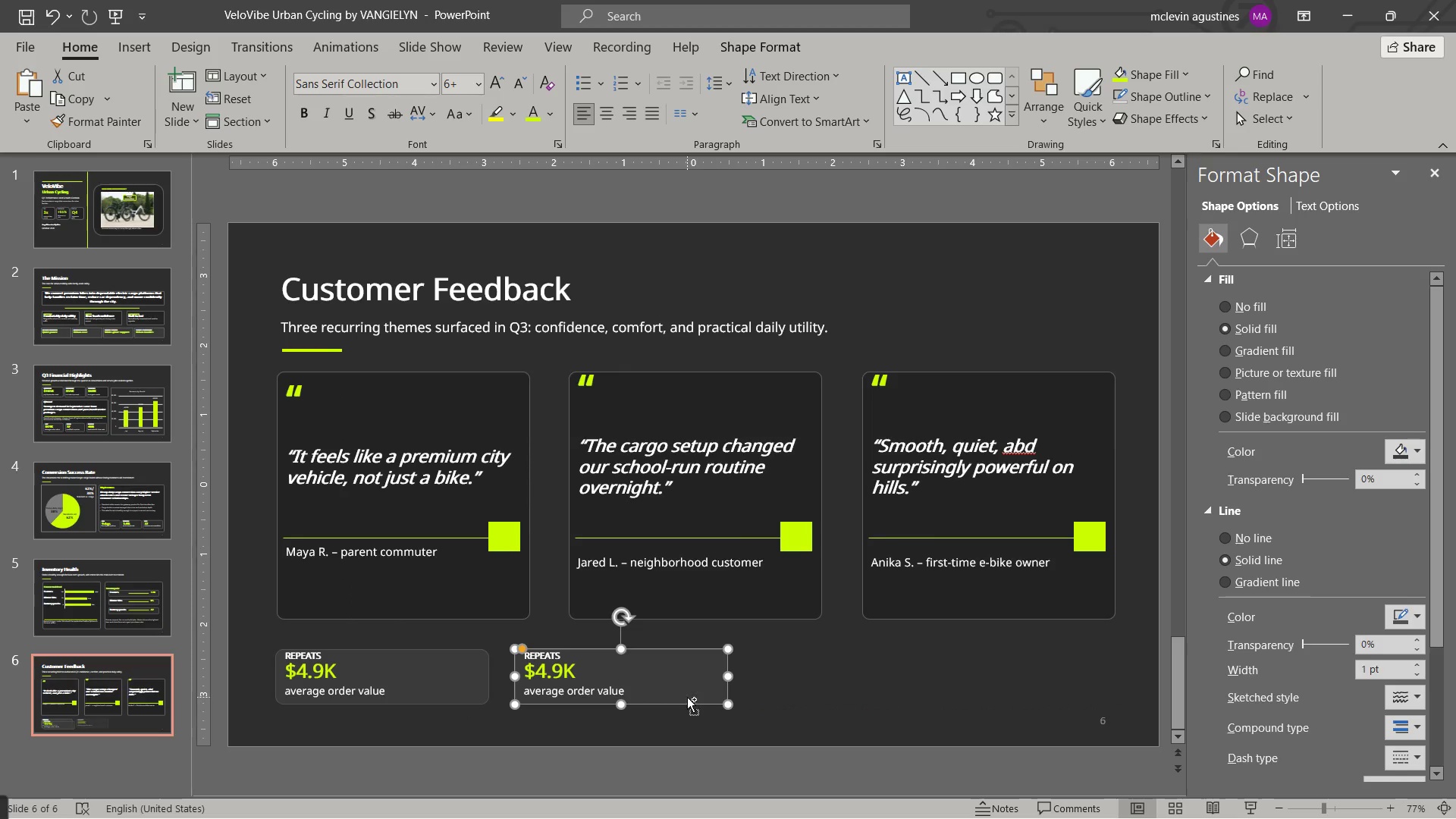 
key(Control+C)
 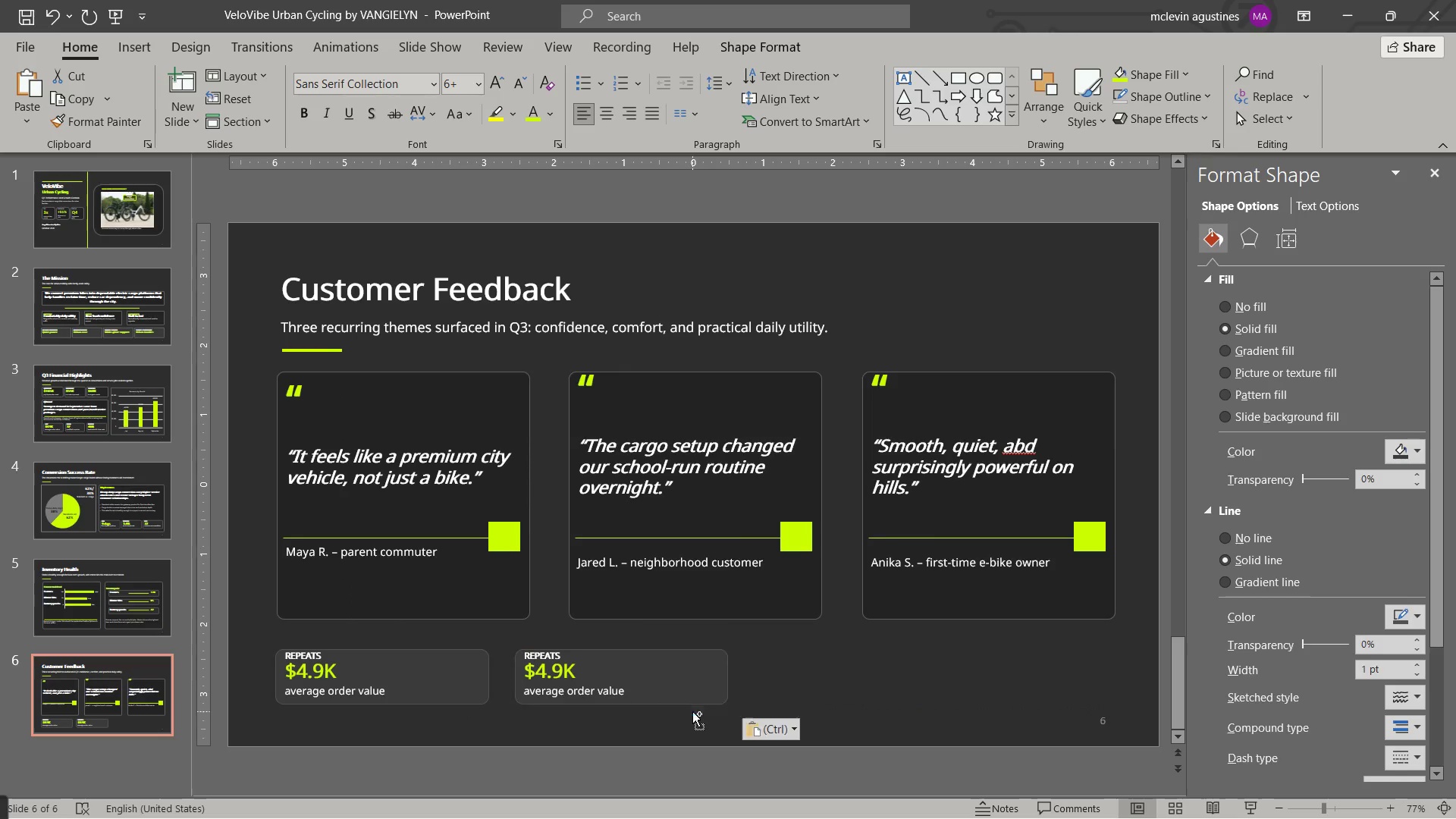 
key(Control+V)
 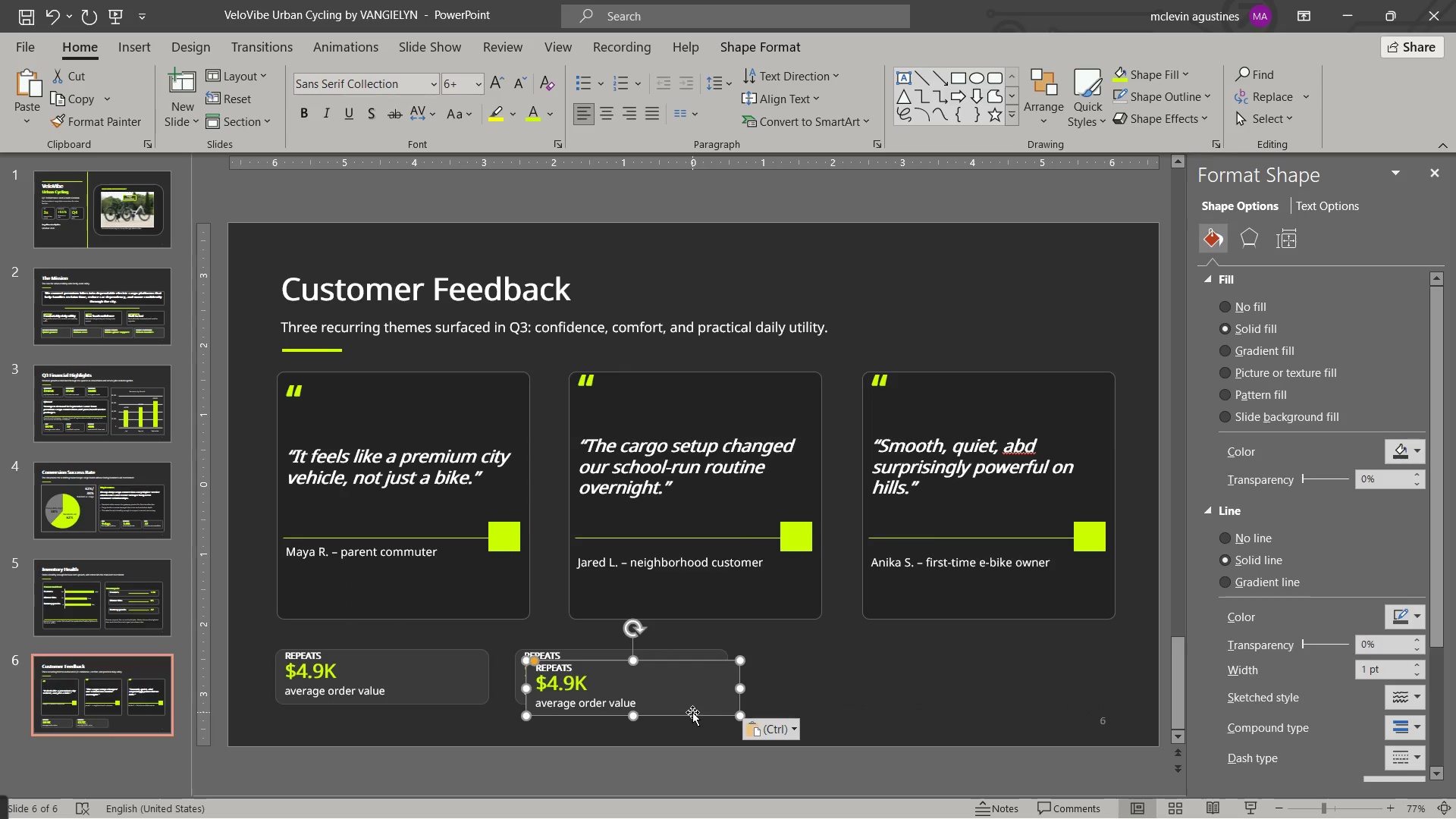 
left_click_drag(start_coordinate=[692, 712], to_coordinate=[917, 698])
 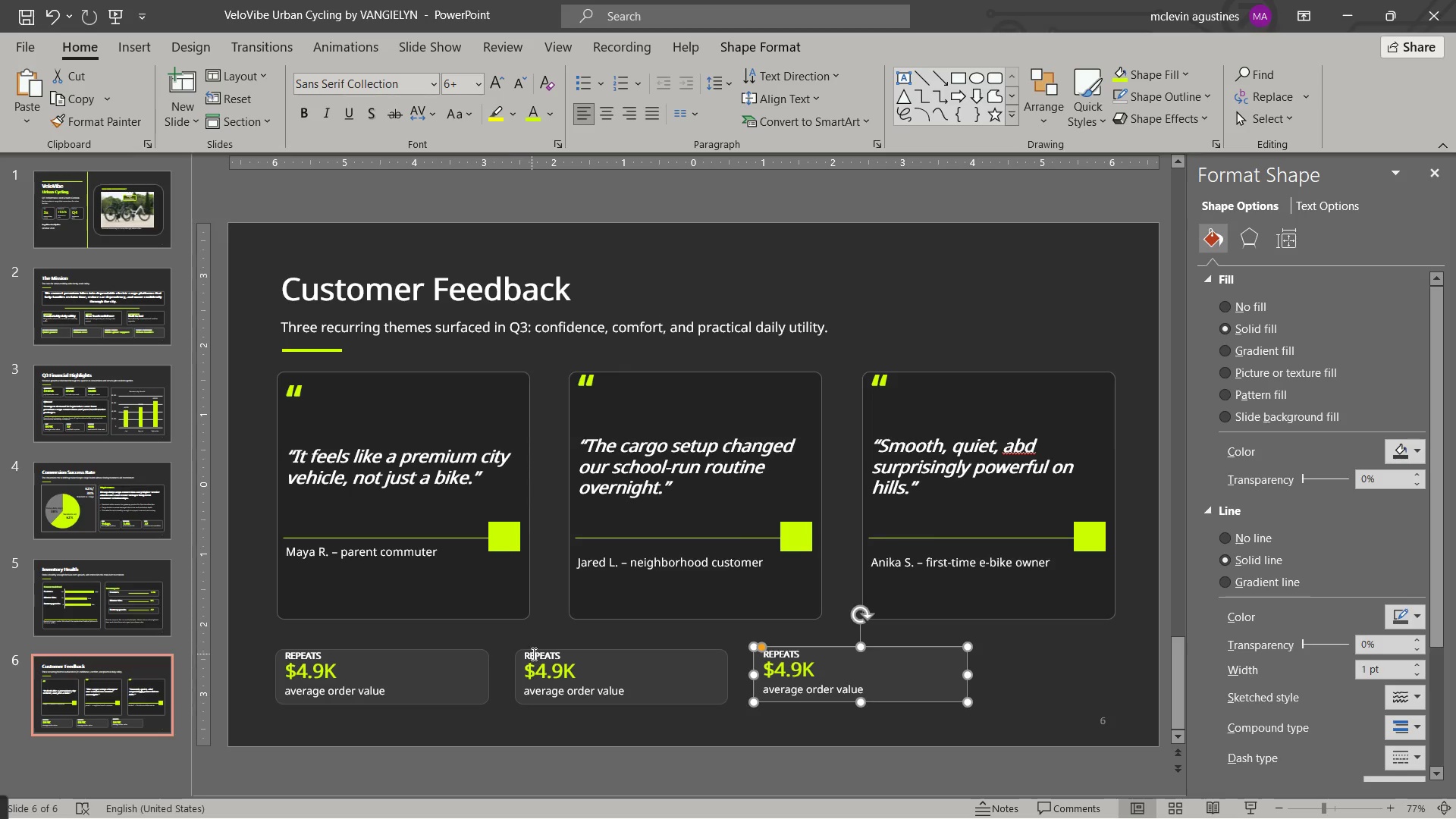 
double_click([534, 654])
 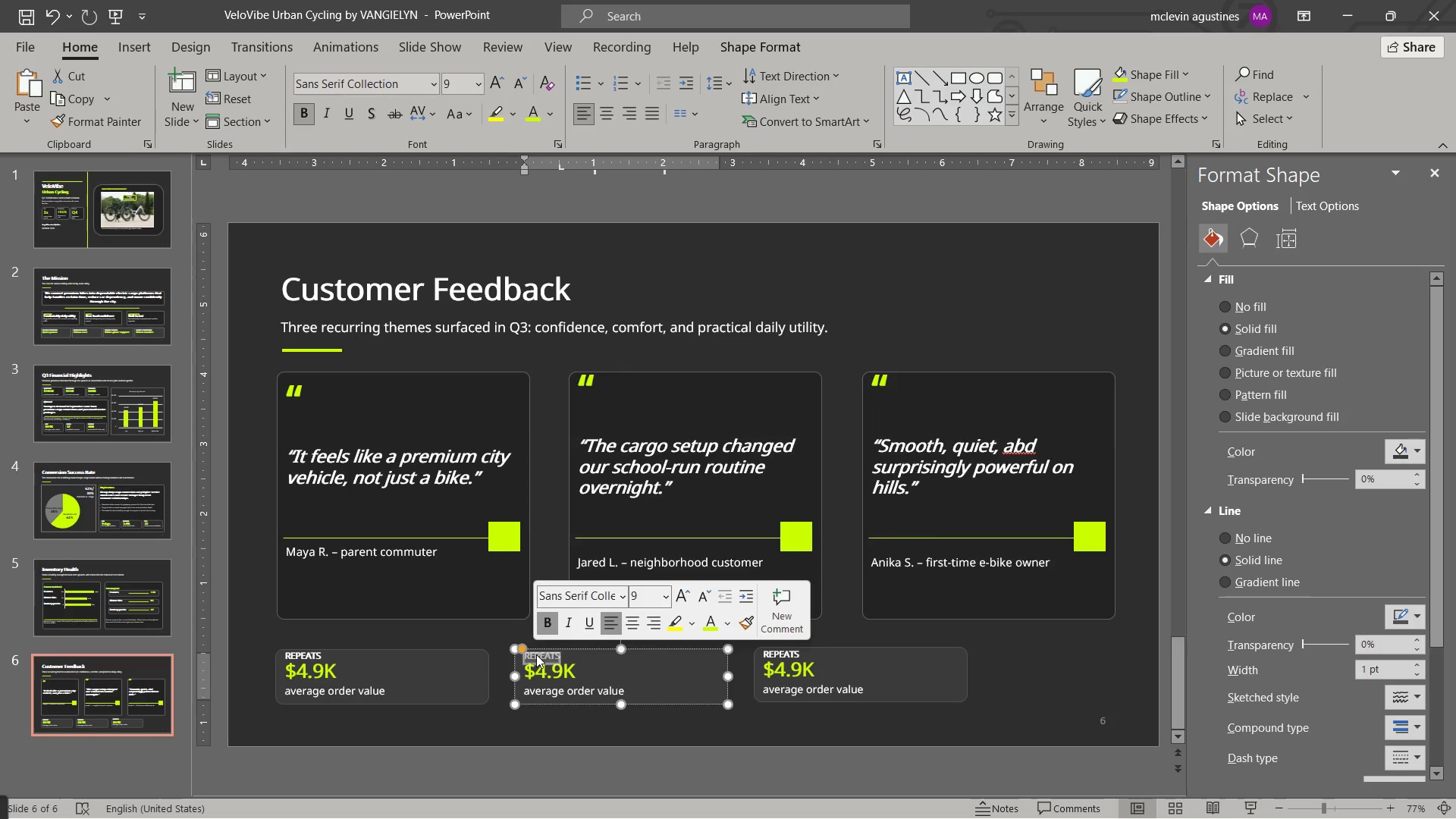 
type(REFERRALS)
 